 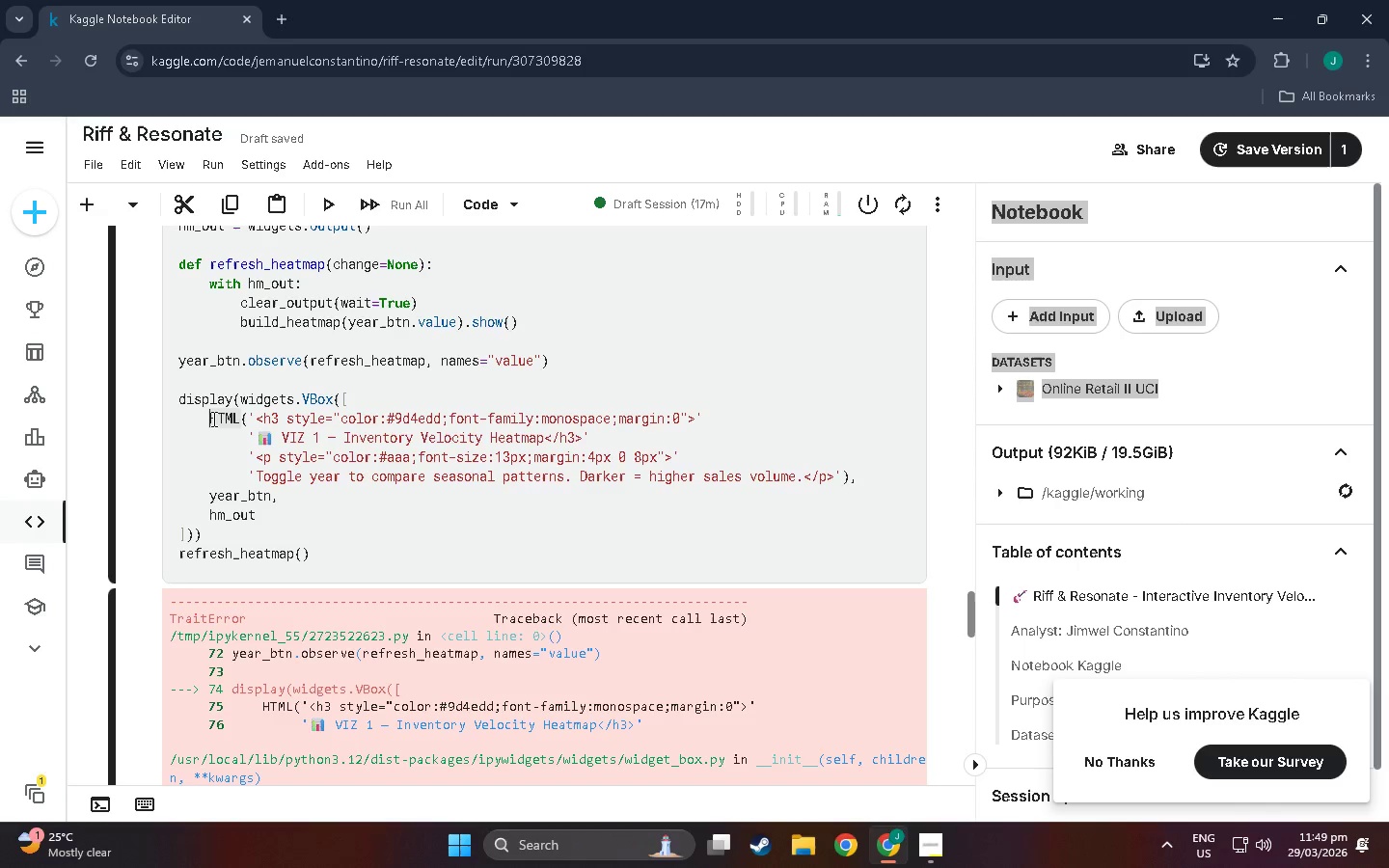 
key(W)
 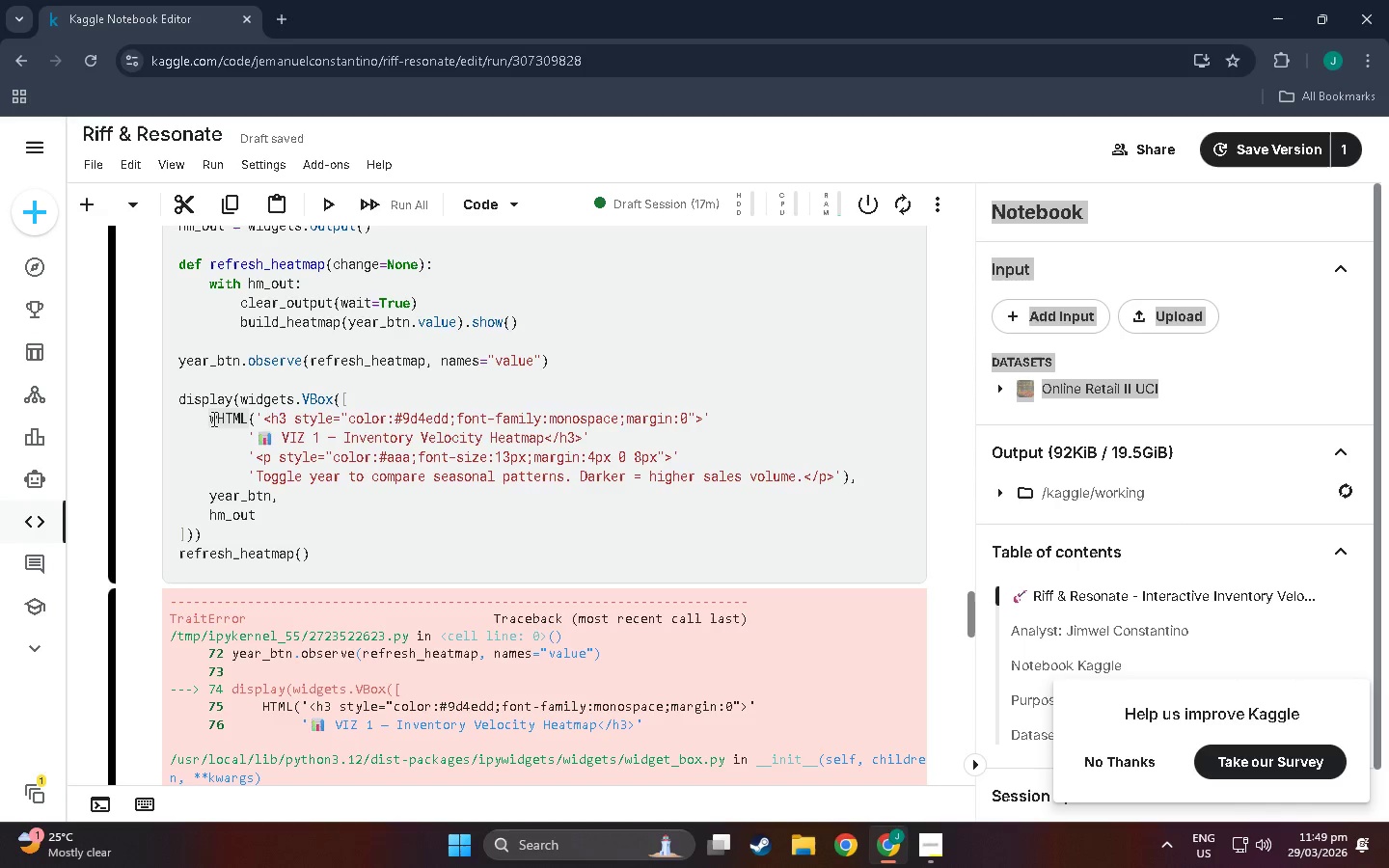 
type(idgets)
 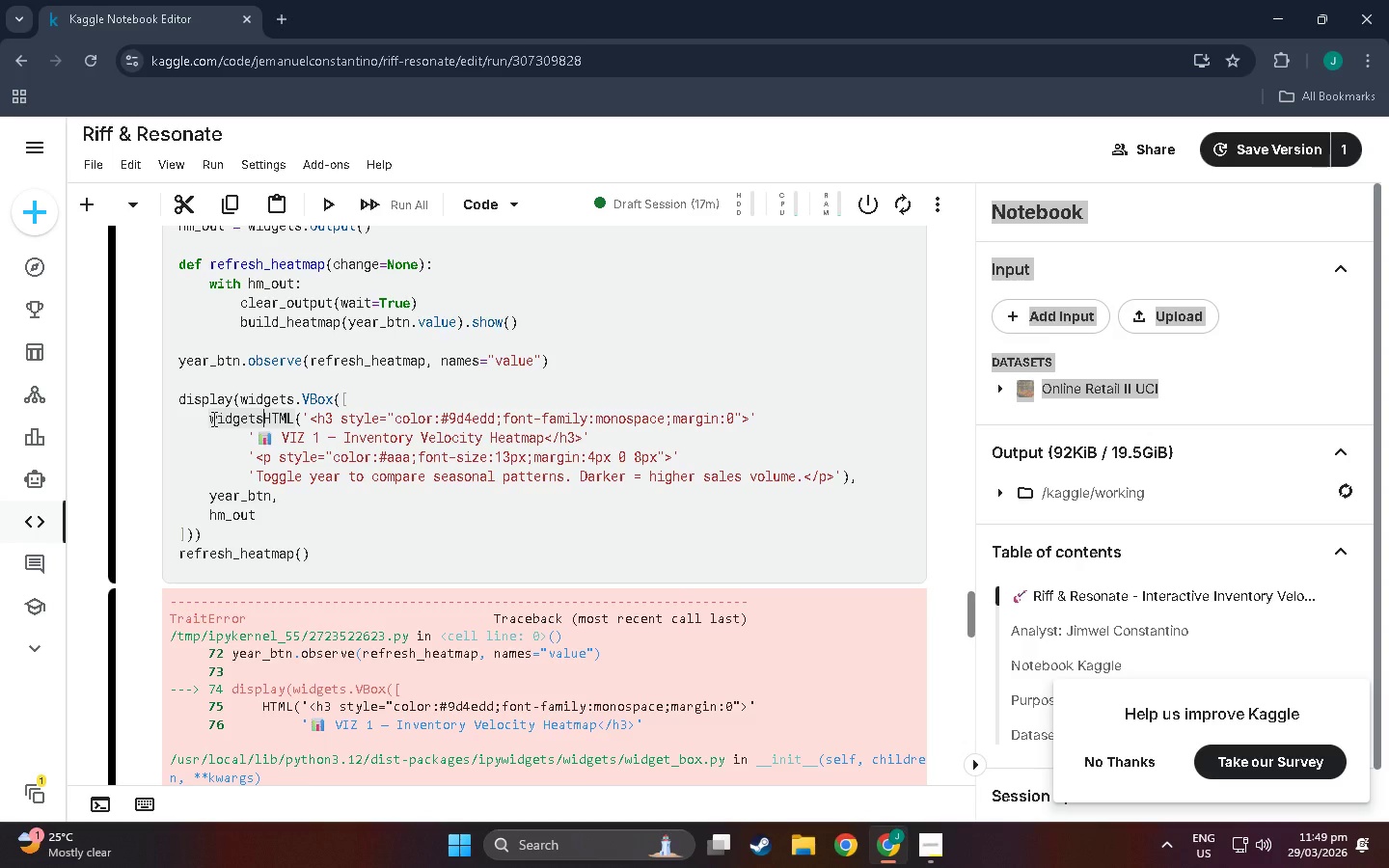 
key(Period)
 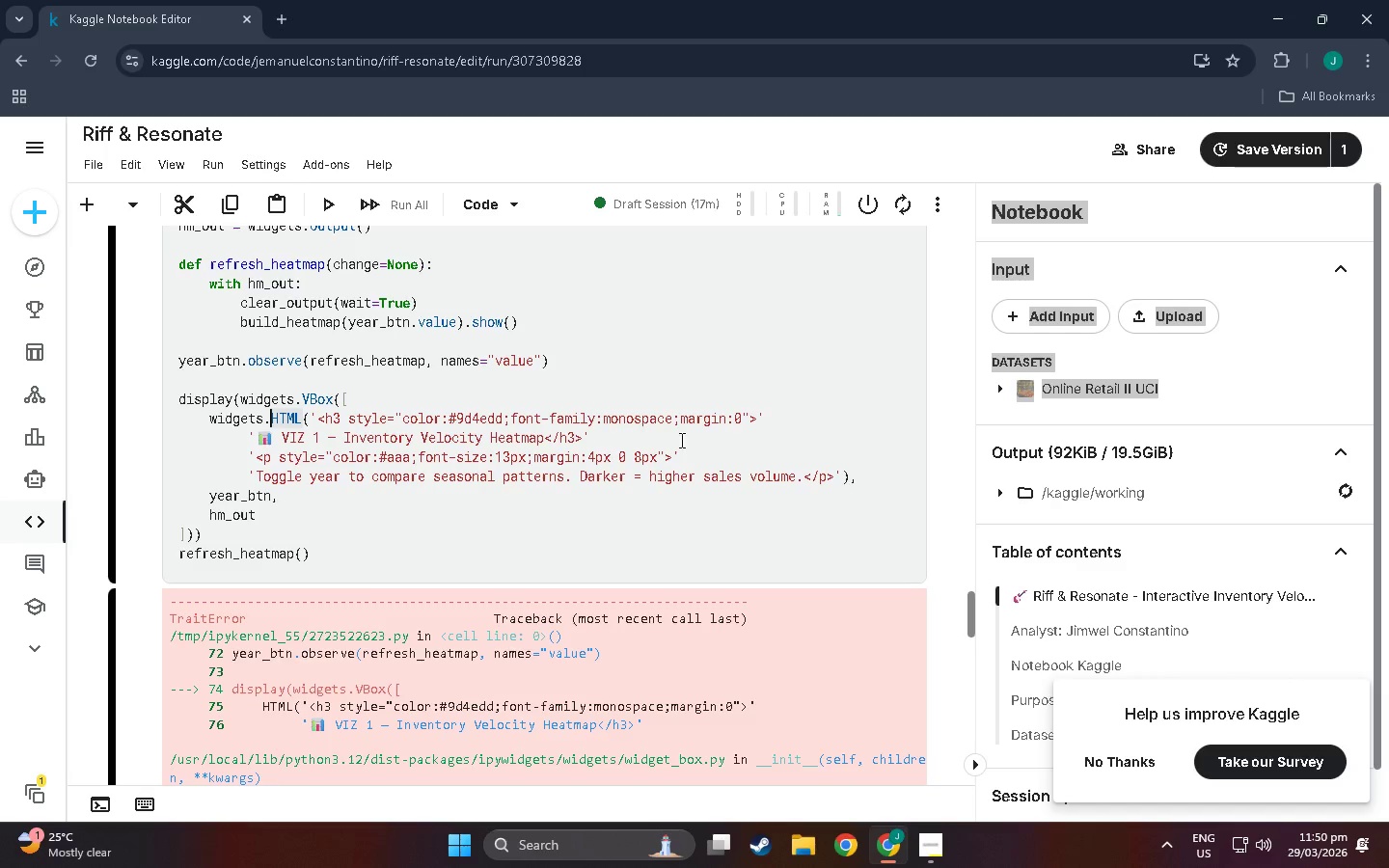 
wait(11.91)
 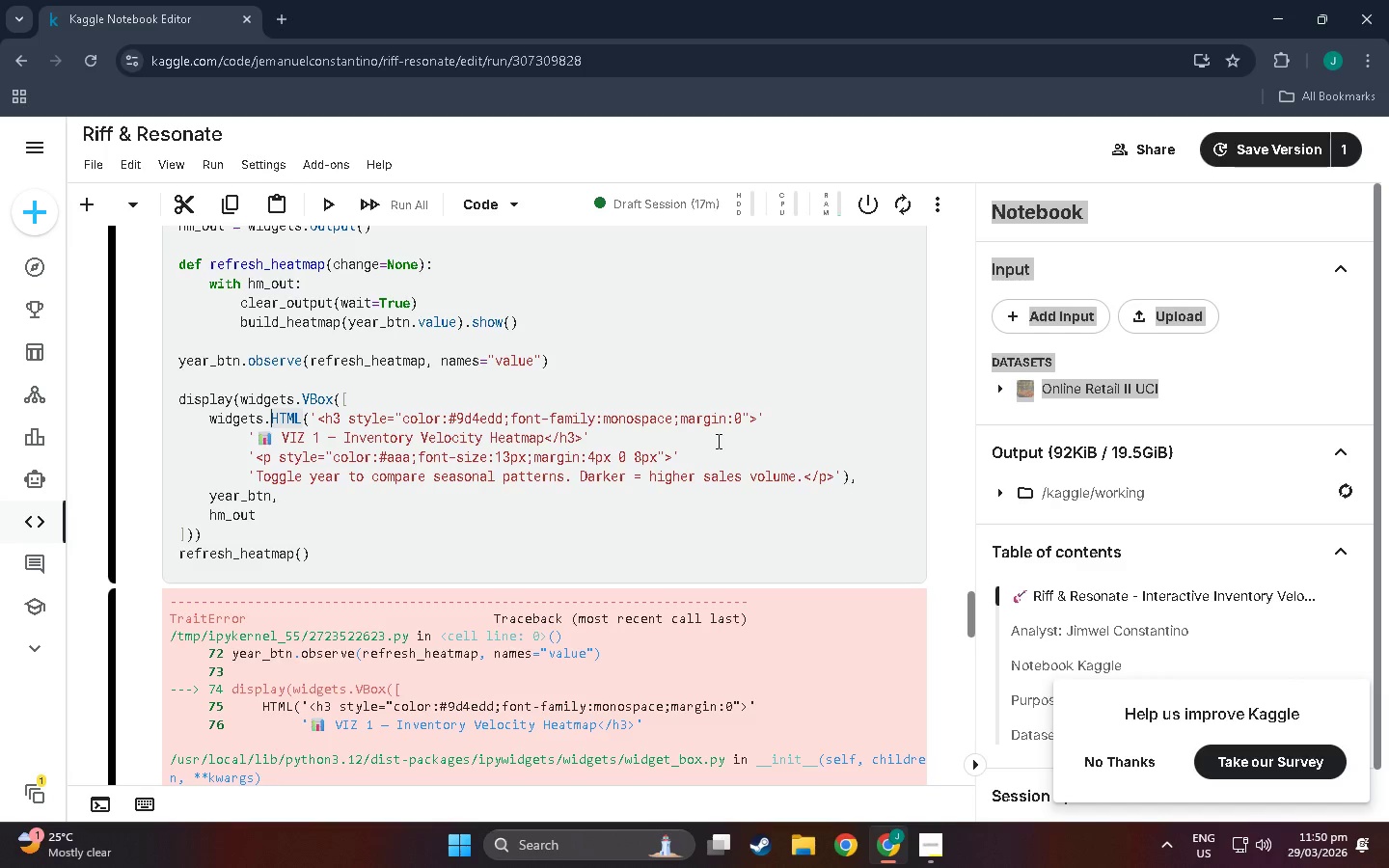 
key(Shift+Enter)
 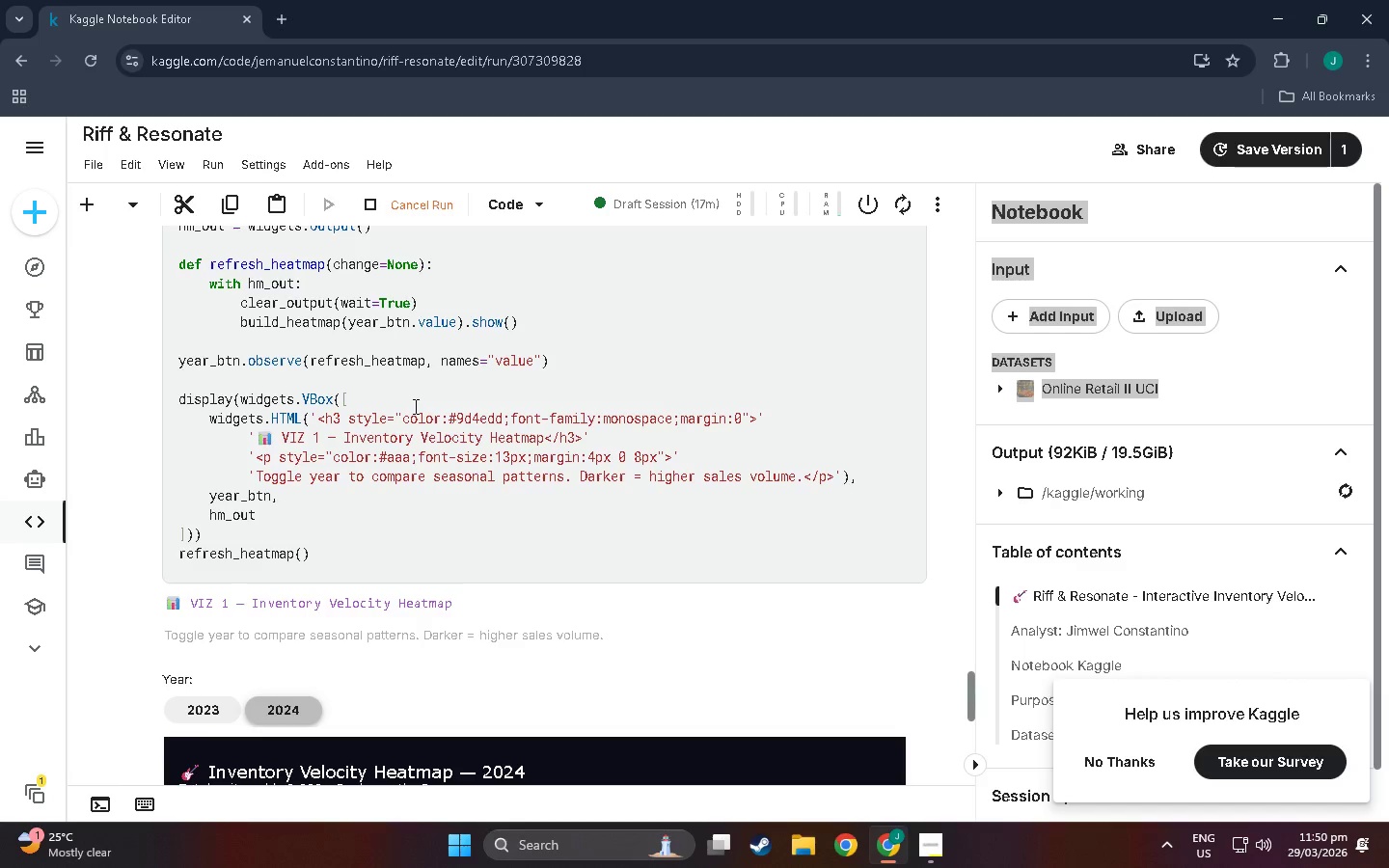 
scroll: coordinate [488, 513], scroll_direction: down, amount: 23.0
 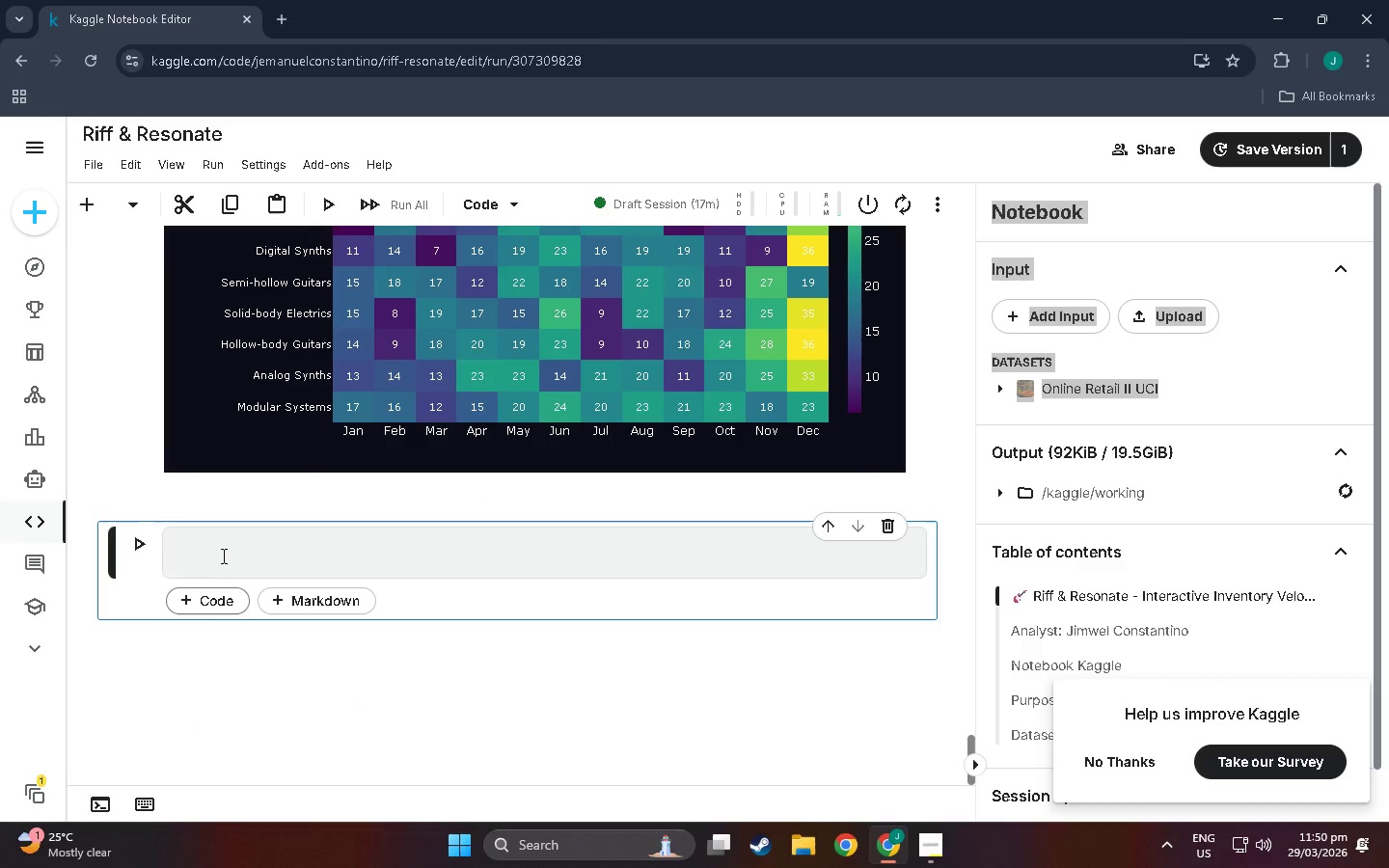 
left_click([225, 548])
 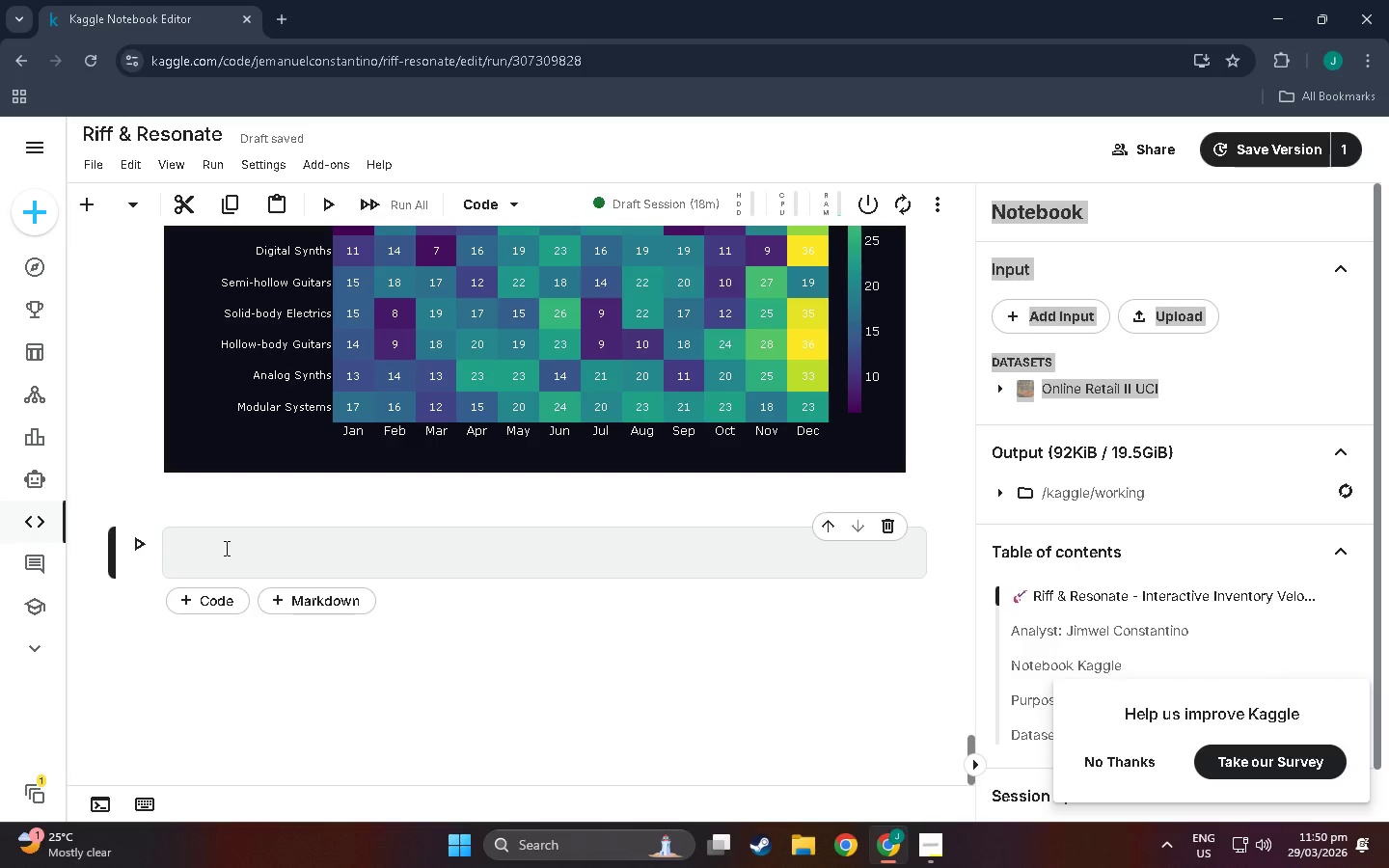 
wait(12.06)
 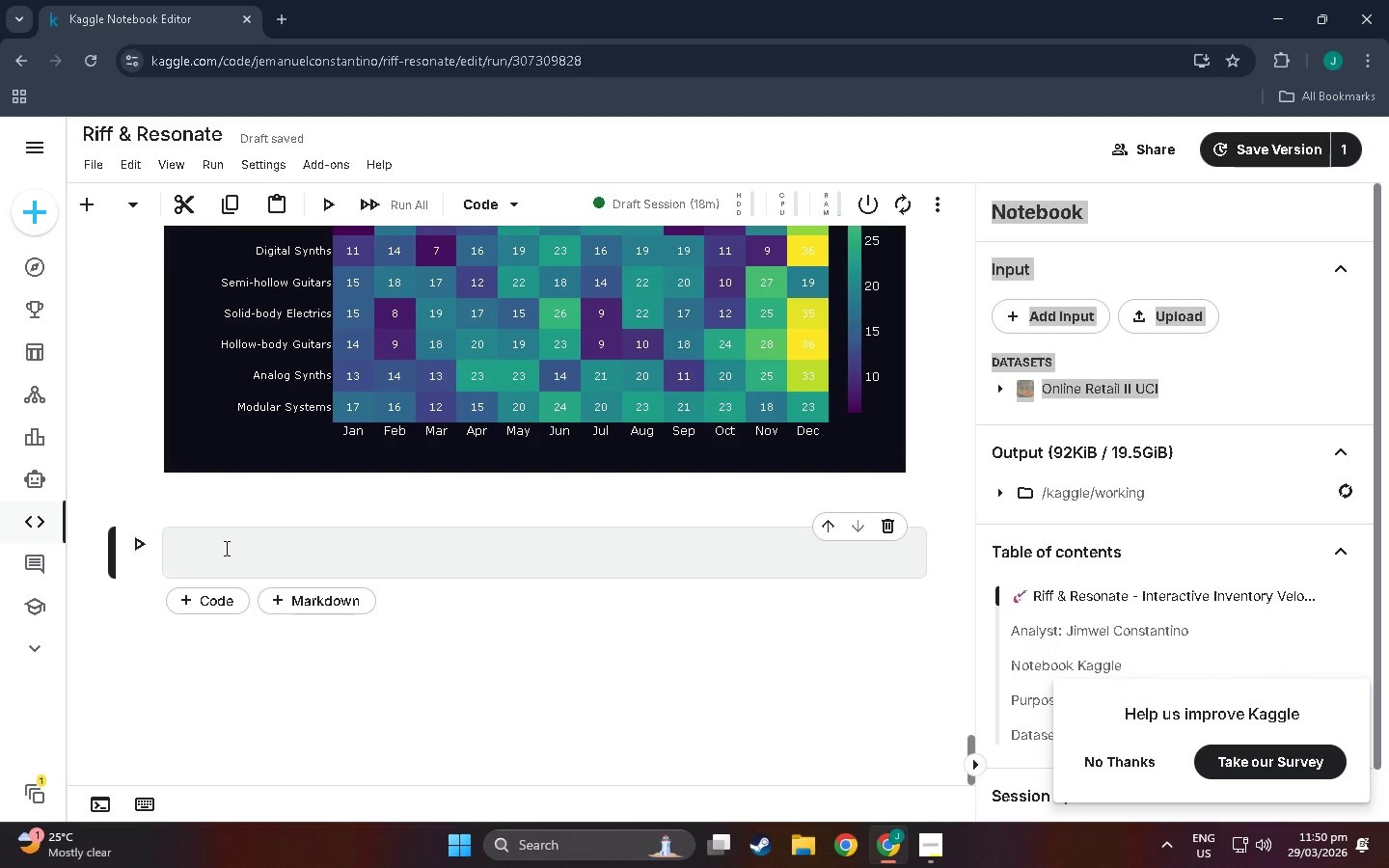 
scroll: coordinate [28, 622], scroll_direction: up, amount: 6.0
 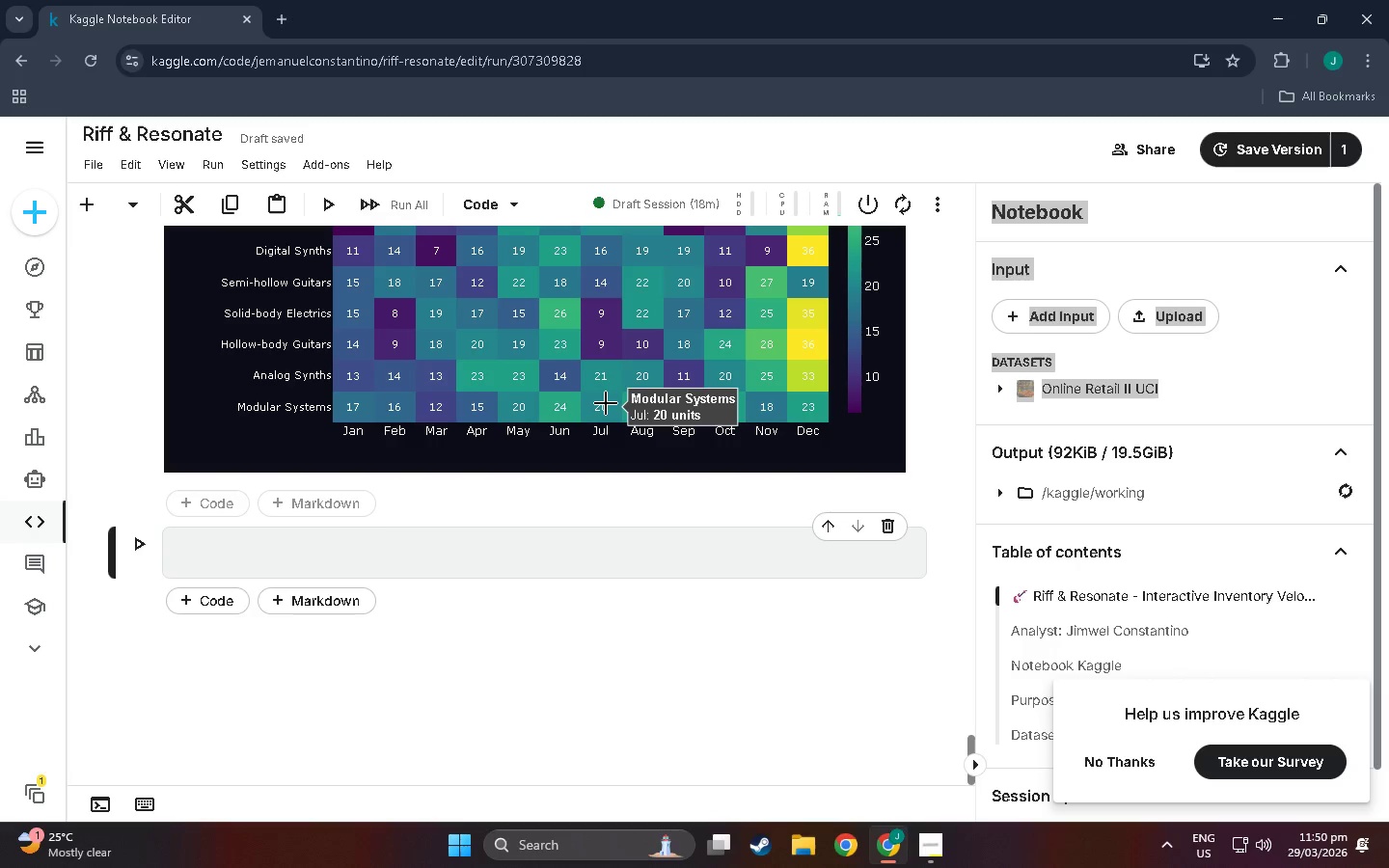 
wait(21.42)
 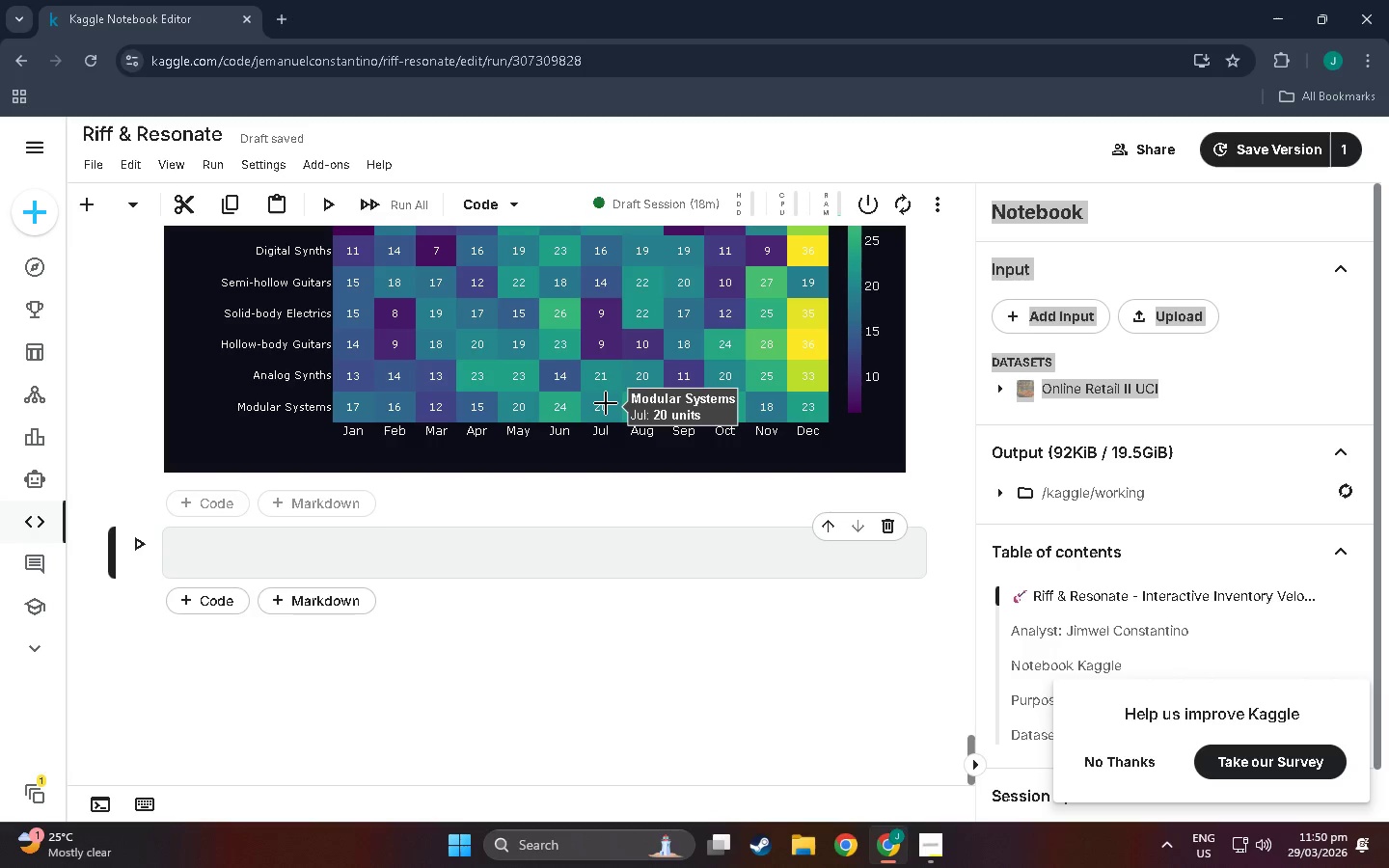 
scroll: coordinate [252, 482], scroll_direction: up, amount: 66.0
 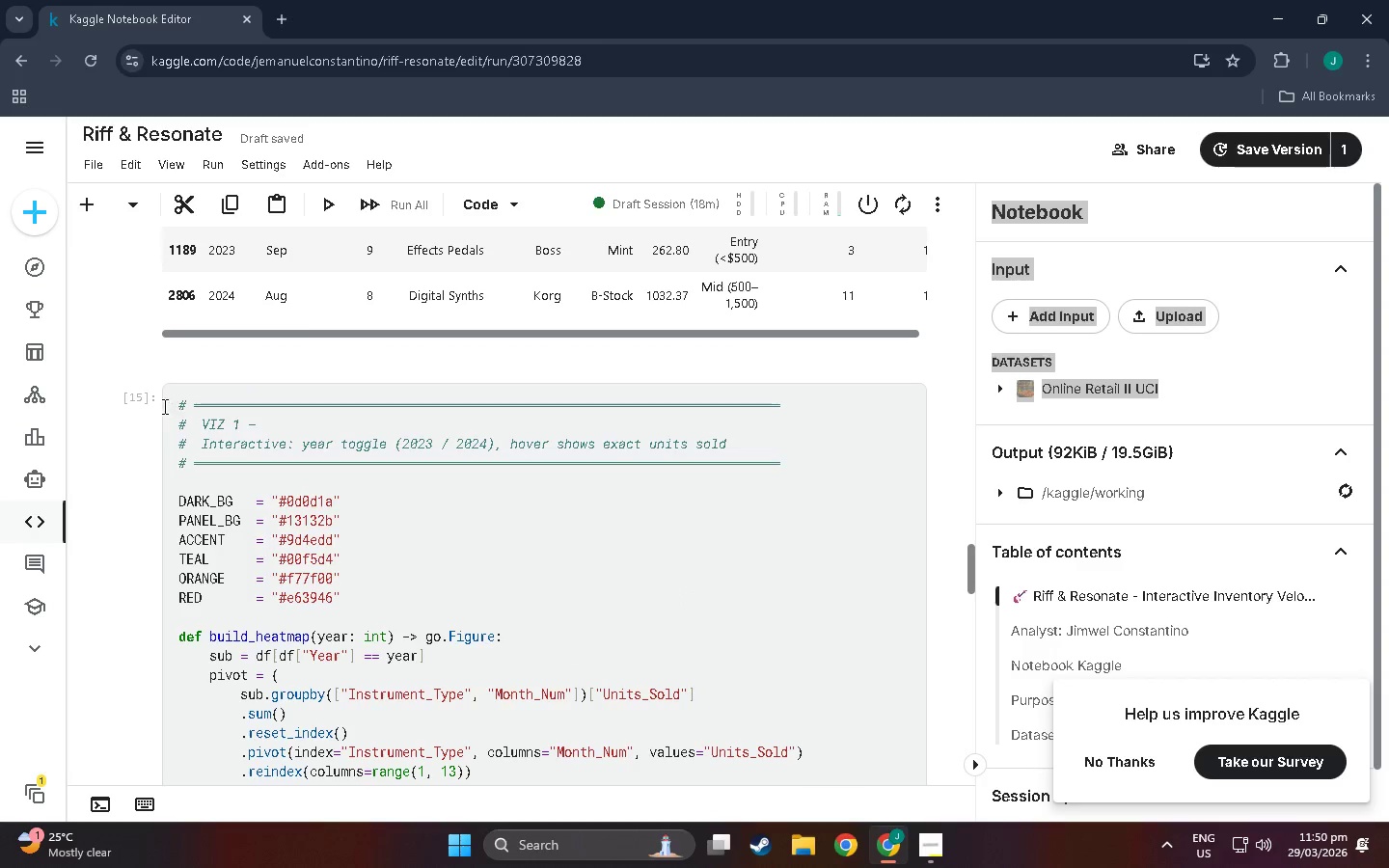 
left_click_drag(start_coordinate=[170, 406], to_coordinate=[793, 455])
 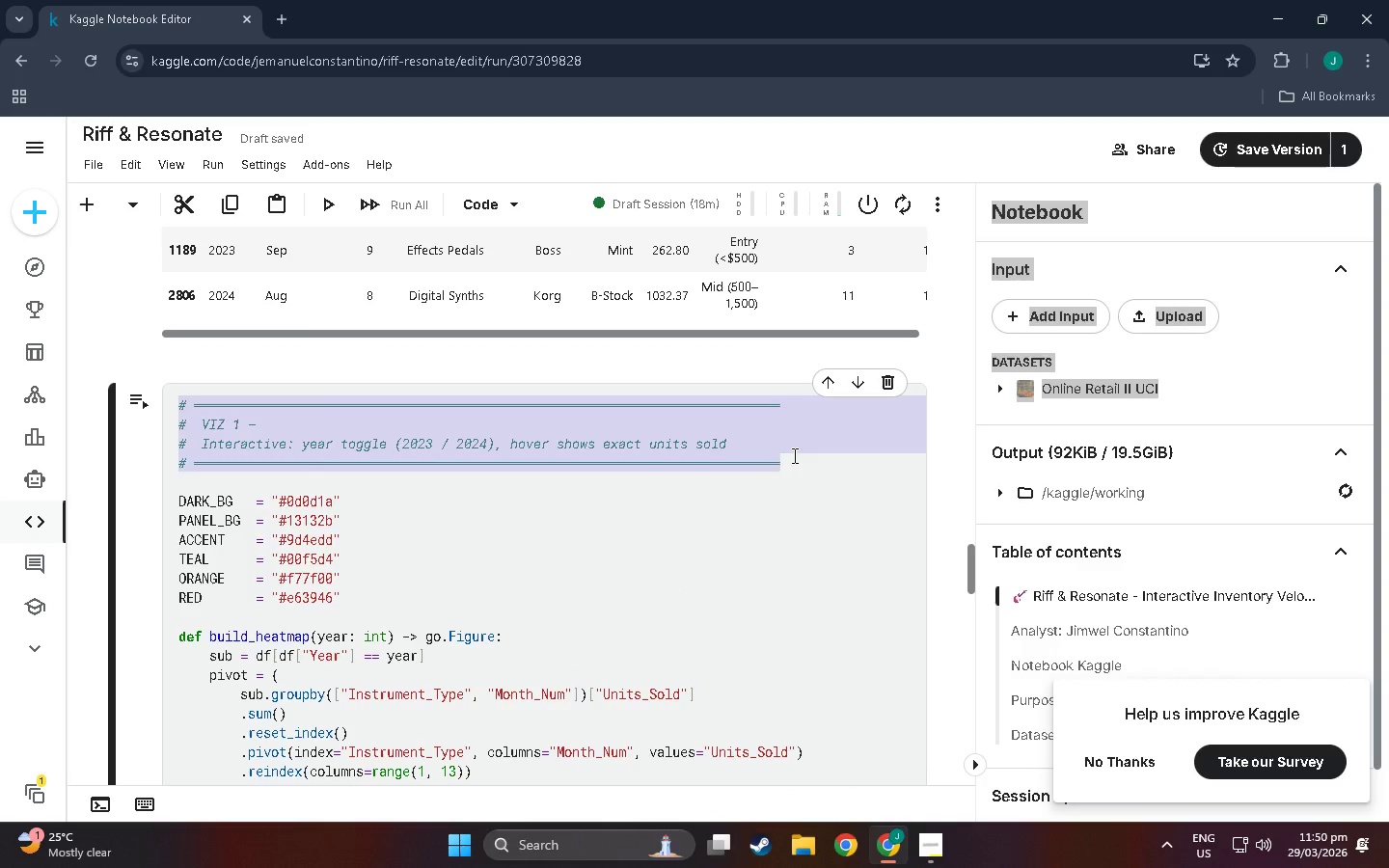 
key(Control+C)
 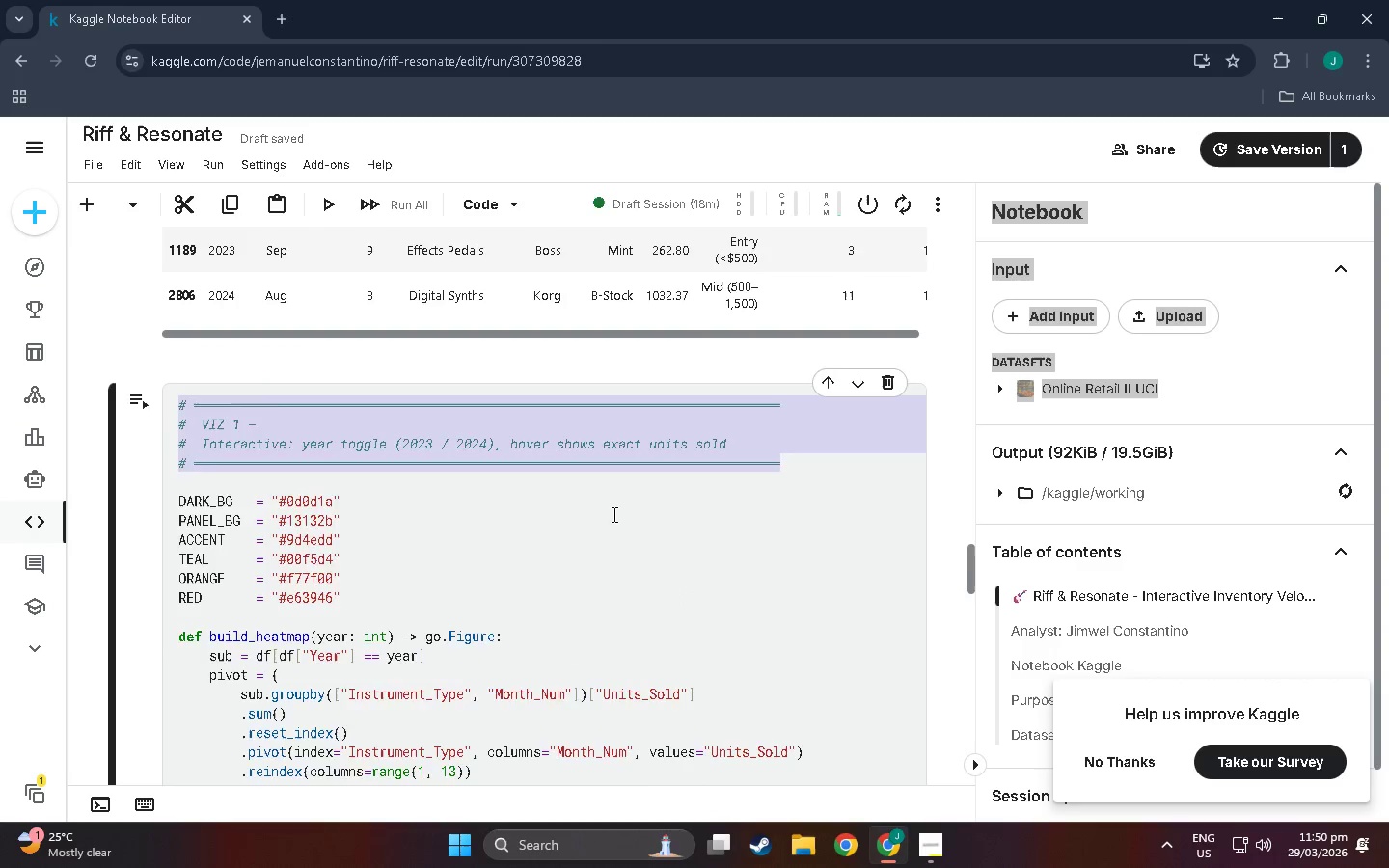 
scroll: coordinate [334, 511], scroll_direction: down, amount: 35.0
 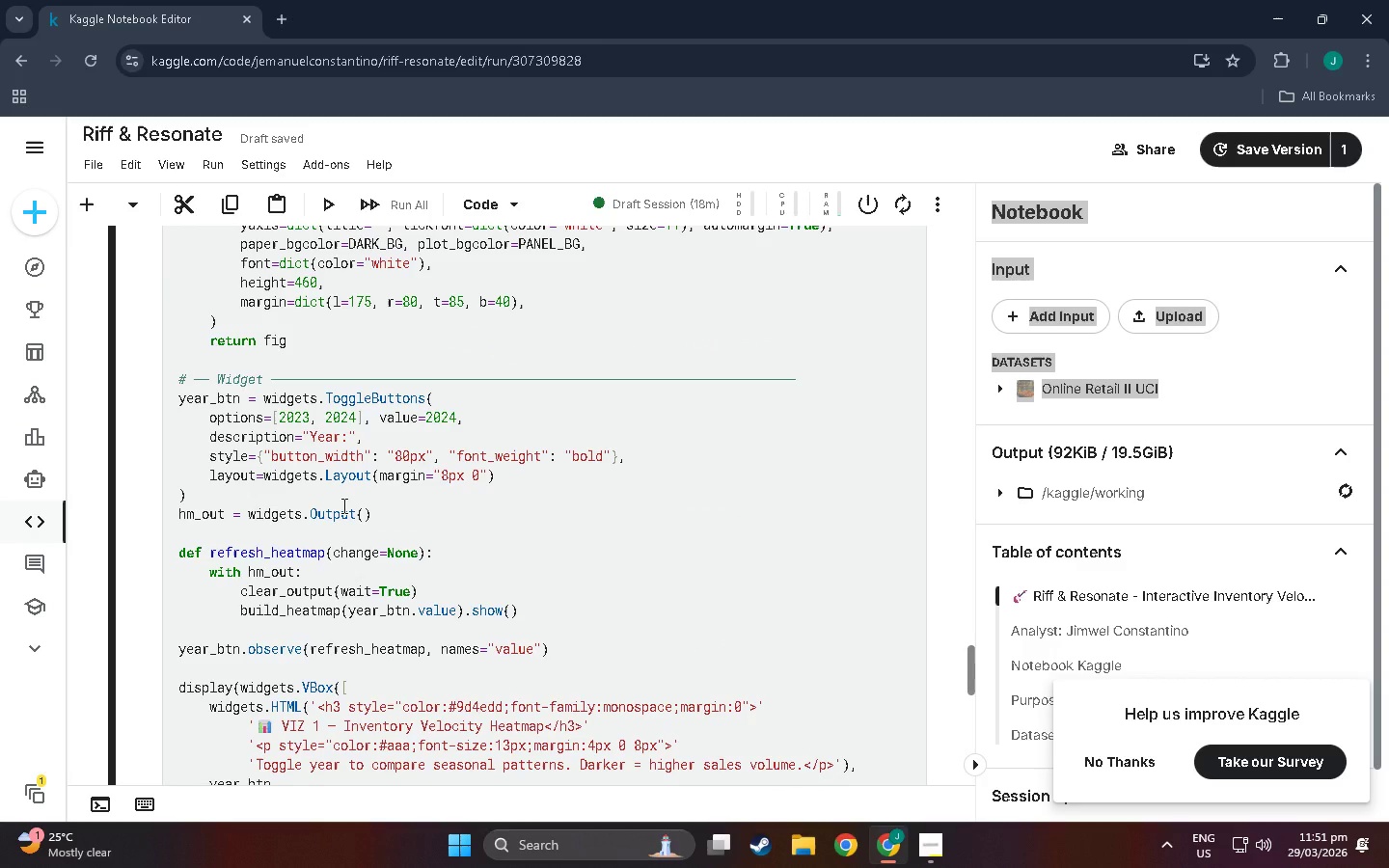 
left_click([289, 553])
 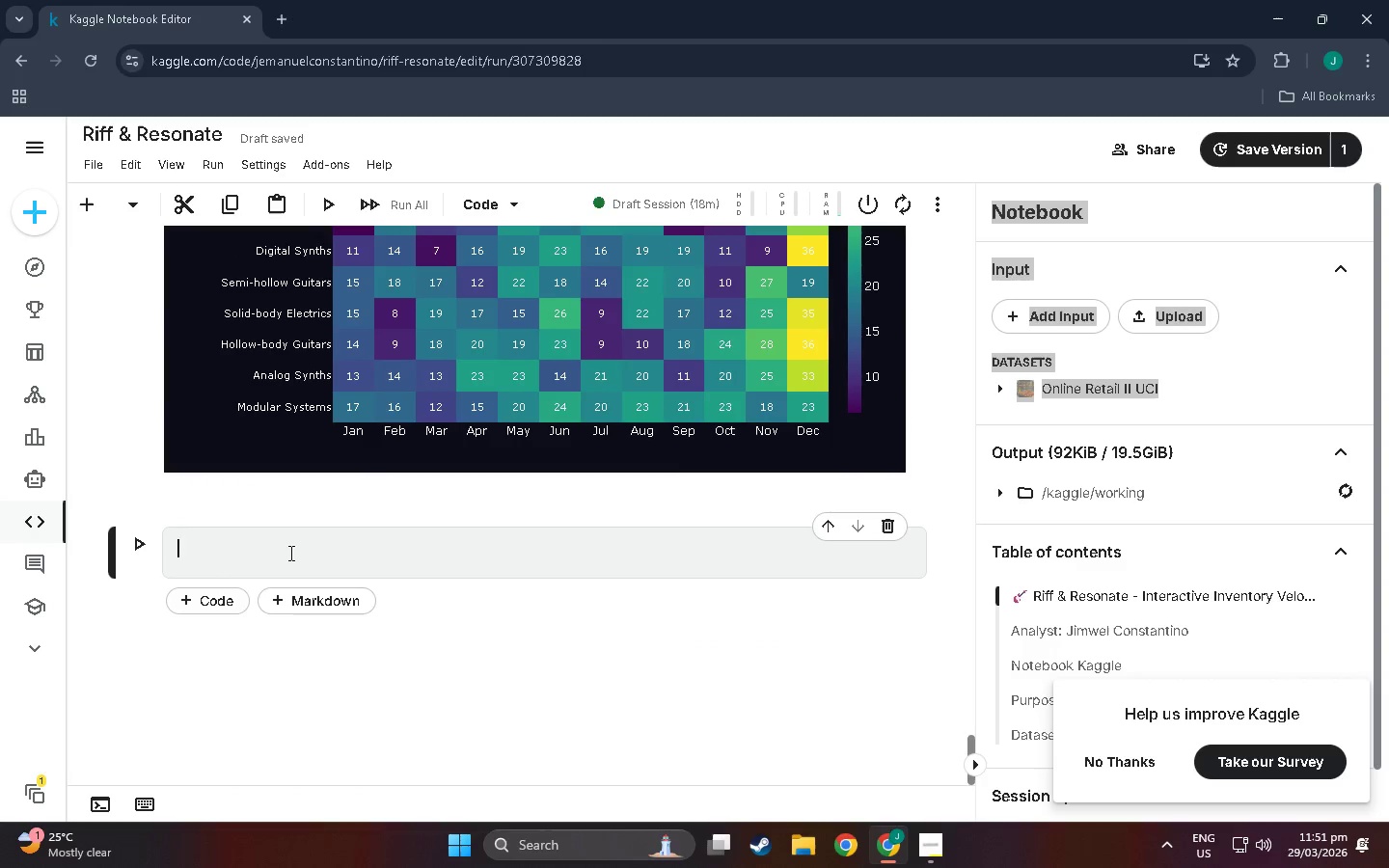 
scroll: coordinate [282, 625], scroll_direction: down, amount: 32.0
 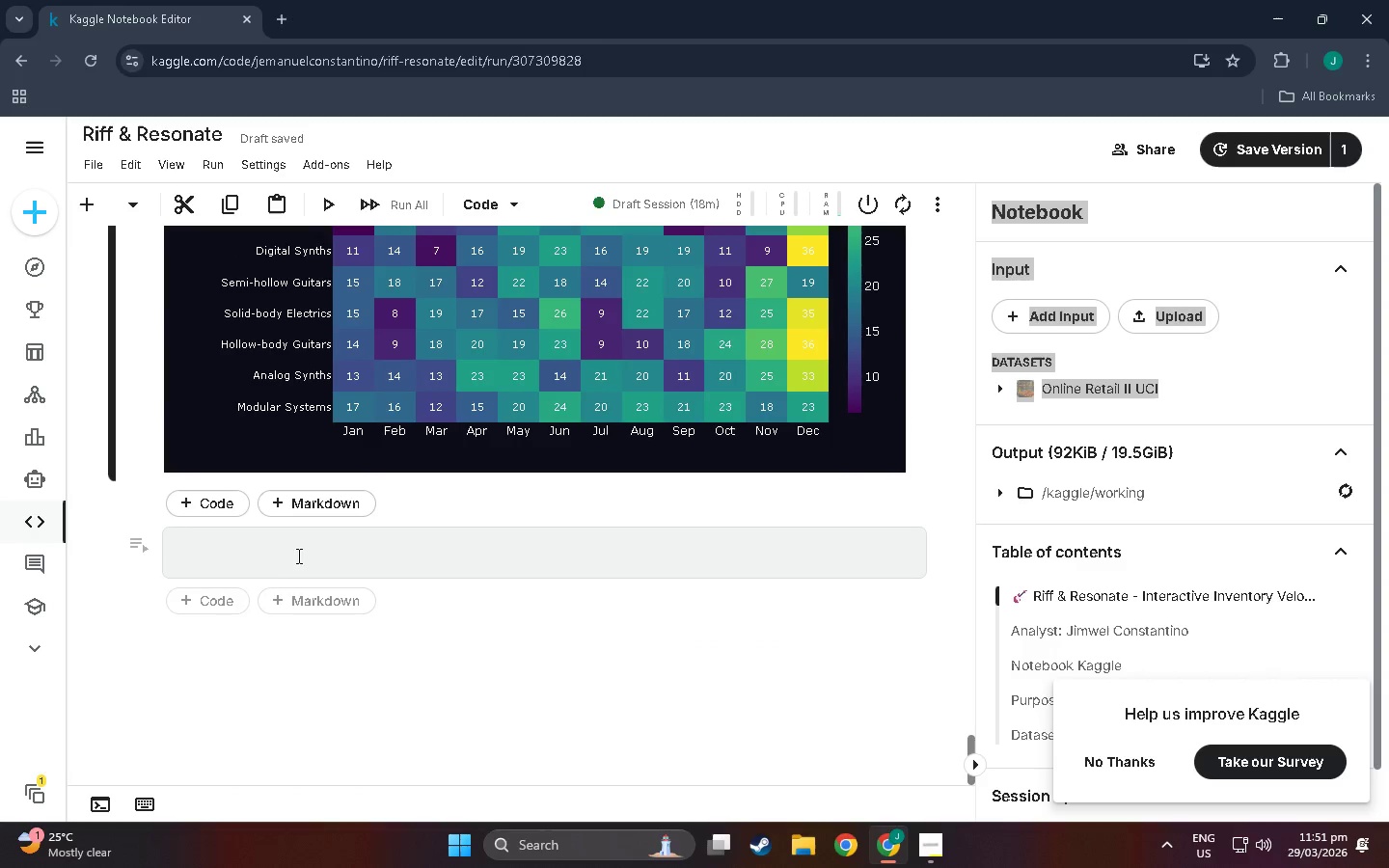 
key(Control+V)
 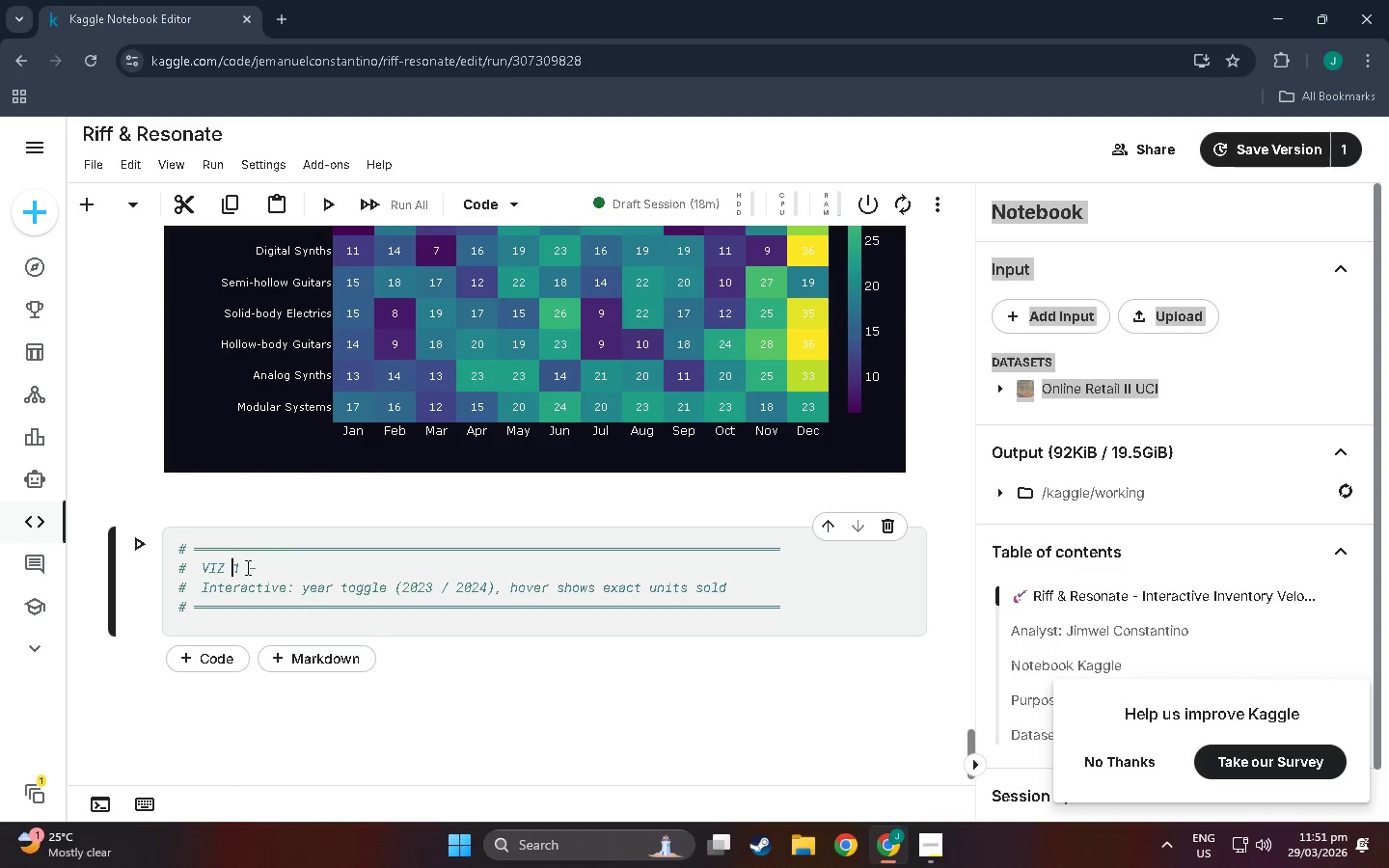 
double_click([240, 569])
 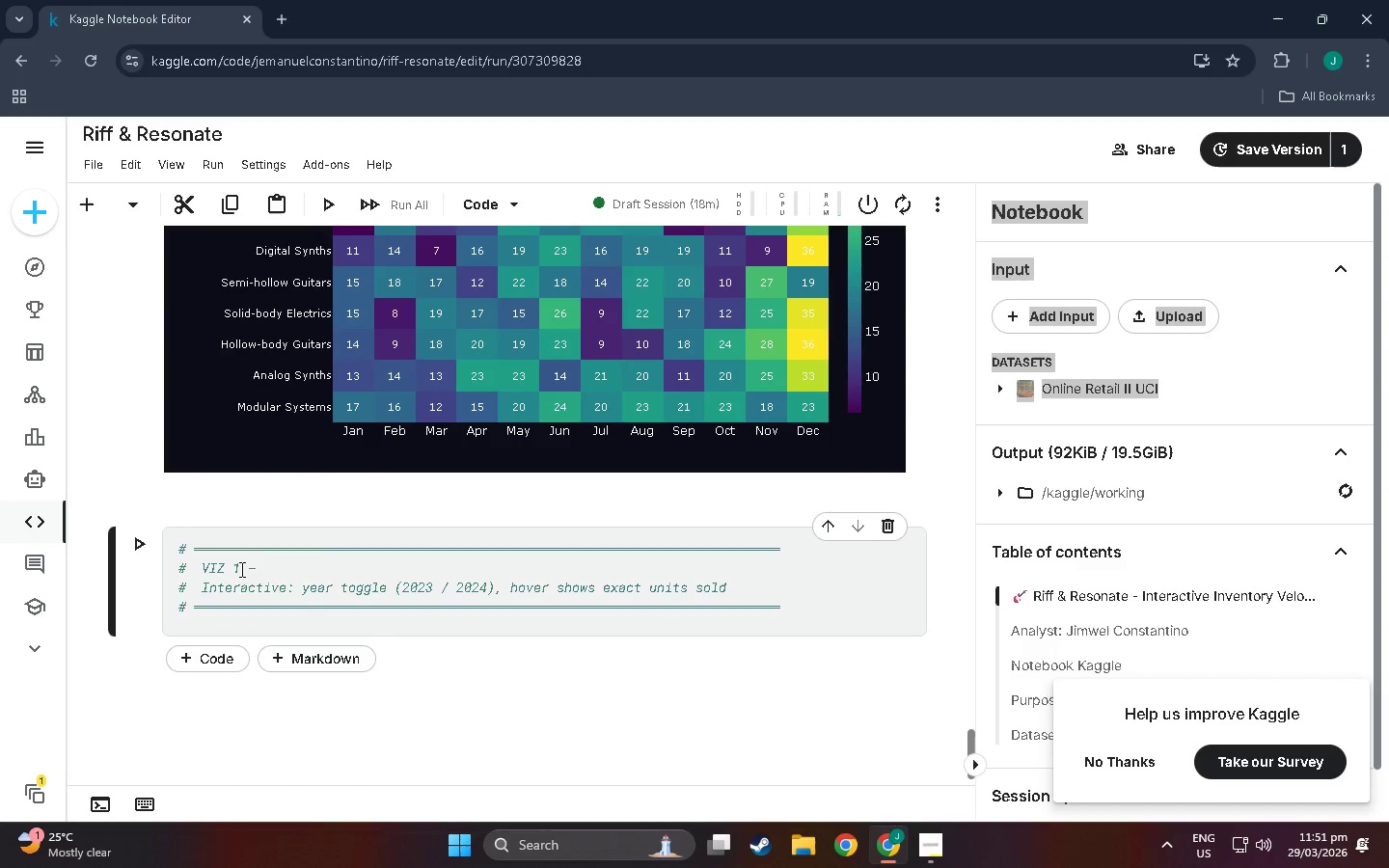 
key(Backspace)
 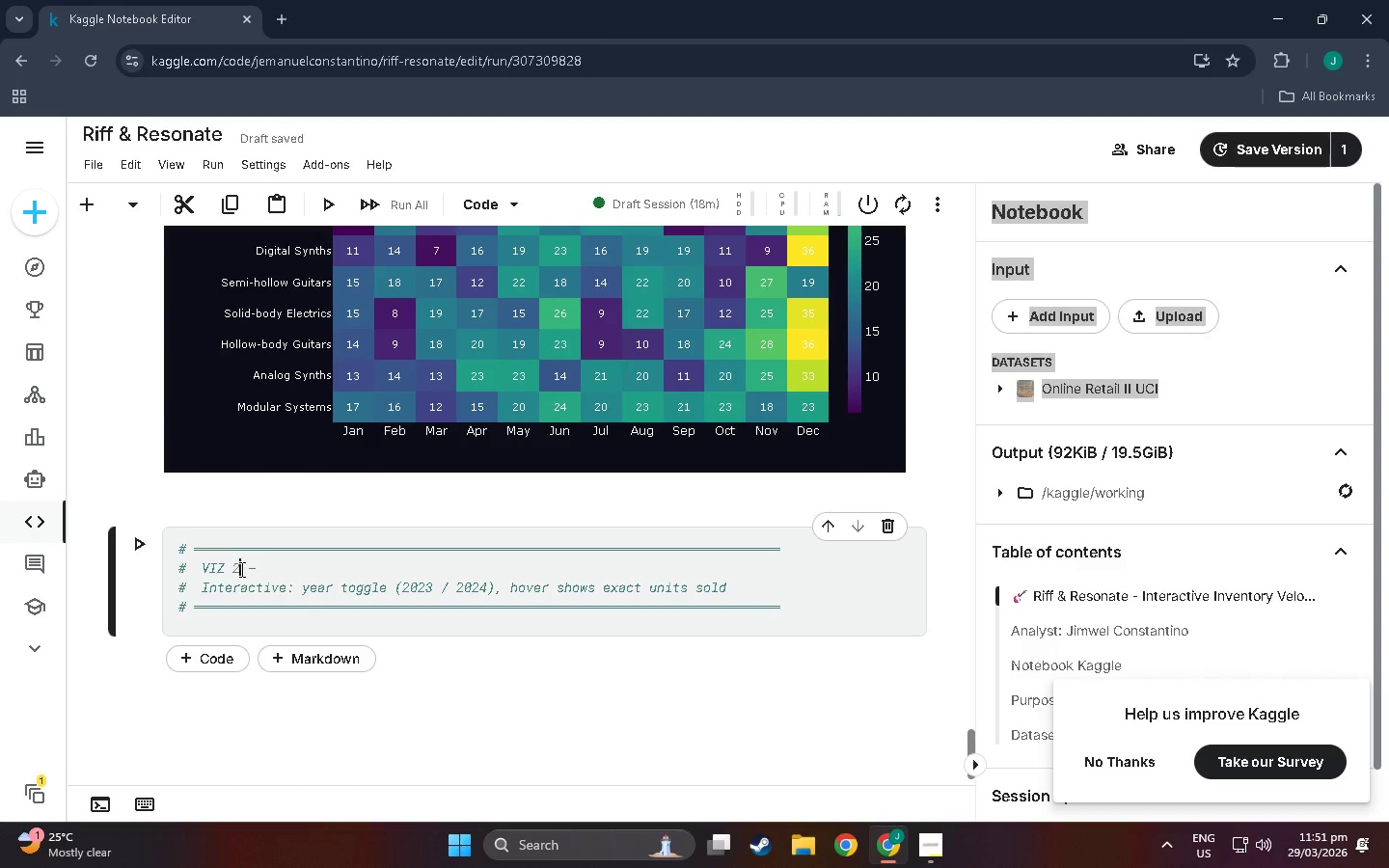 
key(2)
 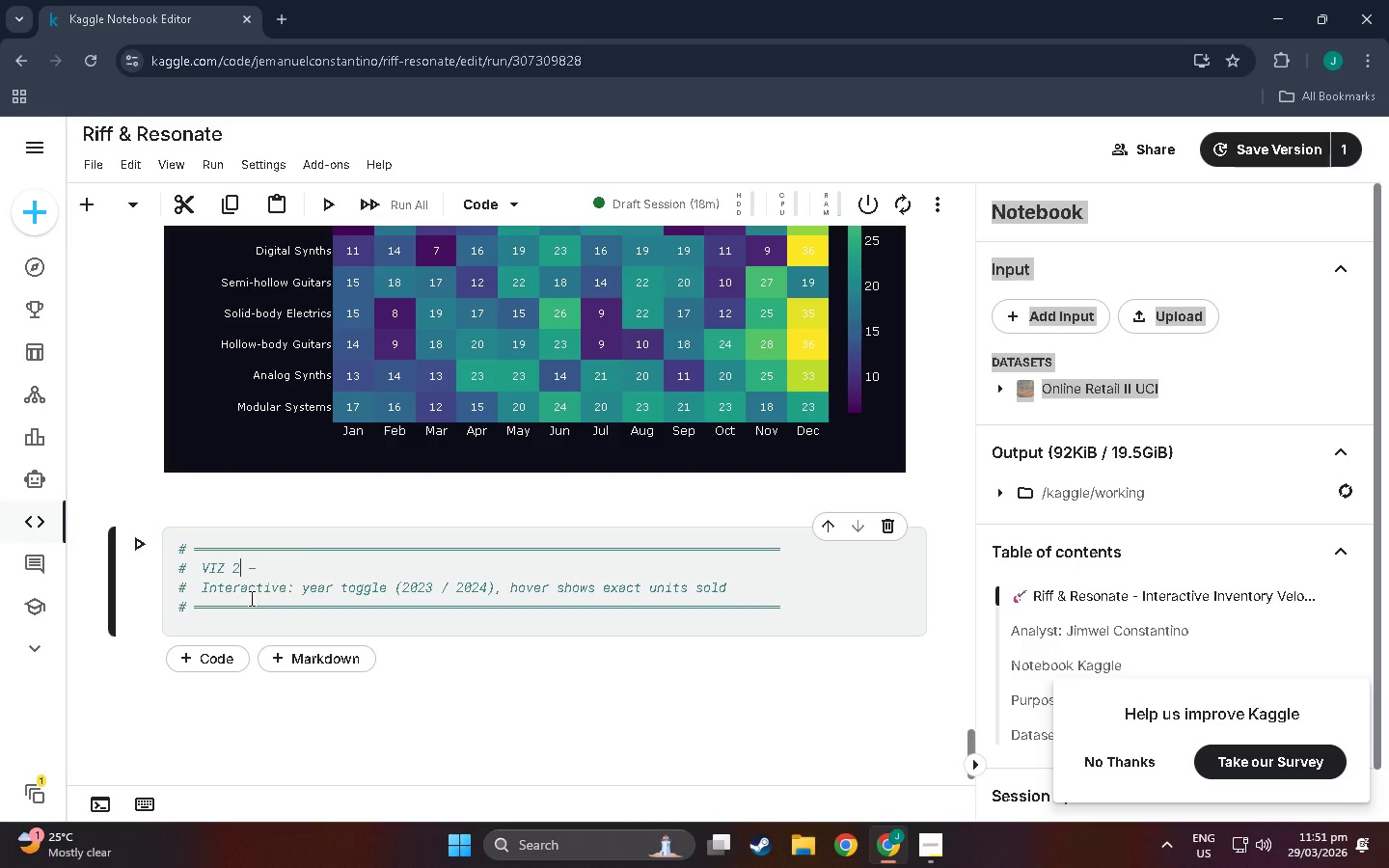 
wait(5.69)
 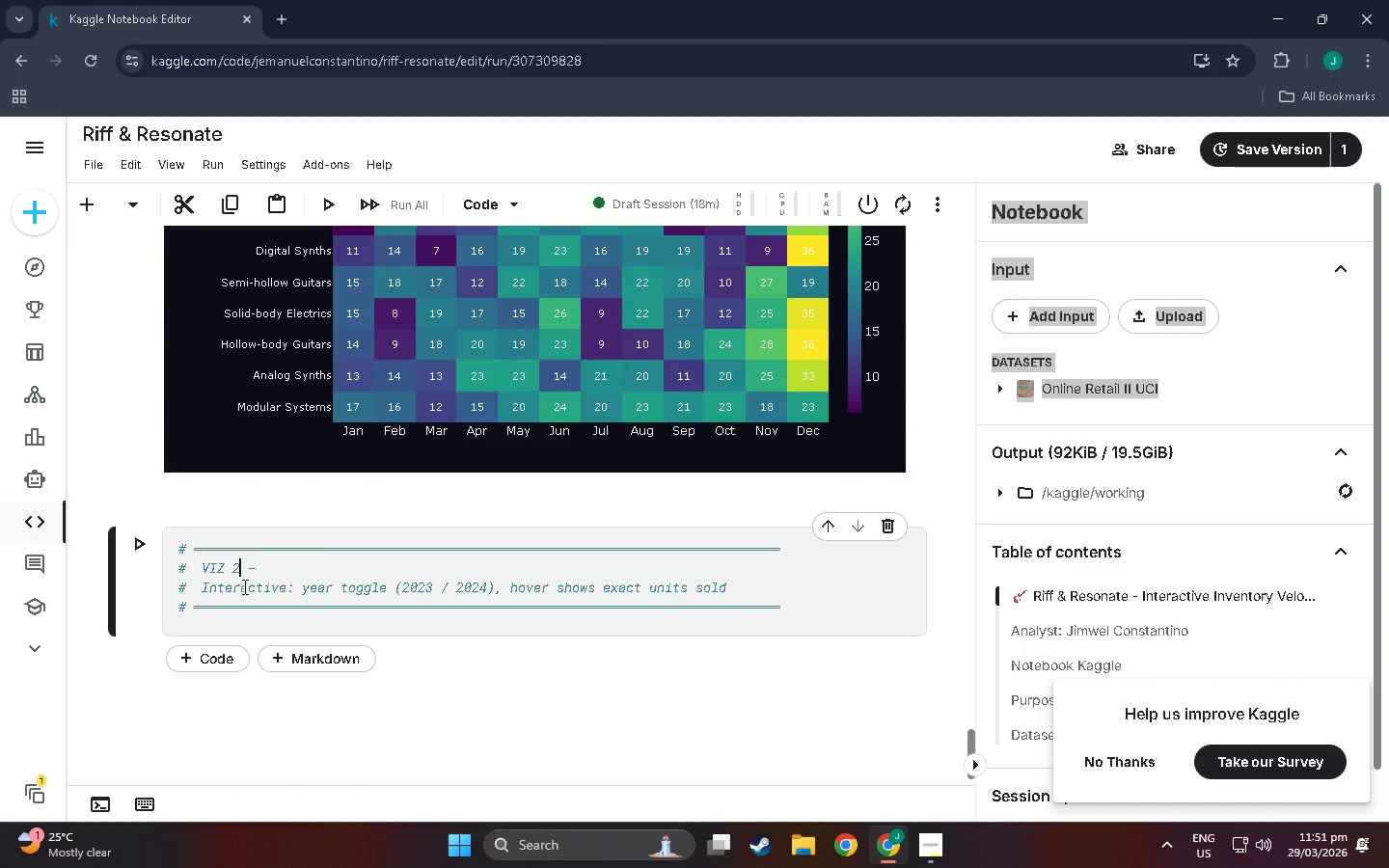 
left_click_drag(start_coordinate=[202, 587], to_coordinate=[731, 587])
 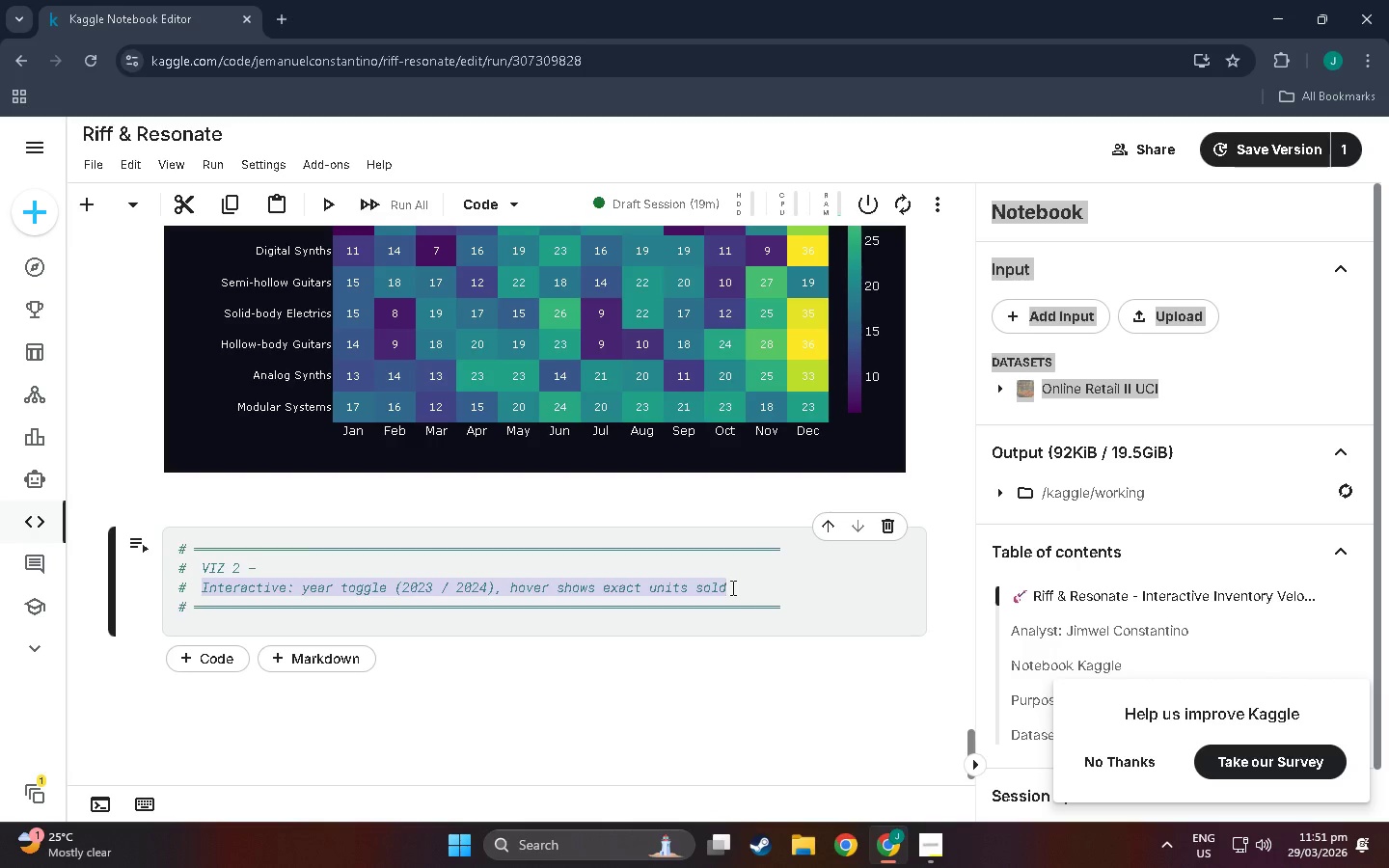 
type(Price pio)
key(Backspace)
key(Backspace)
type(oint )
key(Backspace)
key(Backspace)
key(Backspace)
key(Backspace)
key(Backspace)
key(Backspace)
type(Poiu)
key(Backspace)
key(Backspace)
type(un)
key(Backspace)
key(Backspace)
type(int vs. Days on she)
key(Backspace)
key(Backspace)
key(Backspace)
type(Shelf (scatter)
 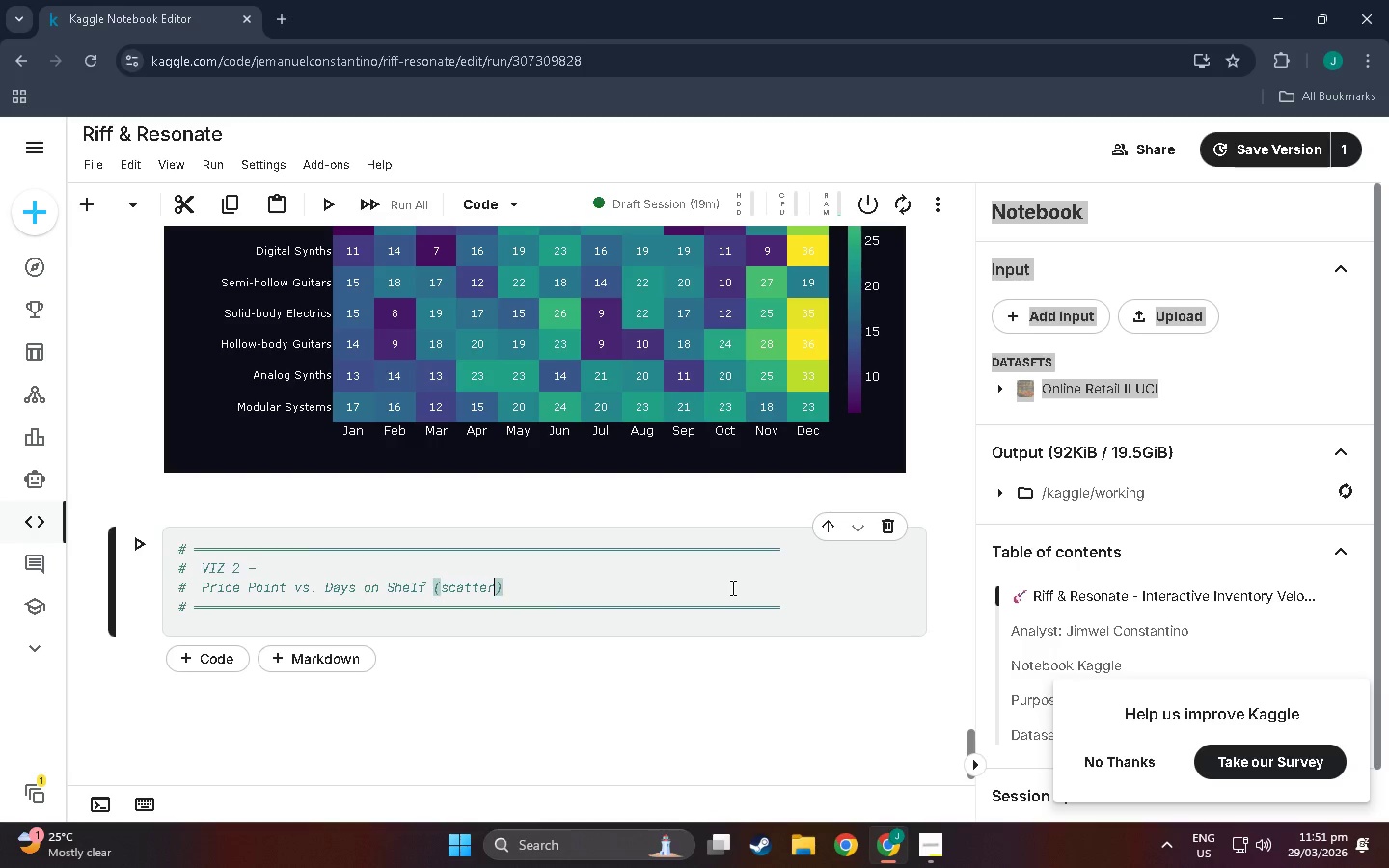 
left_click_drag(start_coordinate=[531, 597], to_coordinate=[207, 579])
 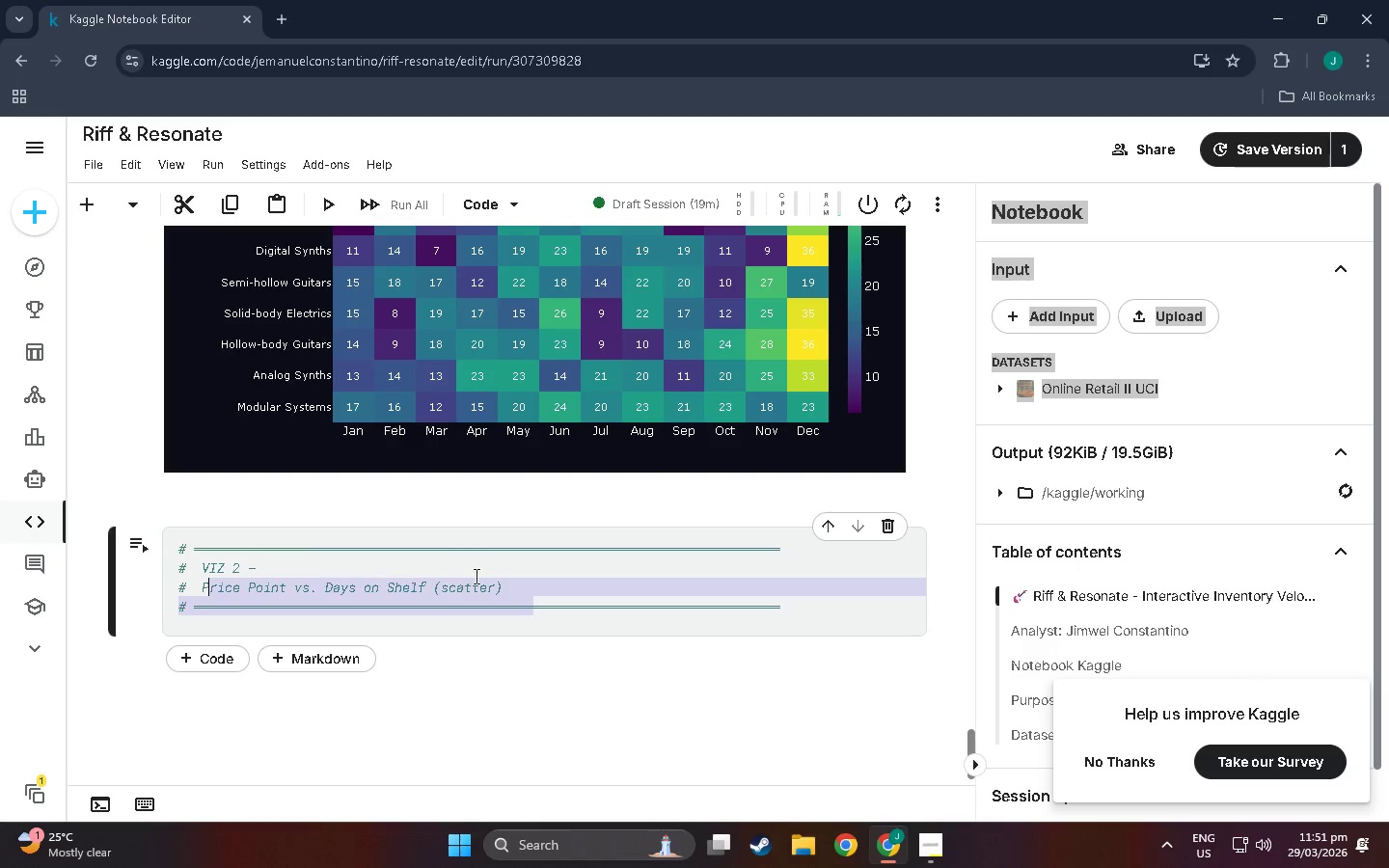 
left_click([476, 576])
 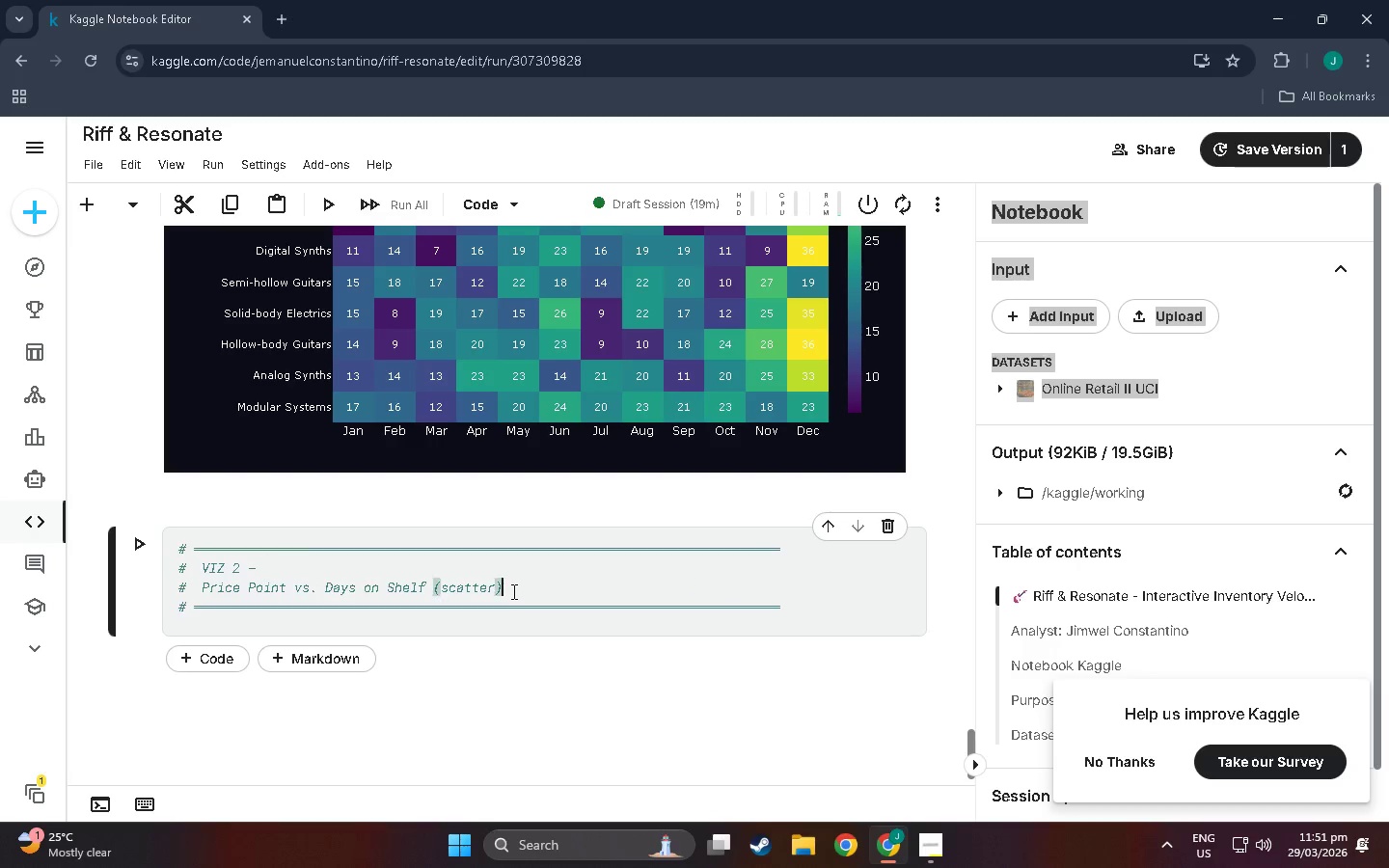 
left_click_drag(start_coordinate=[512, 591], to_coordinate=[204, 592])
 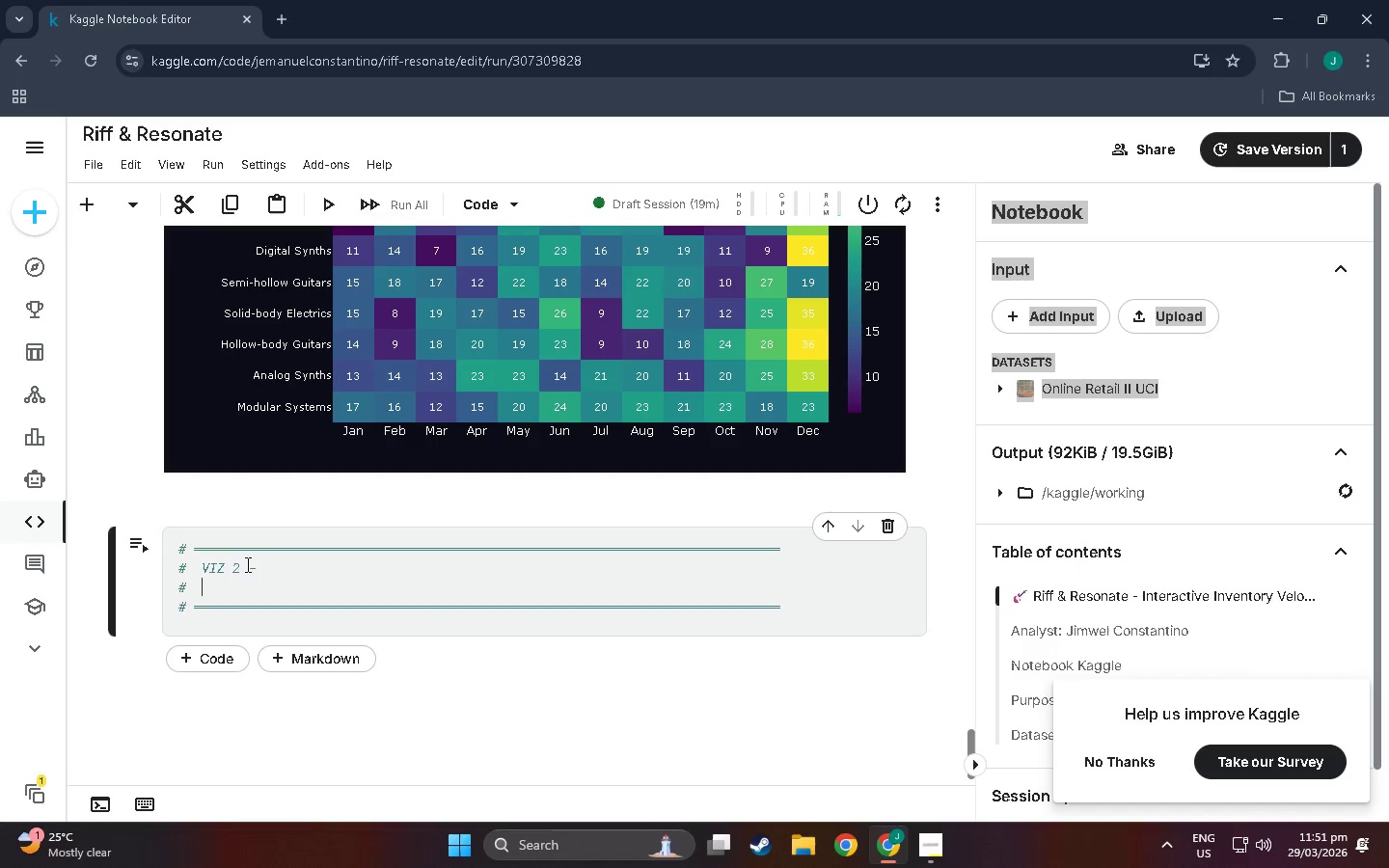 
key(Control+X)
 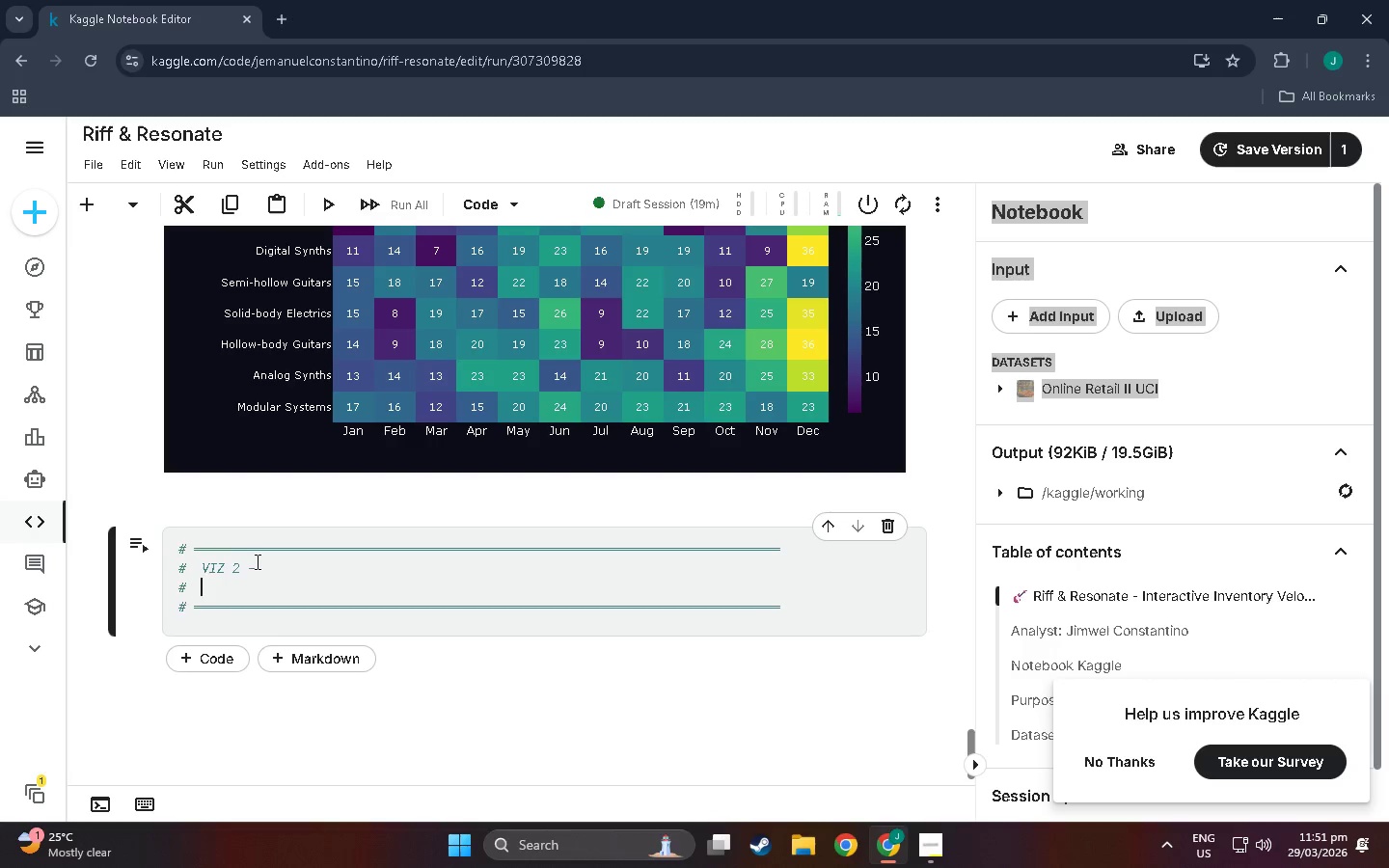 
left_click([257, 561])
 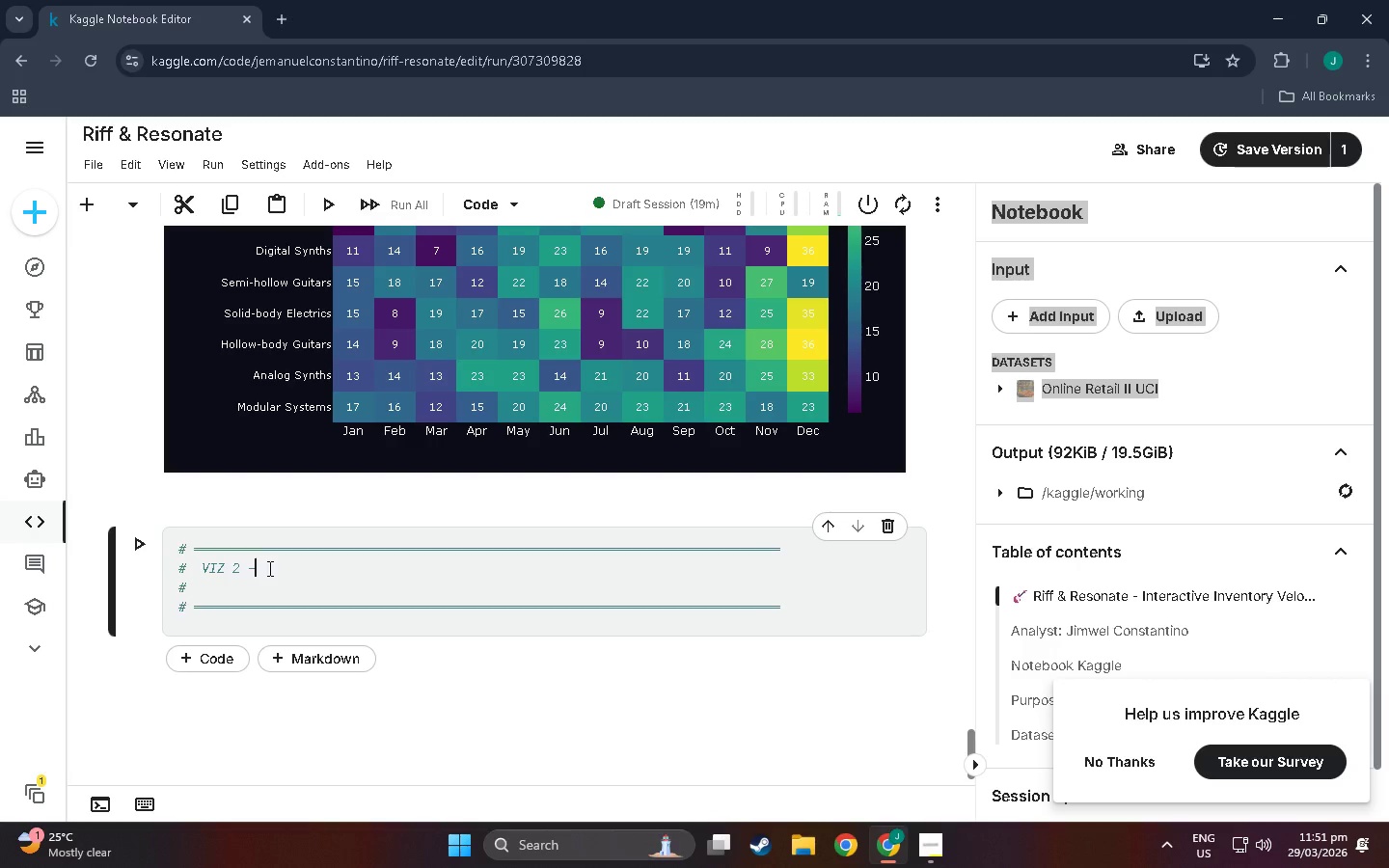 
key(Space)
 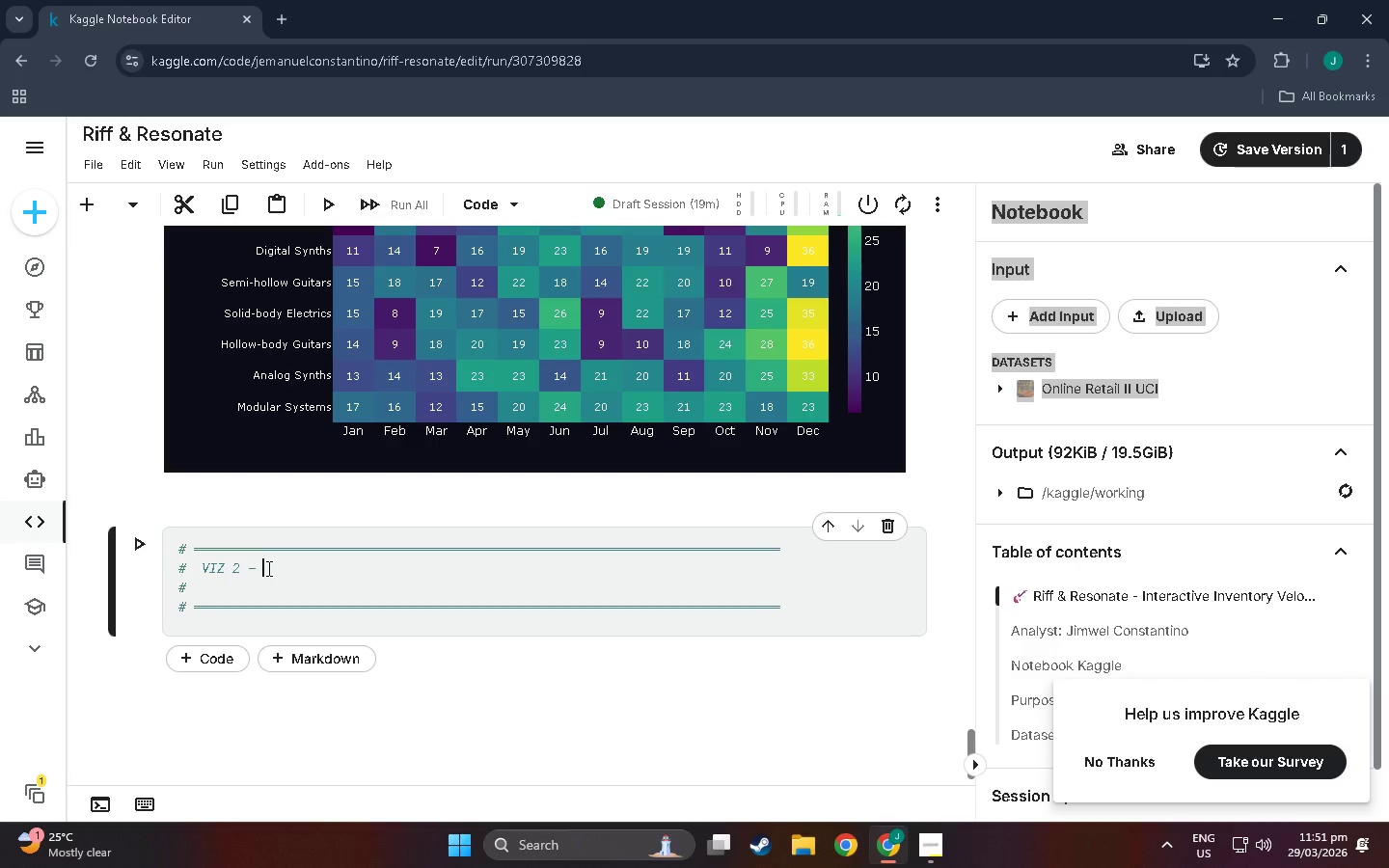 
key(Control+V)
 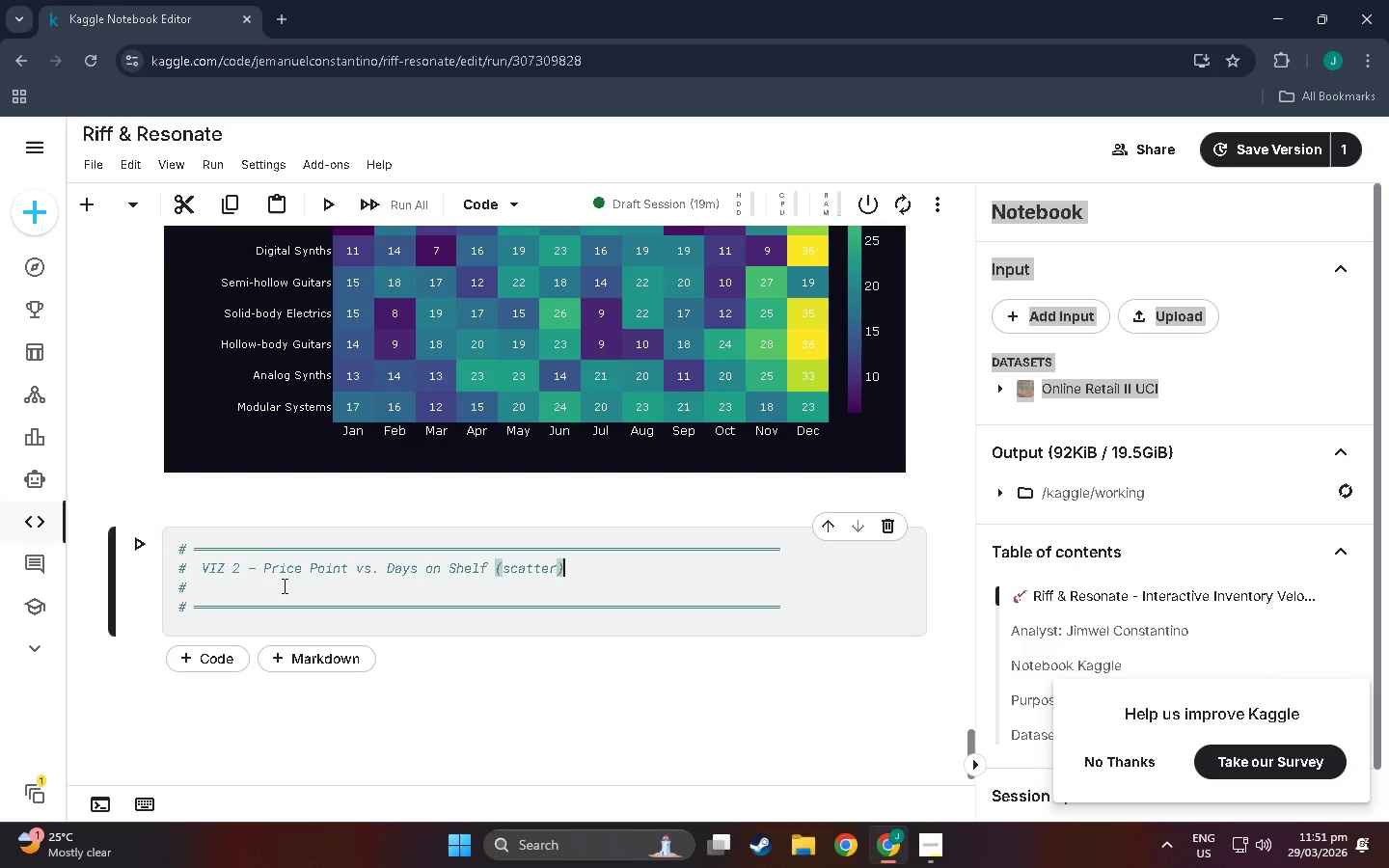 
left_click([283, 585])
 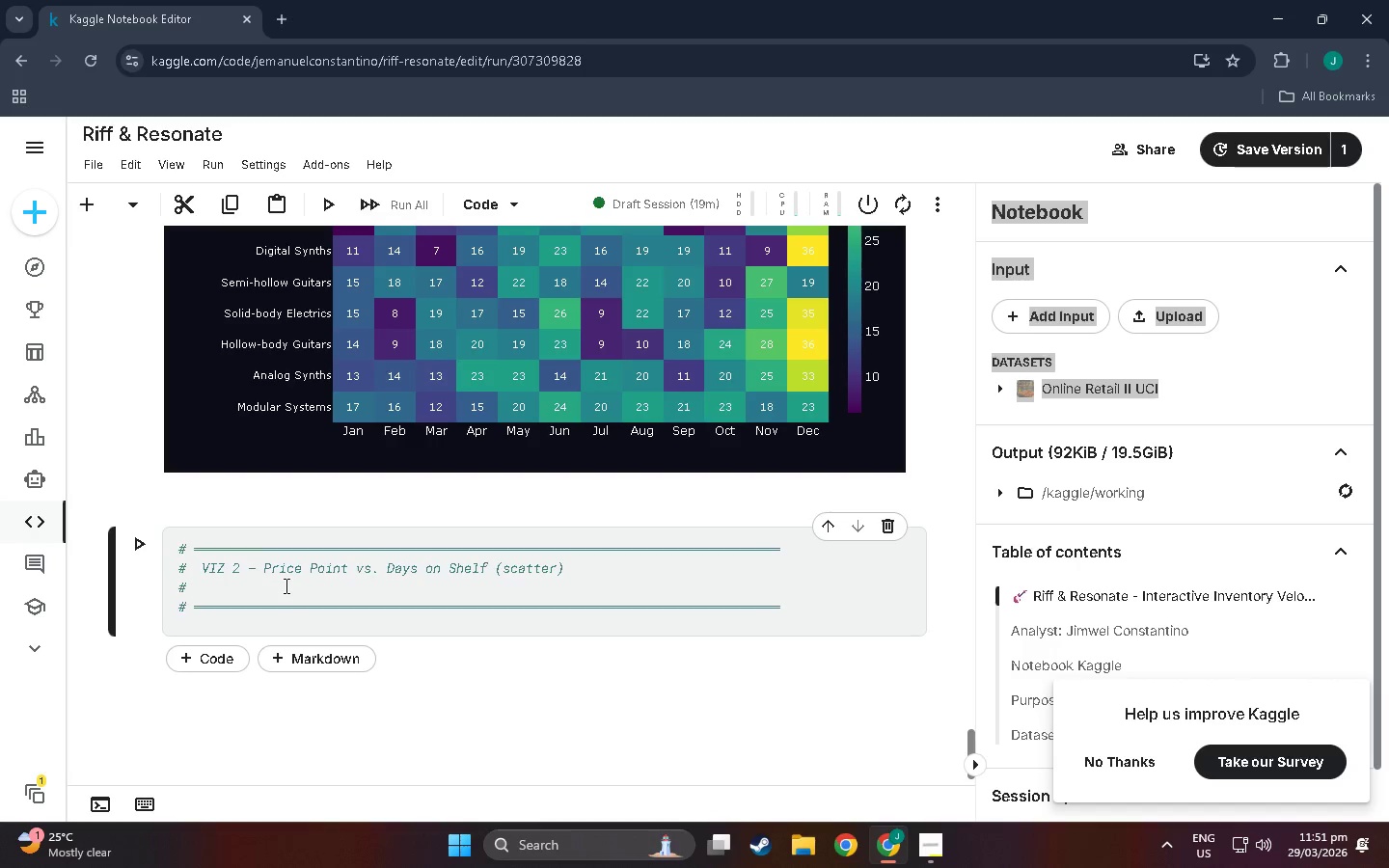 
type(Interactive )
key(Backspace)
type(: multi )
key(Backspace)
type(-selel)
key(Backspace)
type(ct condition filter)
 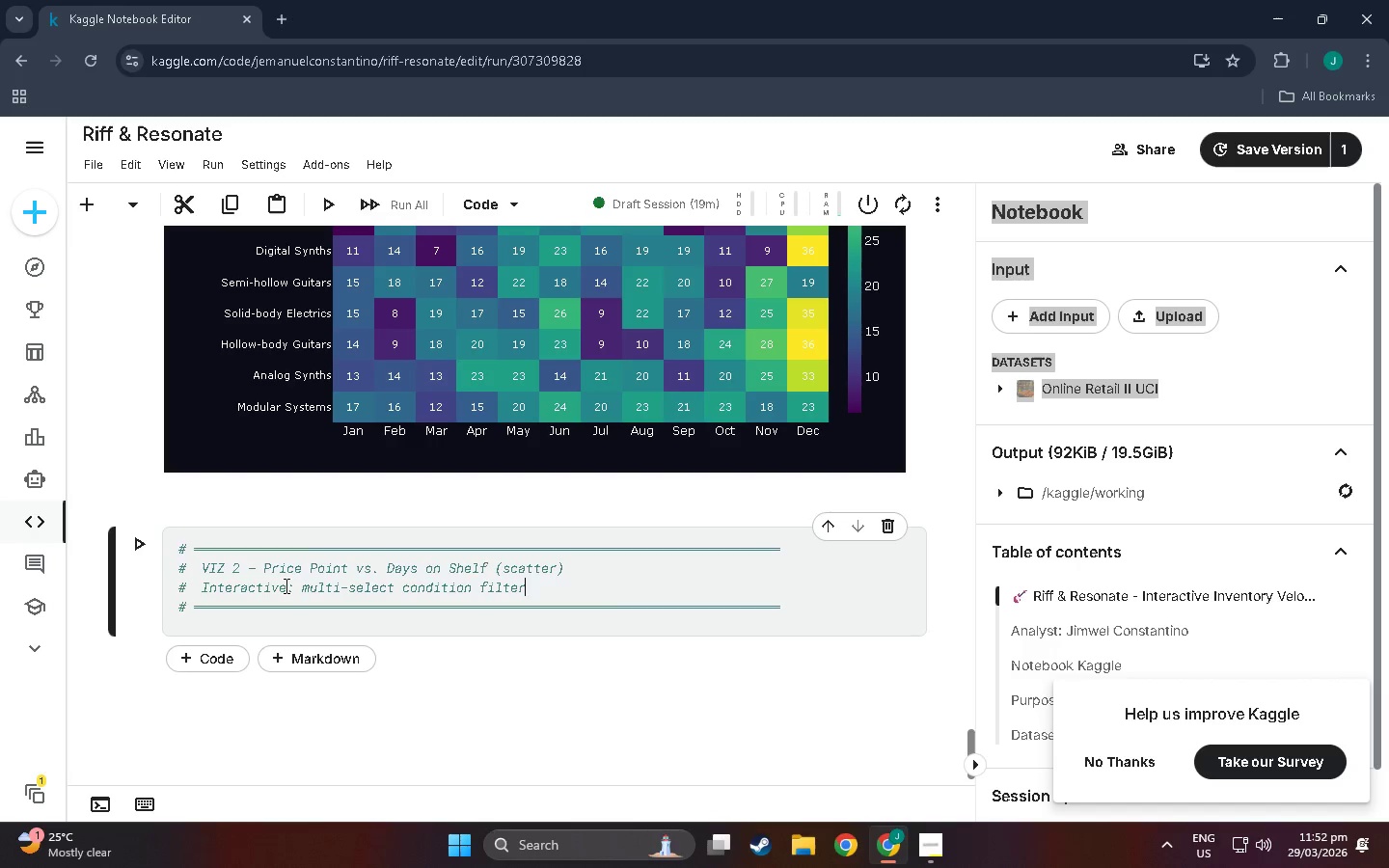 
left_click([206, 653])
 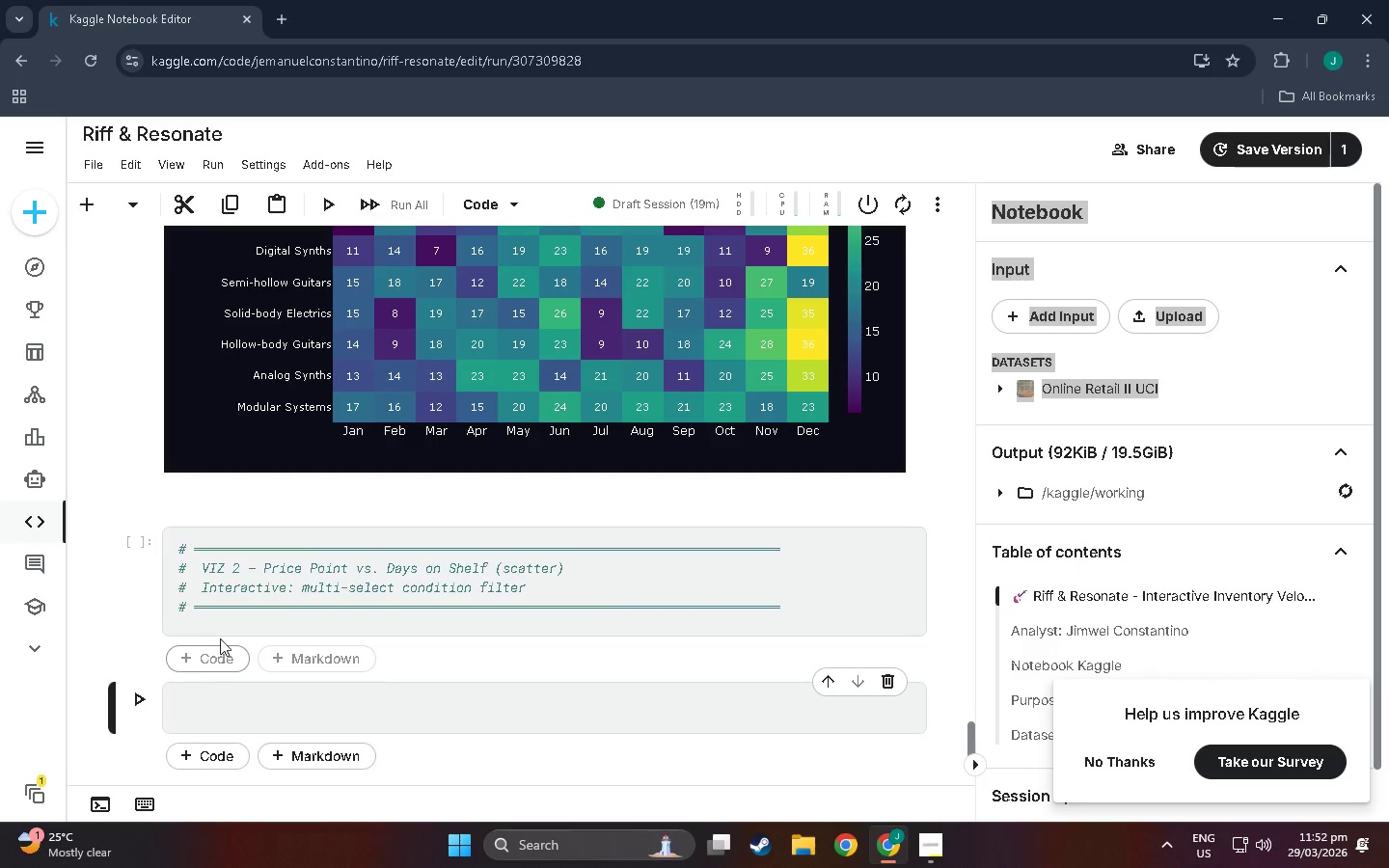 
scroll: coordinate [220, 638], scroll_direction: down, amount: 1.0
 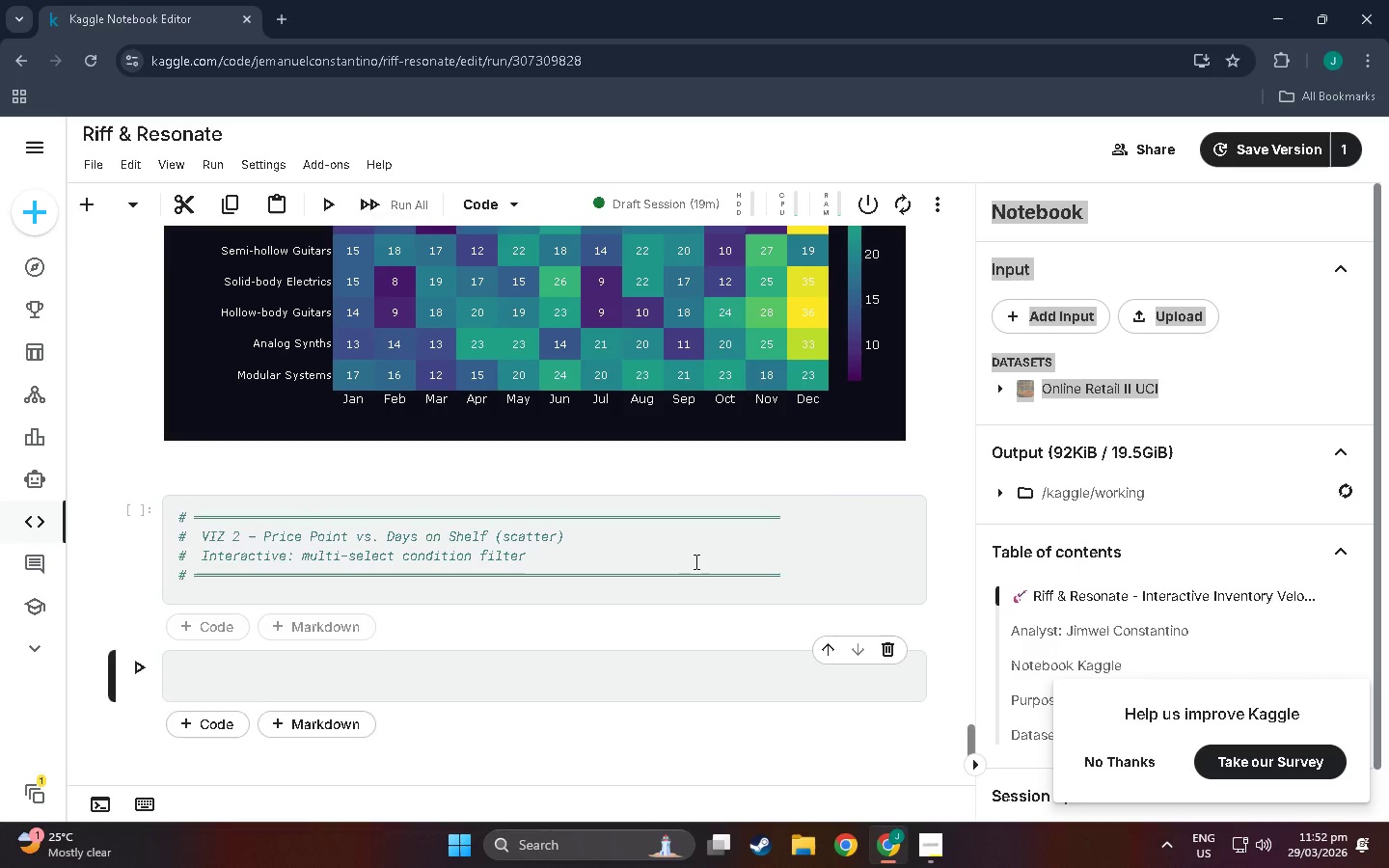 
double_click([819, 555])
 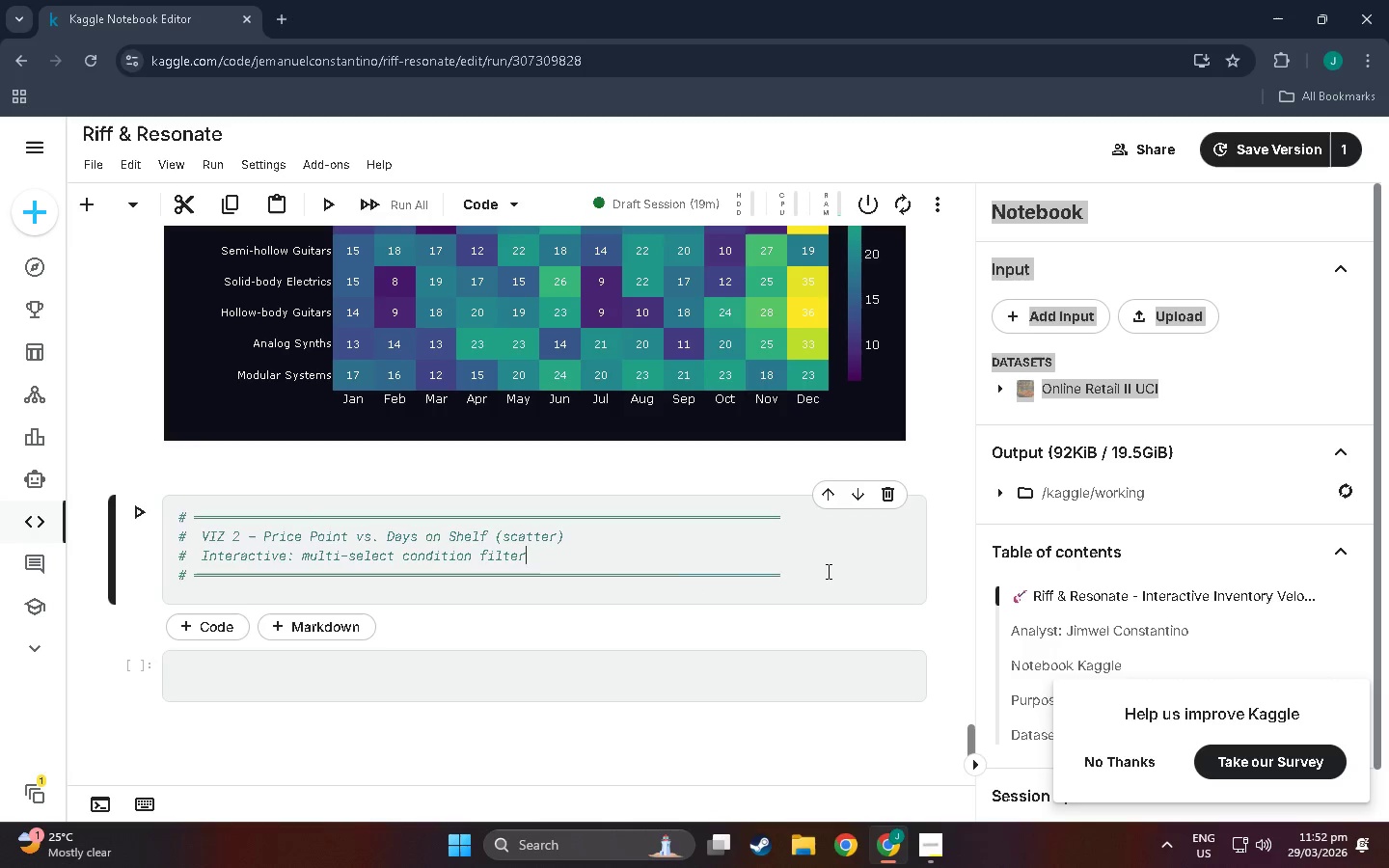 
triple_click([827, 571])
 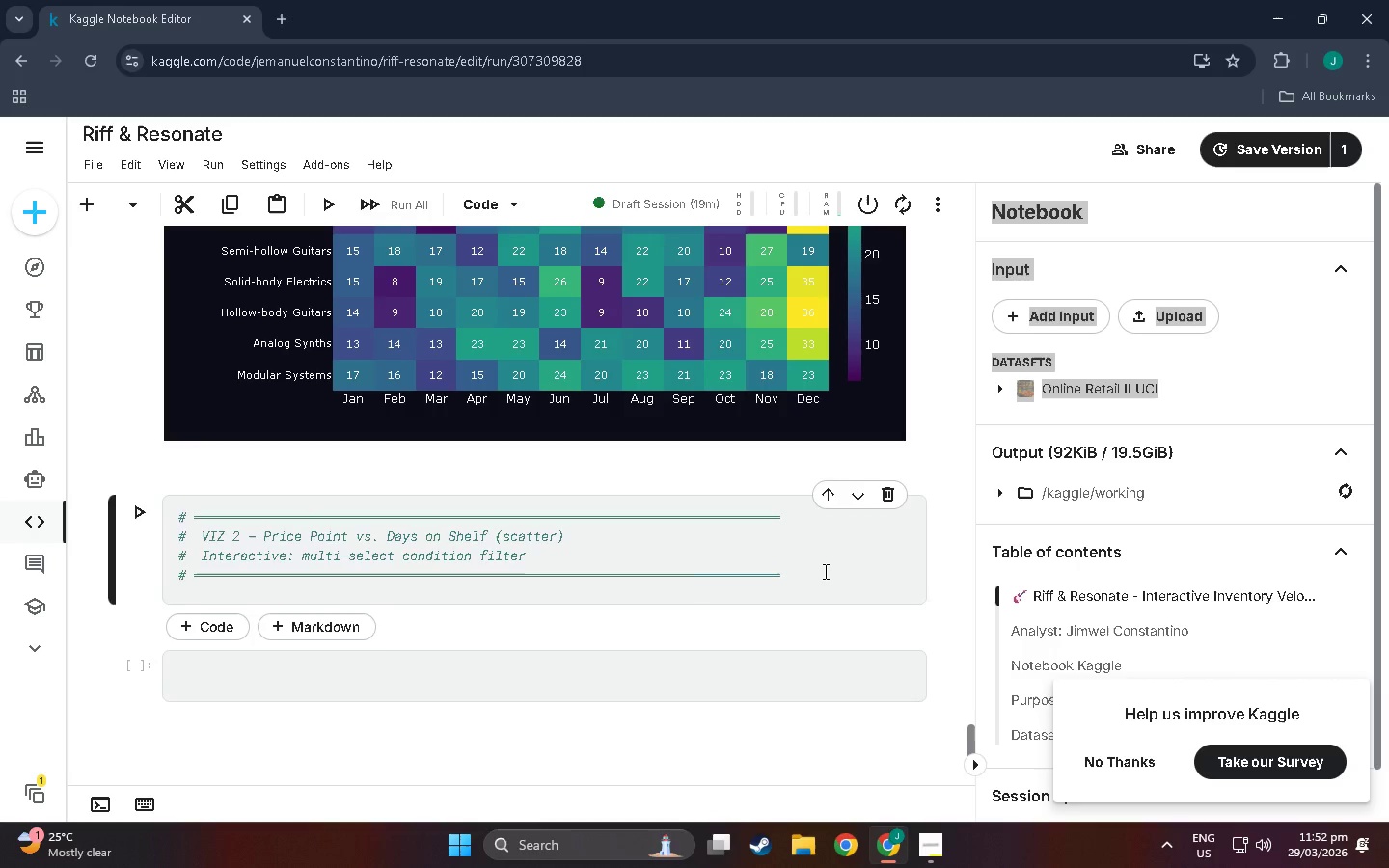 
key(NumpadEnter)
 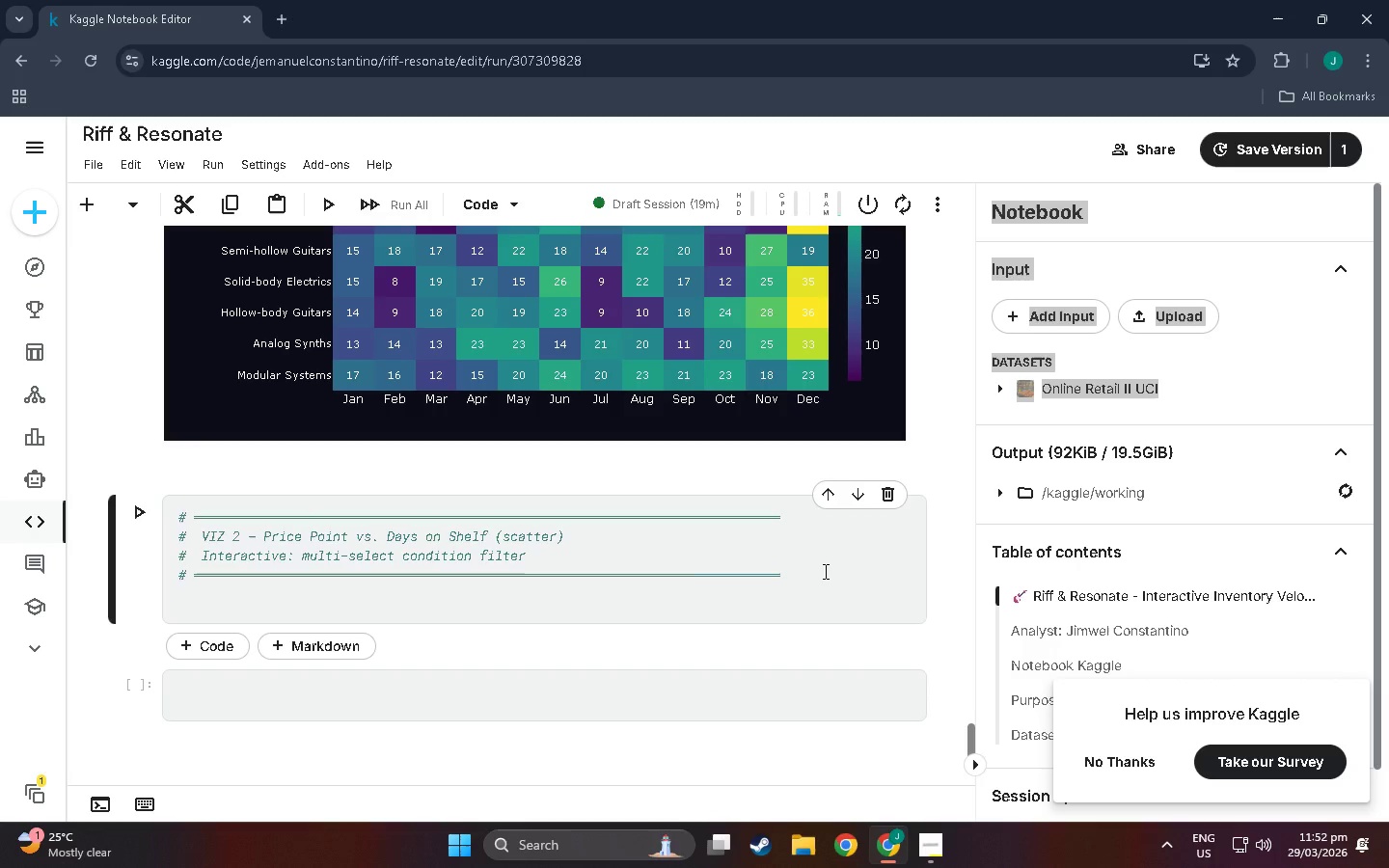 
key(Shift+C)
 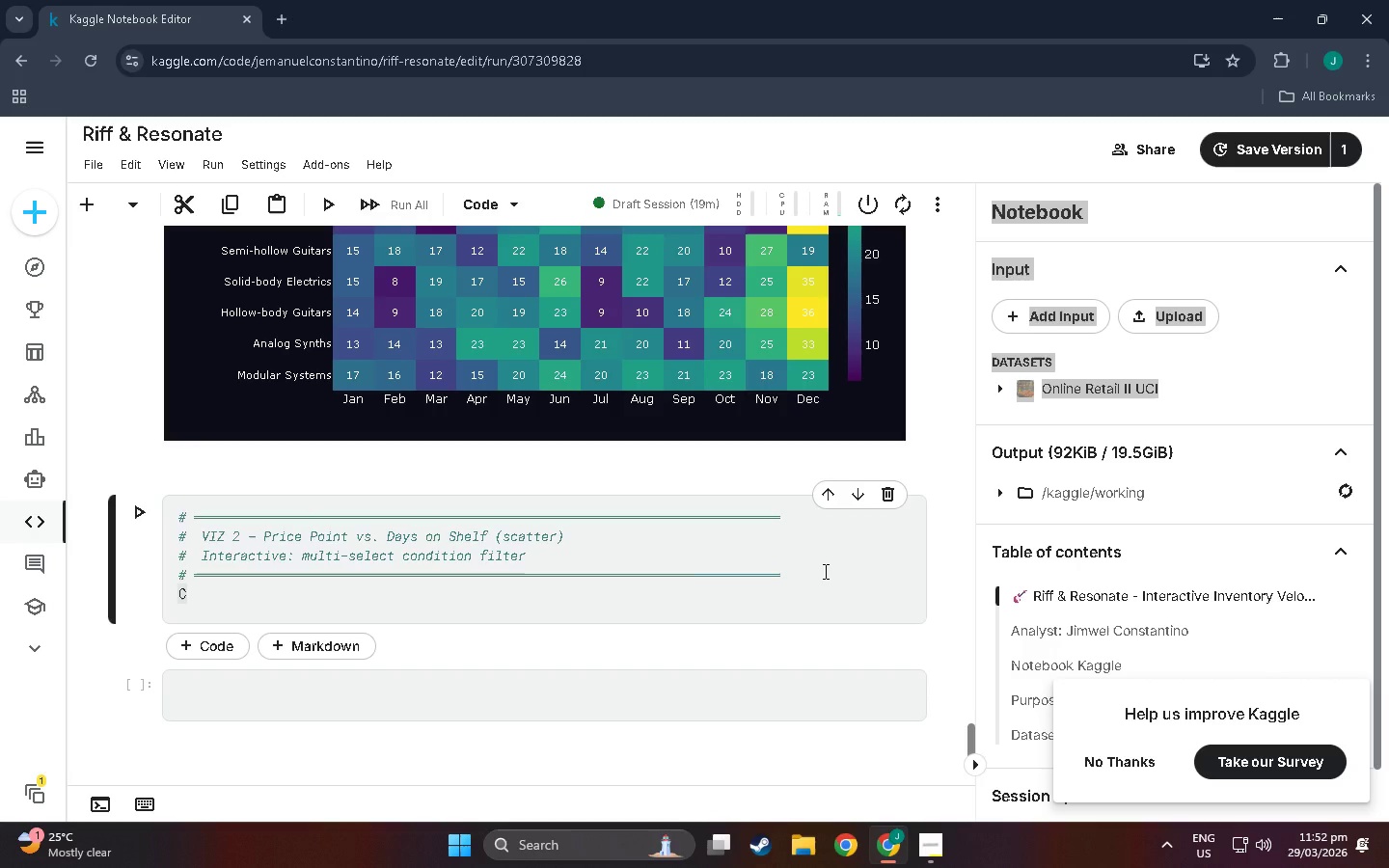 
key(Backspace)
 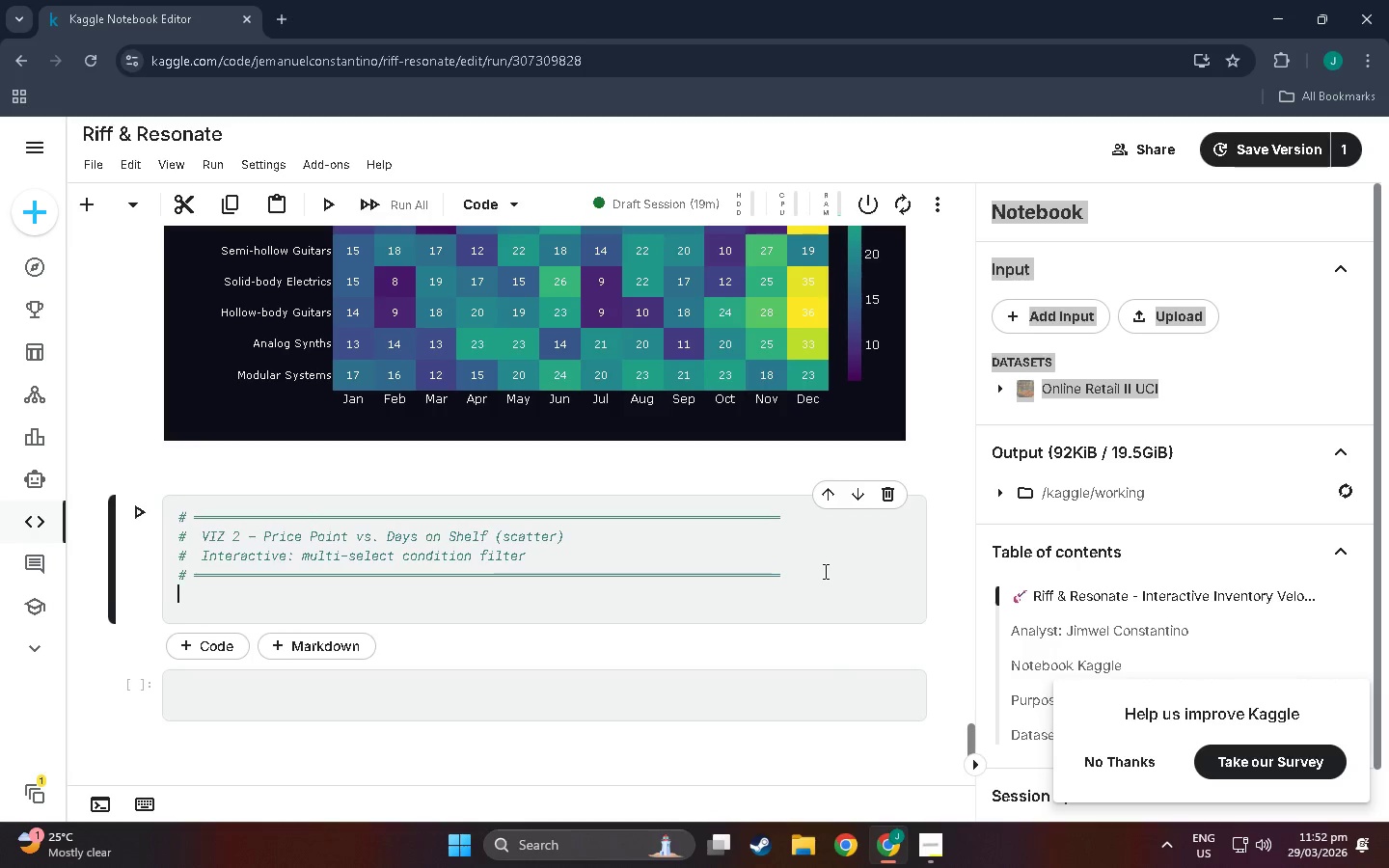 
key(Enter)
 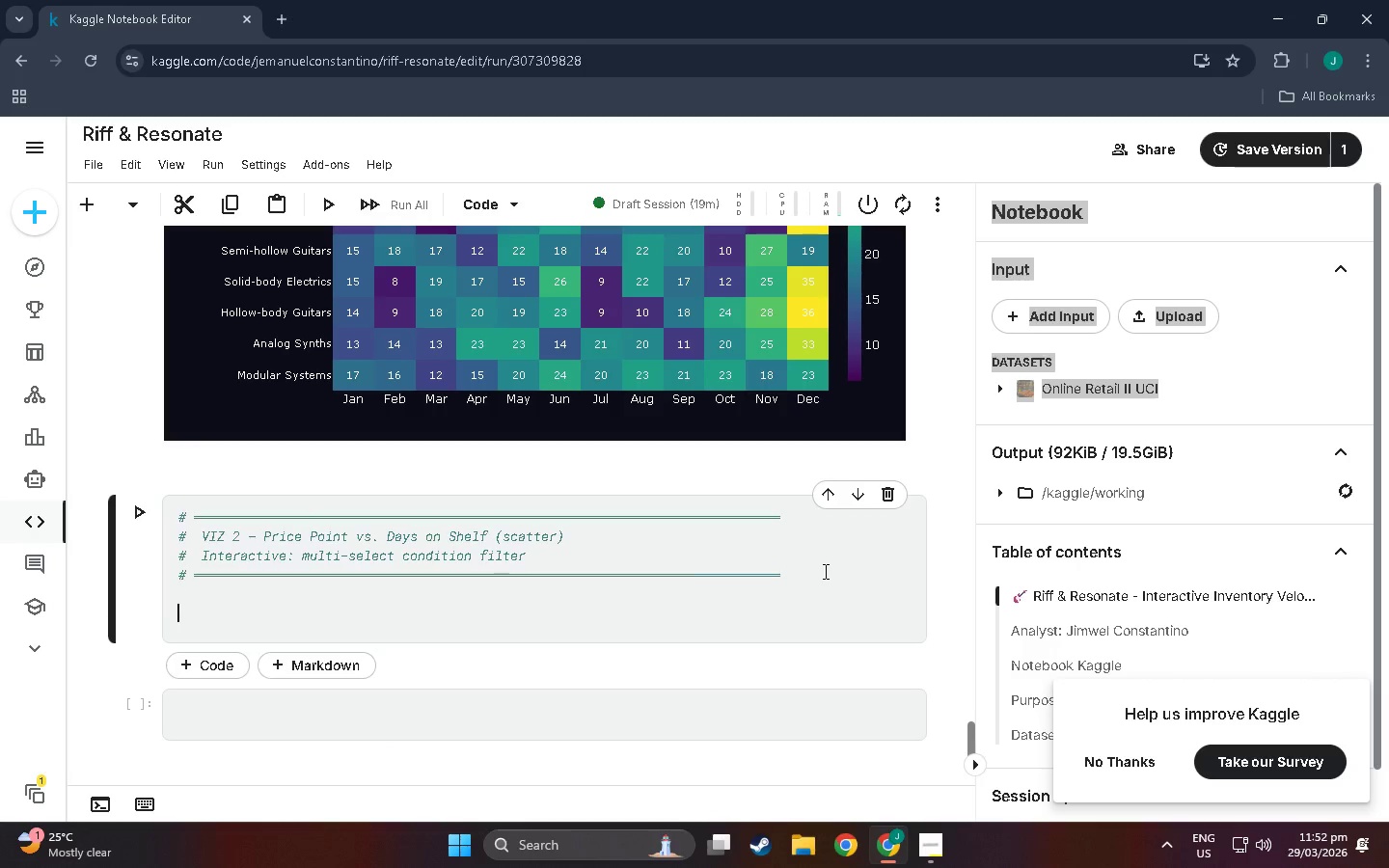 
type(COND_COLORS = )
 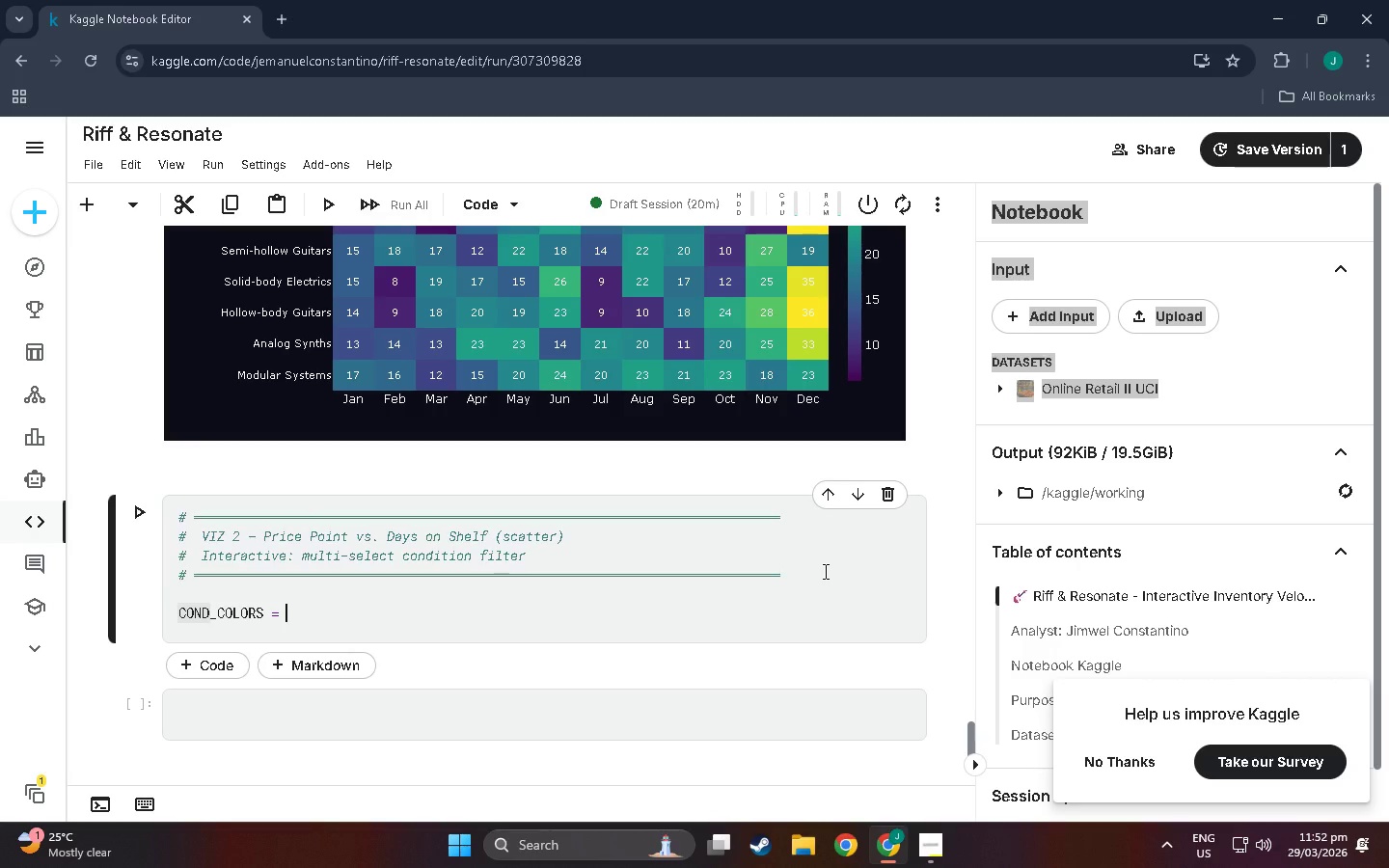 
hold_key(key=ShiftLeft, duration=1.5)
 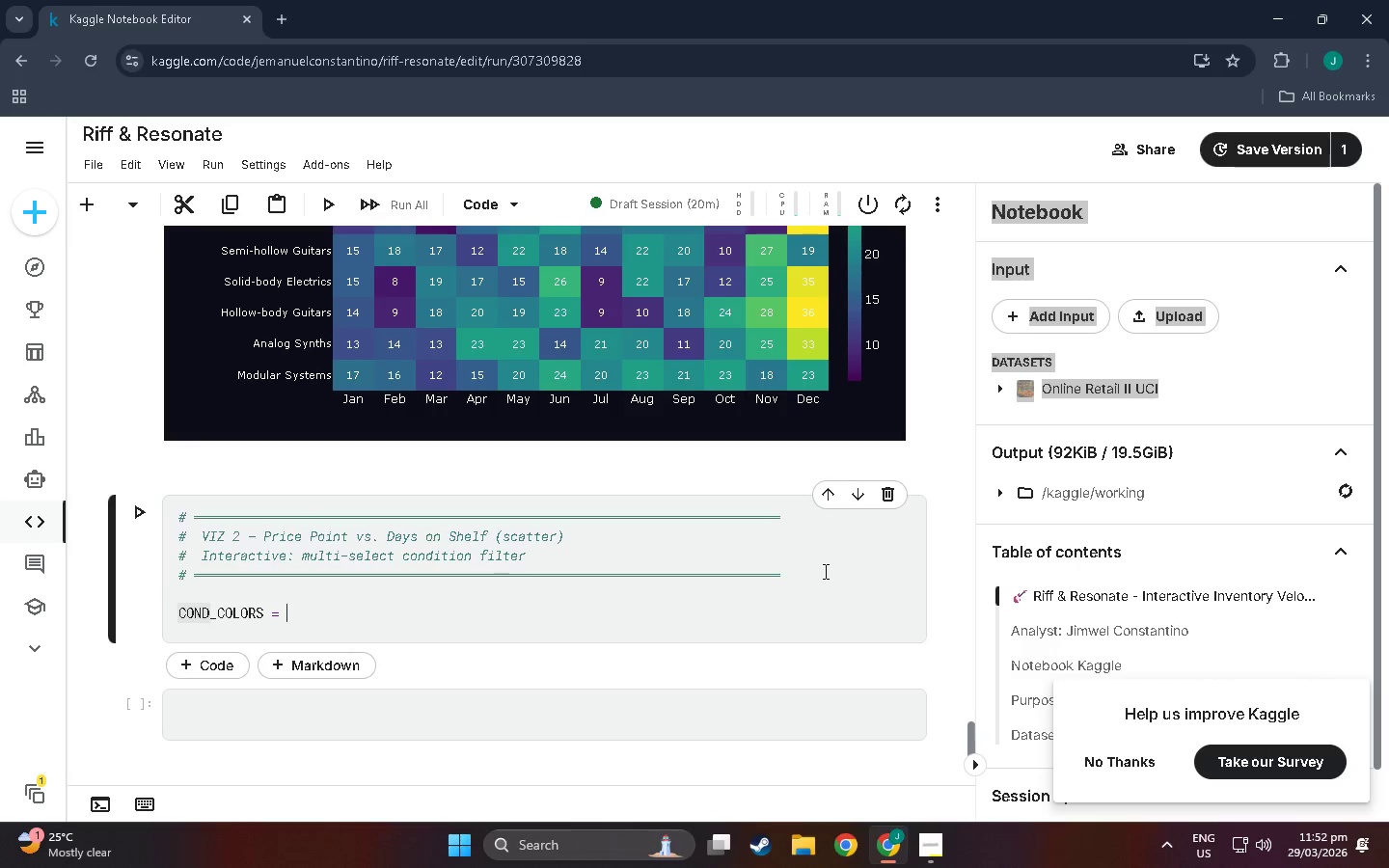 
hold_key(key=ShiftLeft, duration=1.5)
 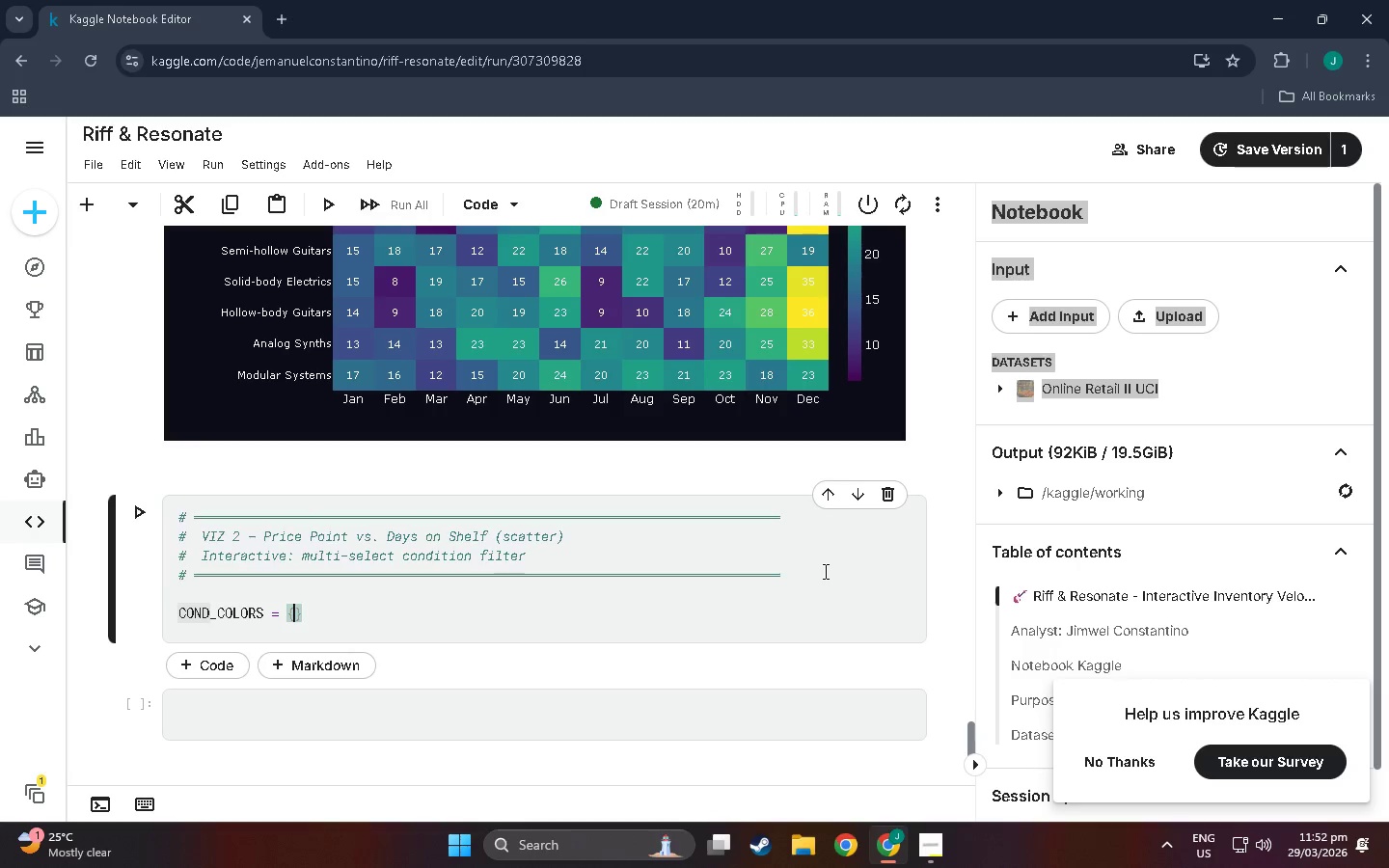 
key(Shift+BracketLeft)
 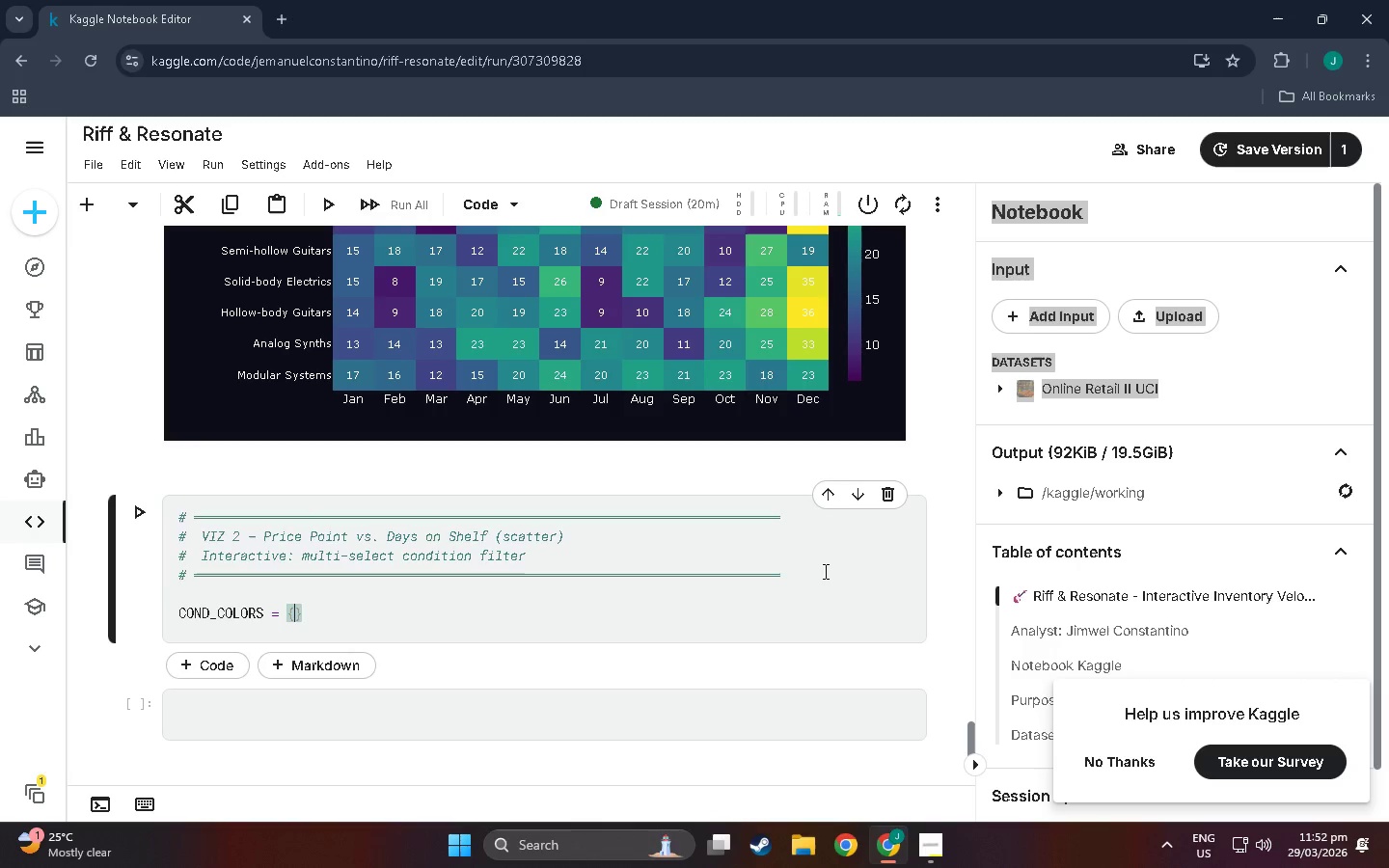 
key(Enter)
 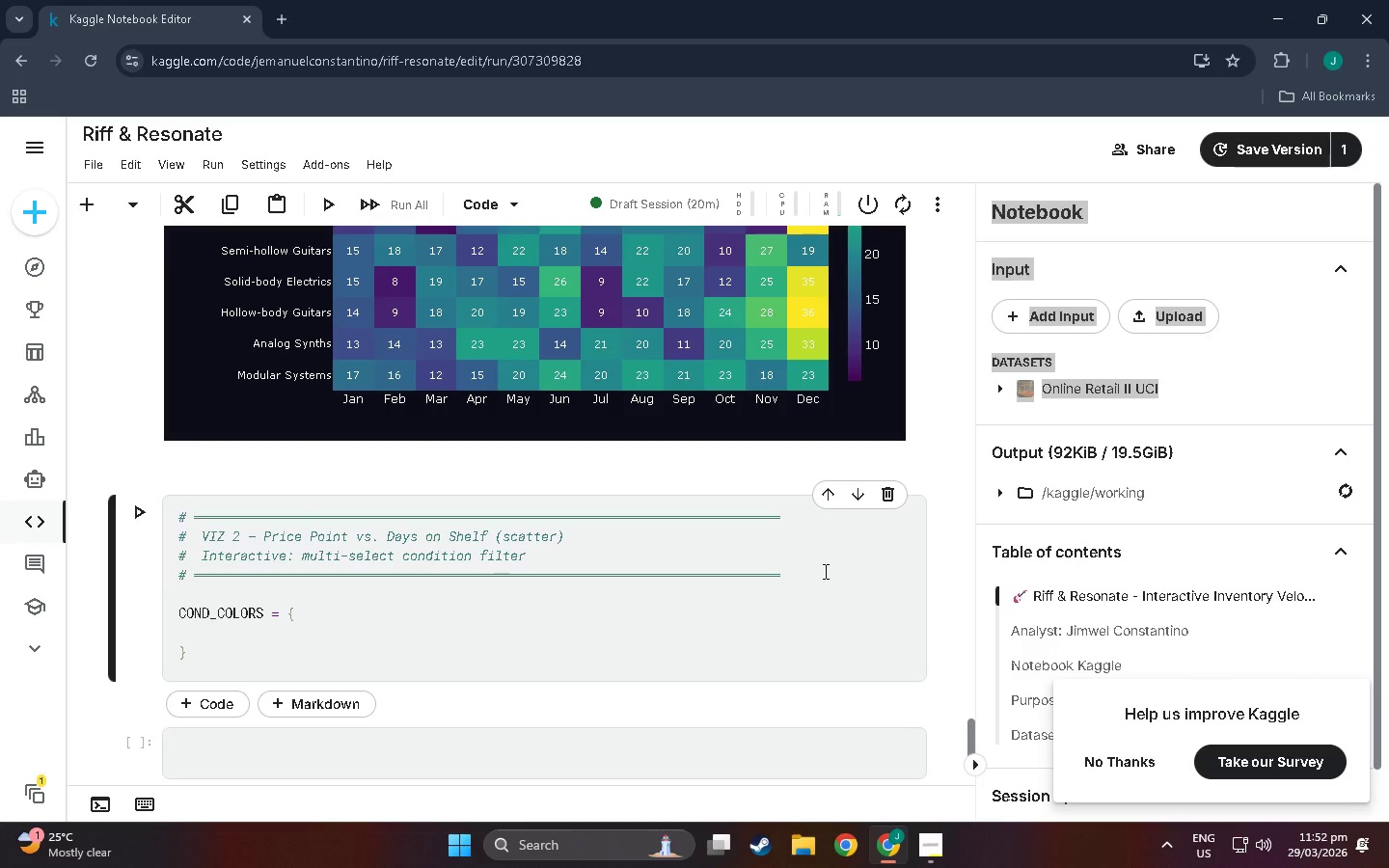 
type("New)
 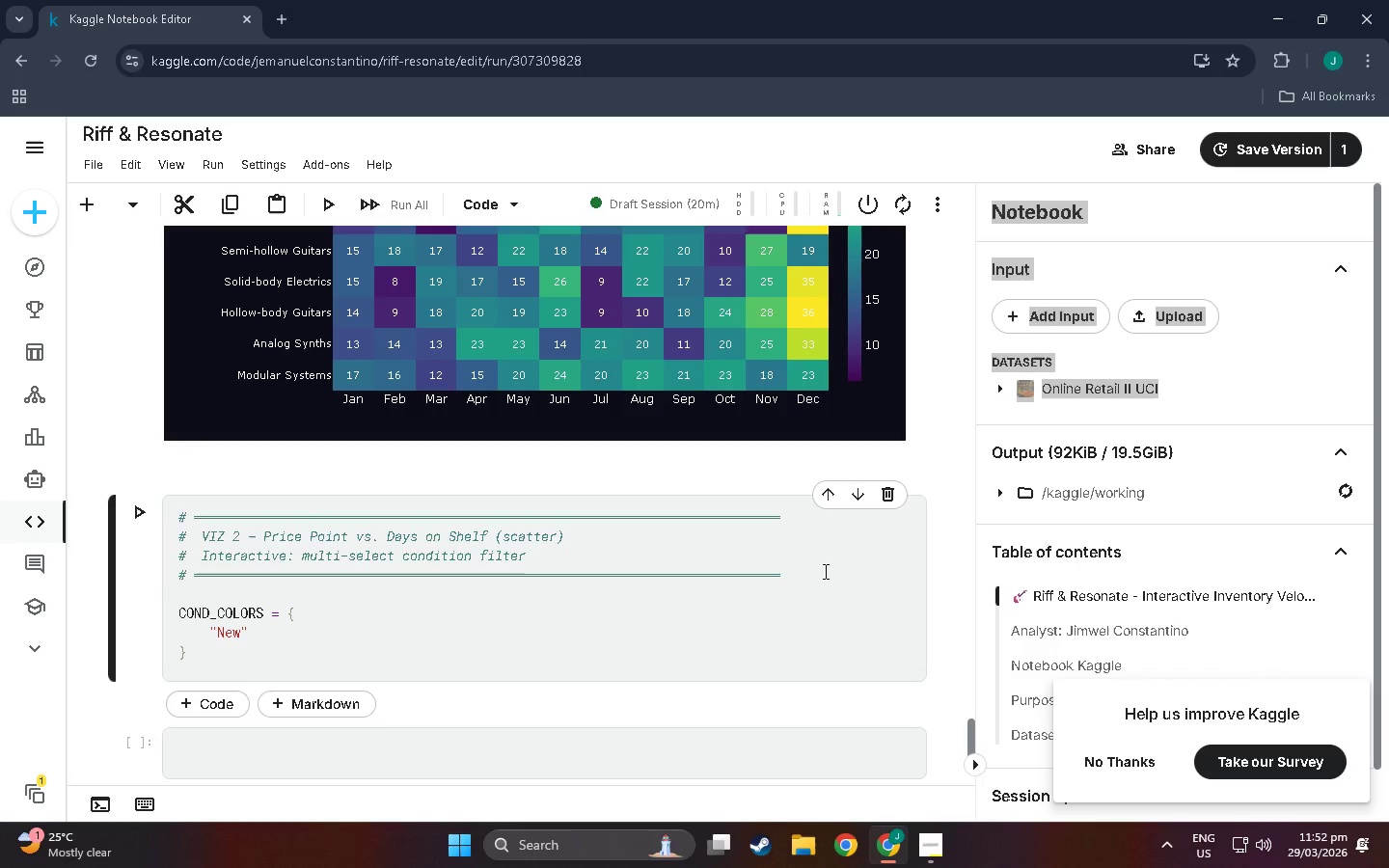 
hold_key(key=ShiftLeft, duration=0.44)
 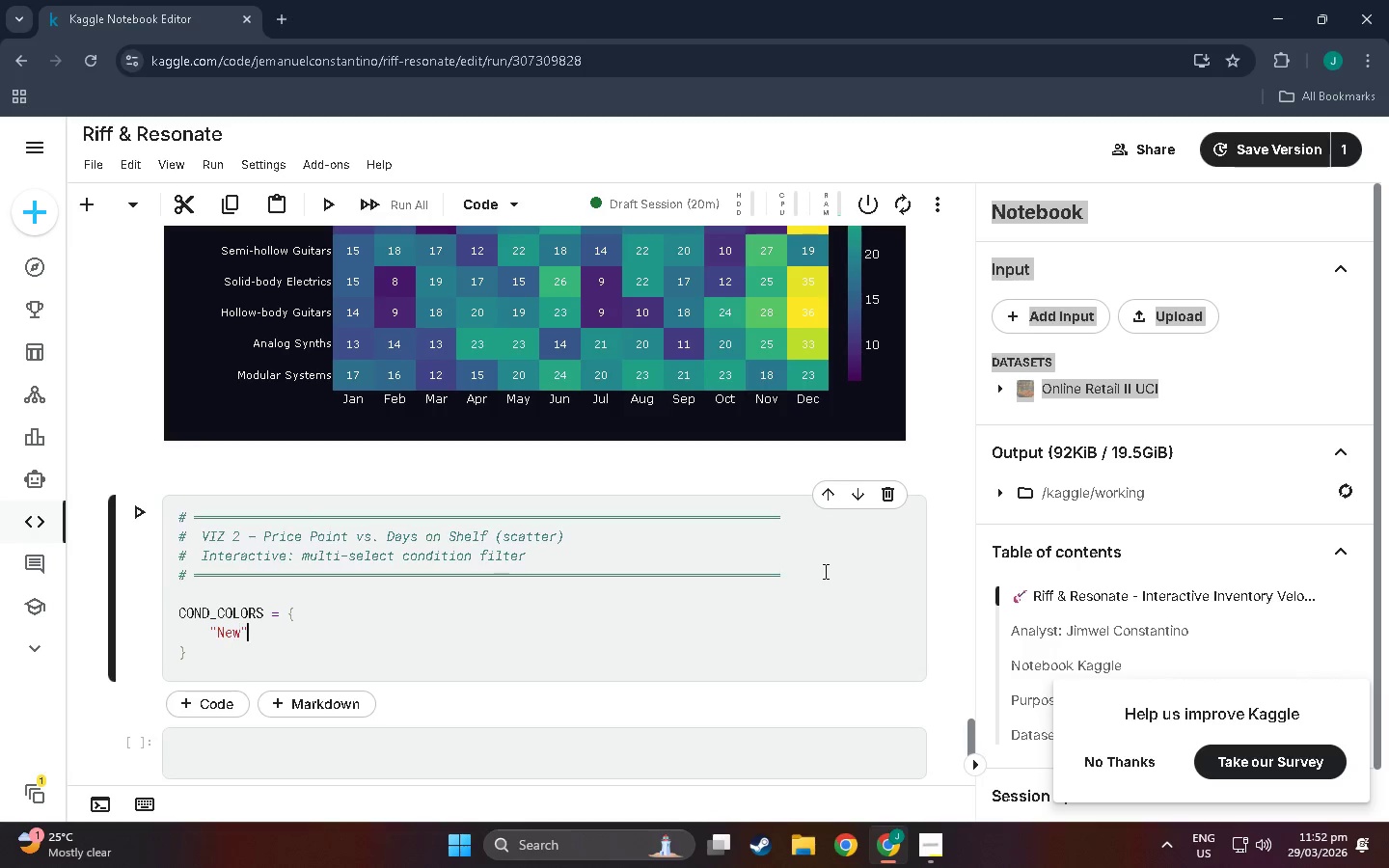 
key(ArrowRight)
 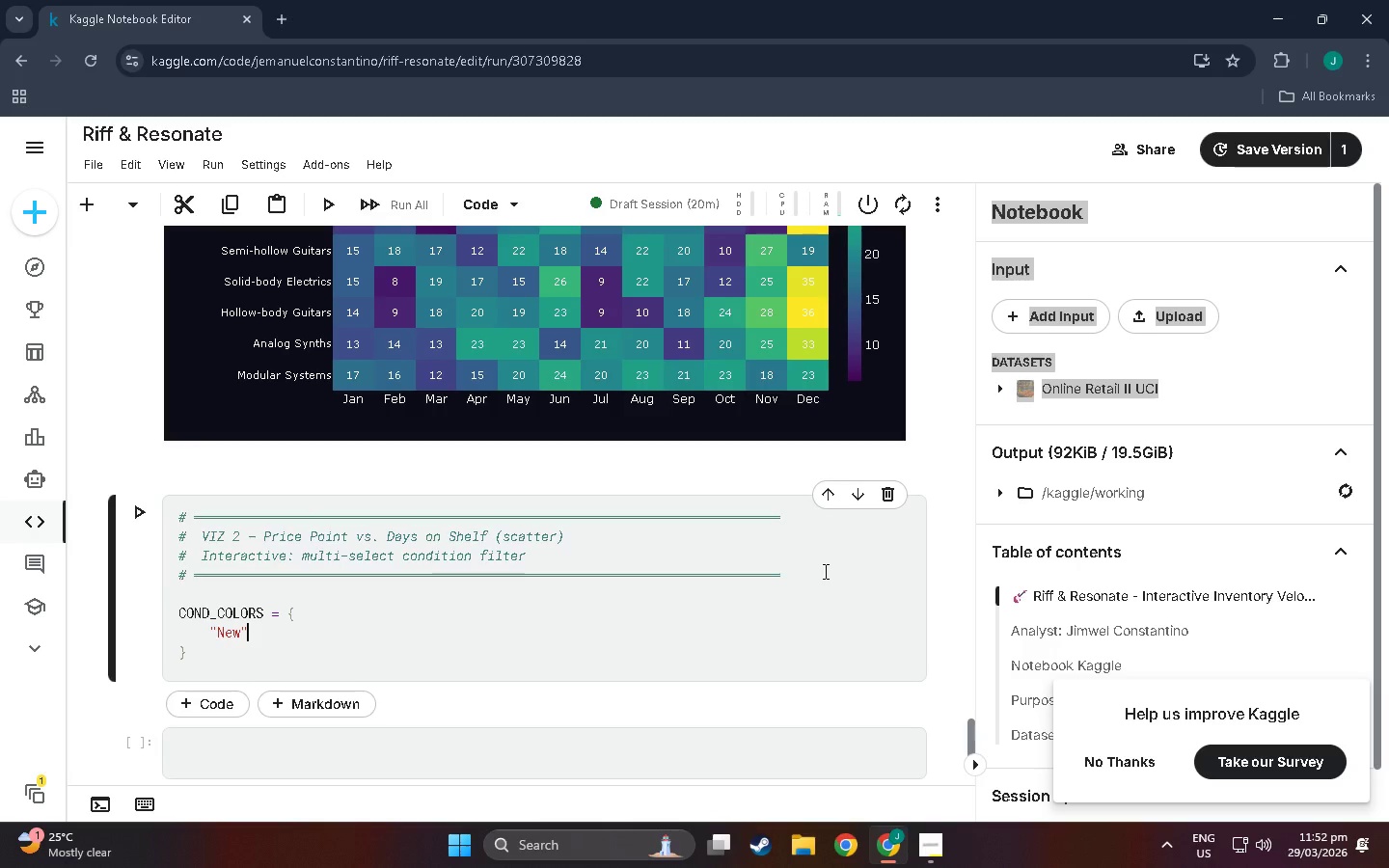 
type(: "#00f5d4)
 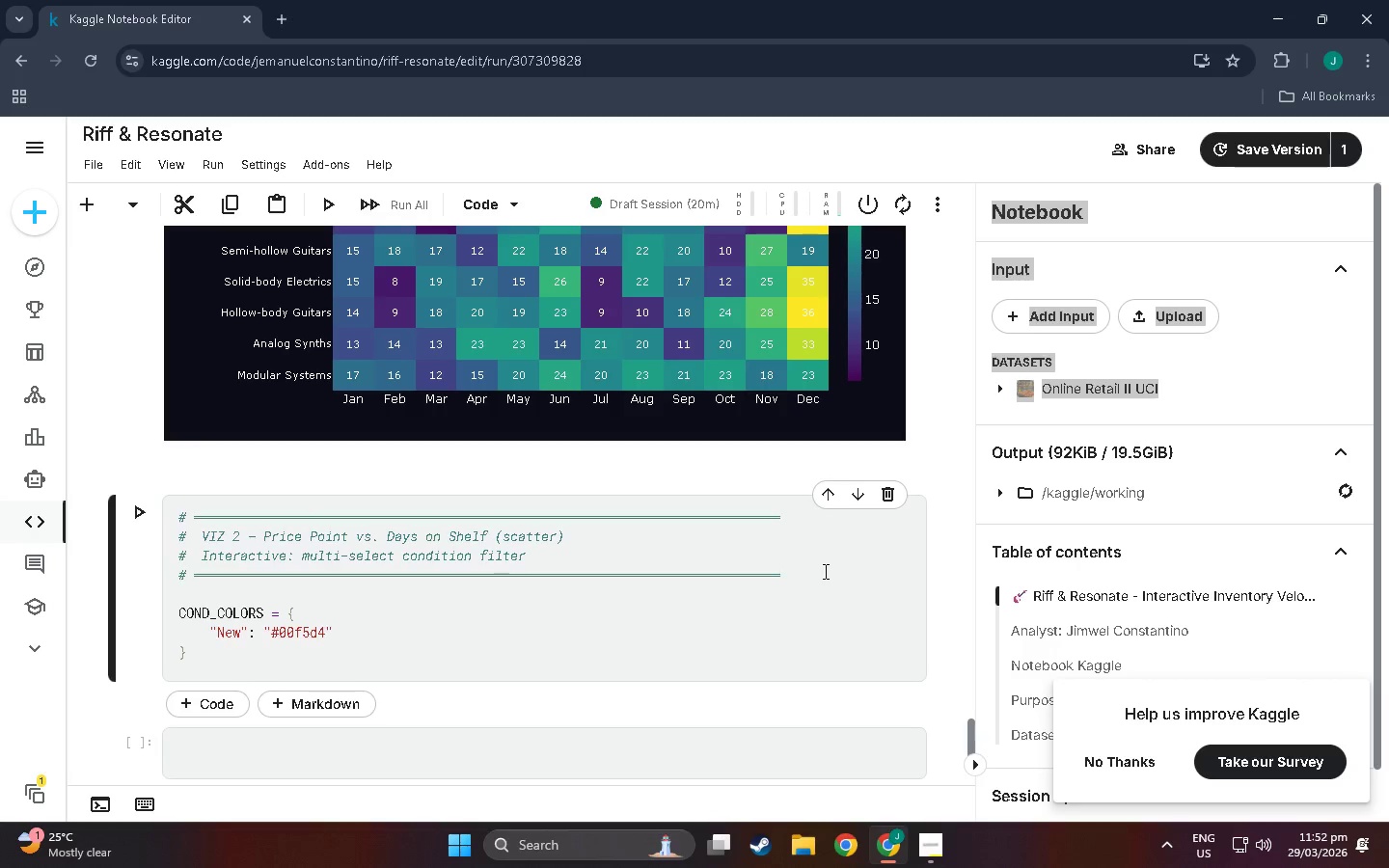 
left_click([341, 627])
 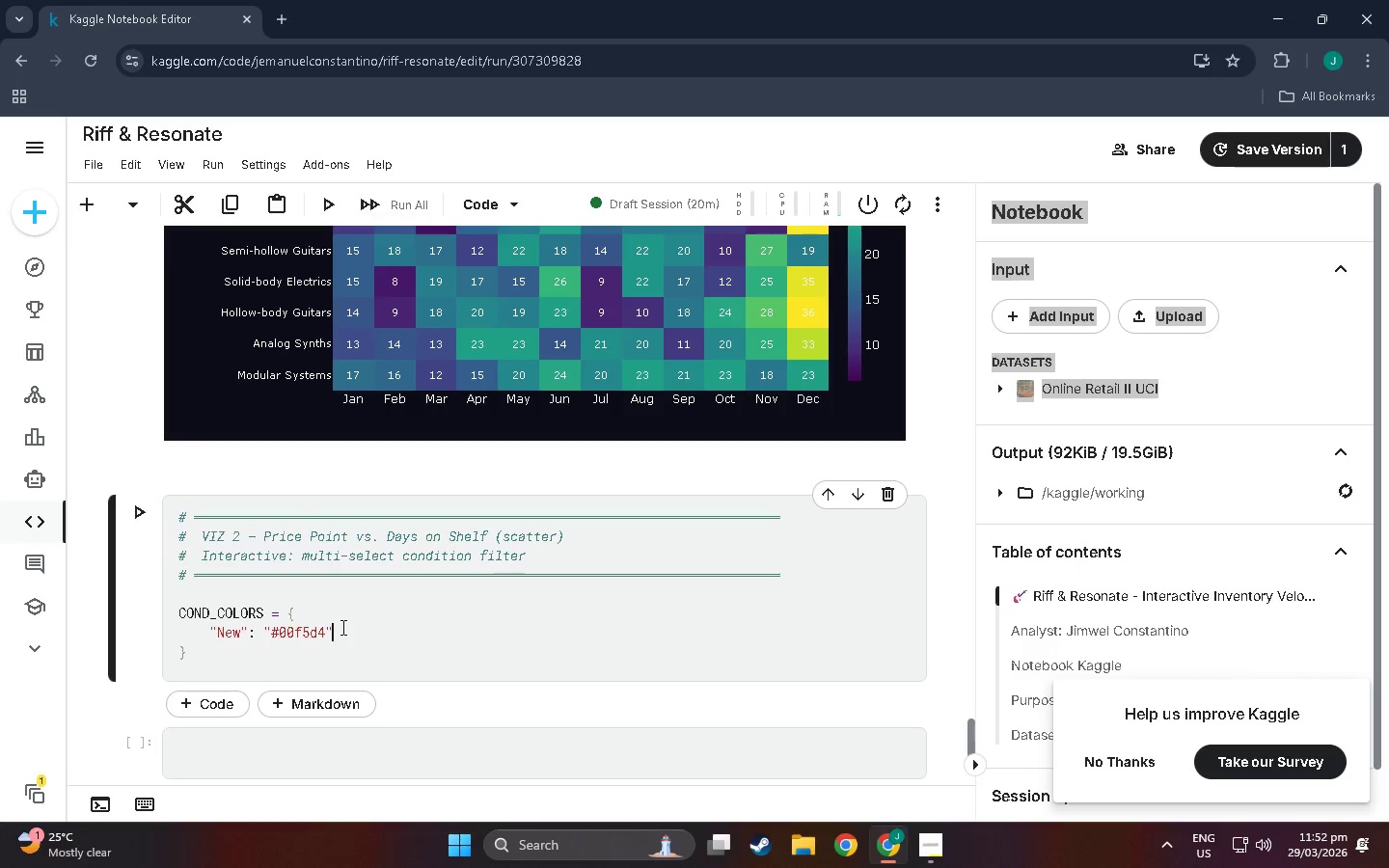 
type(,)
key(NumpadEnter)
type("Mint)
 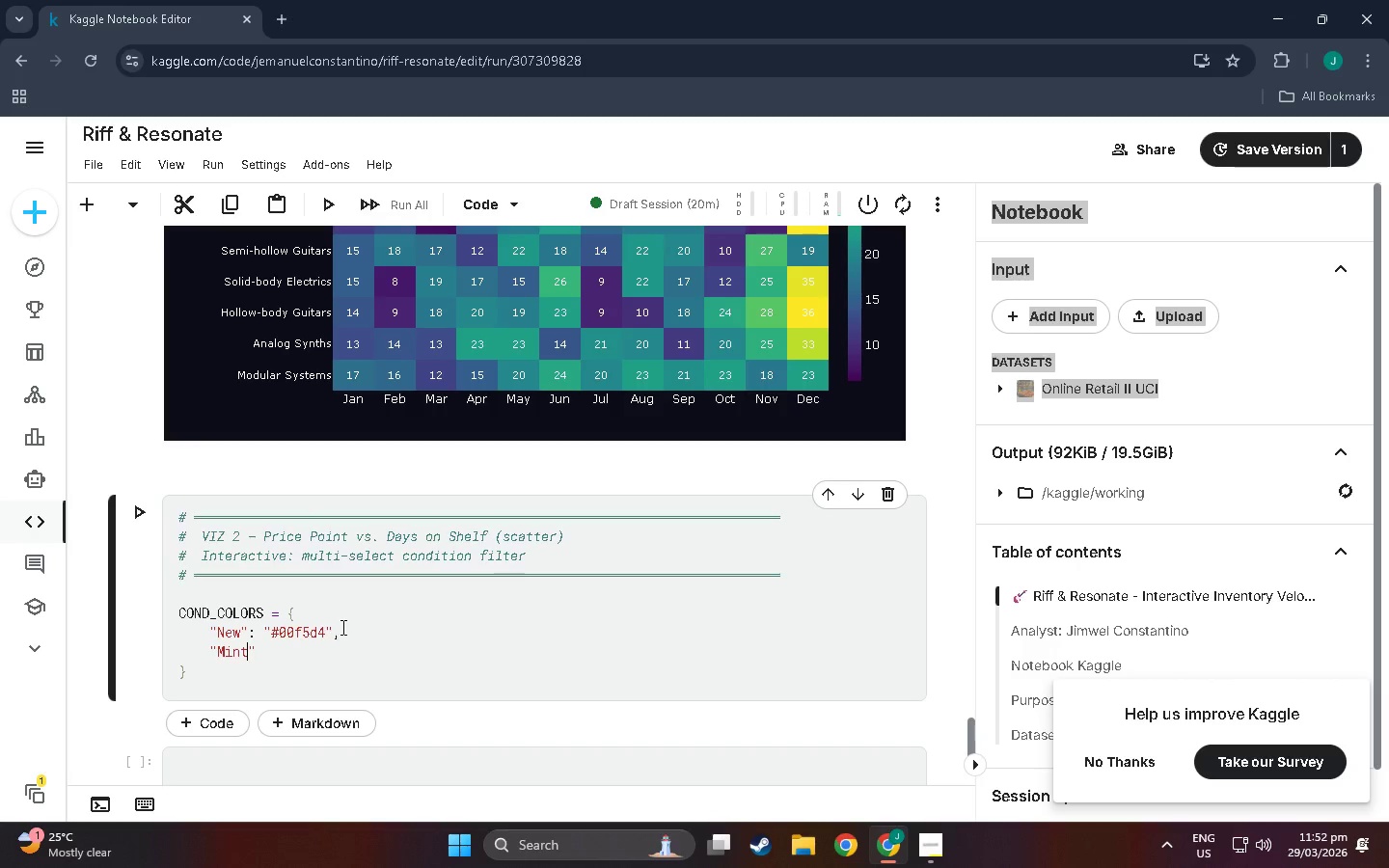 
key(ArrowRight)
 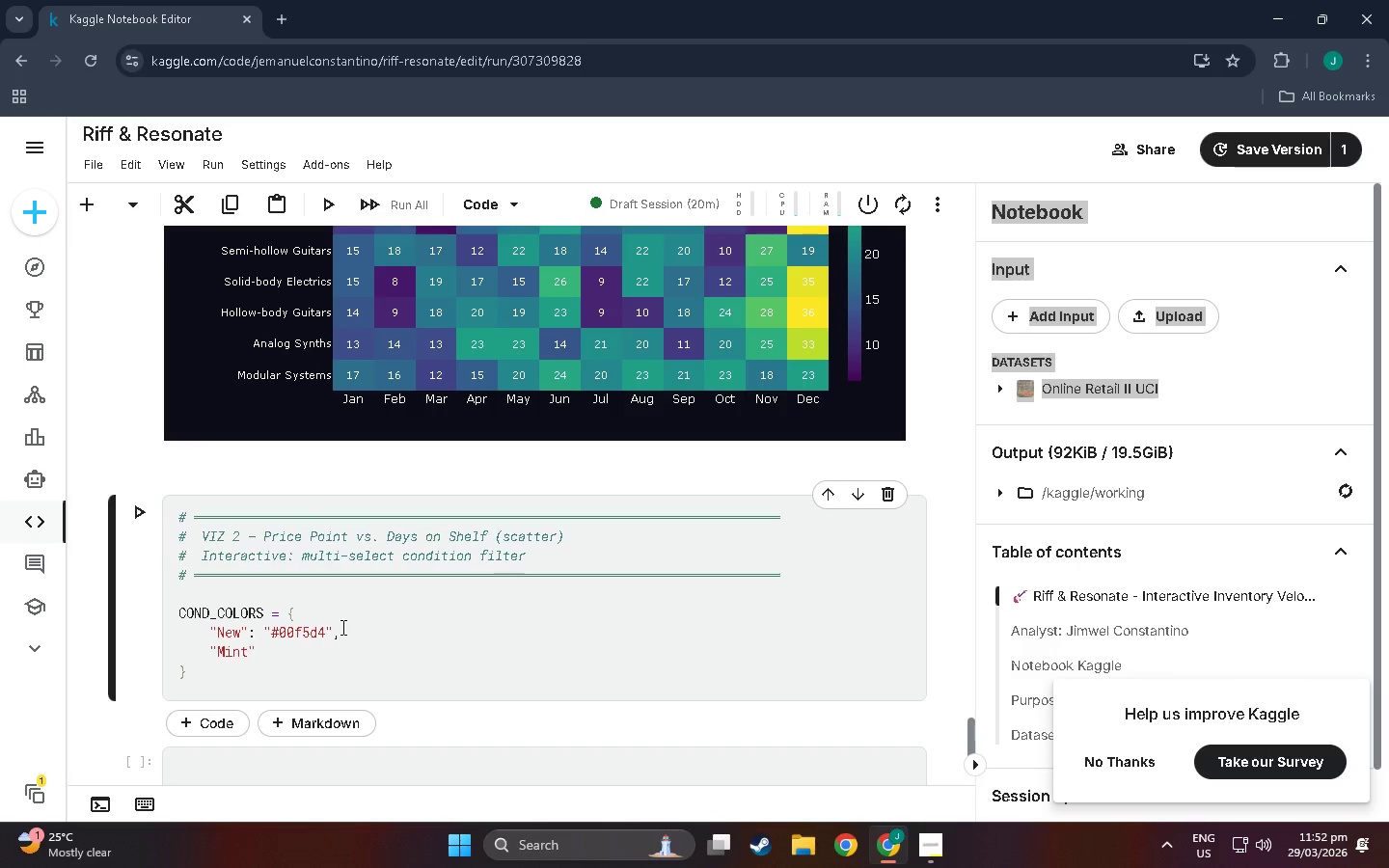 
key(Shift+Semicolon)
 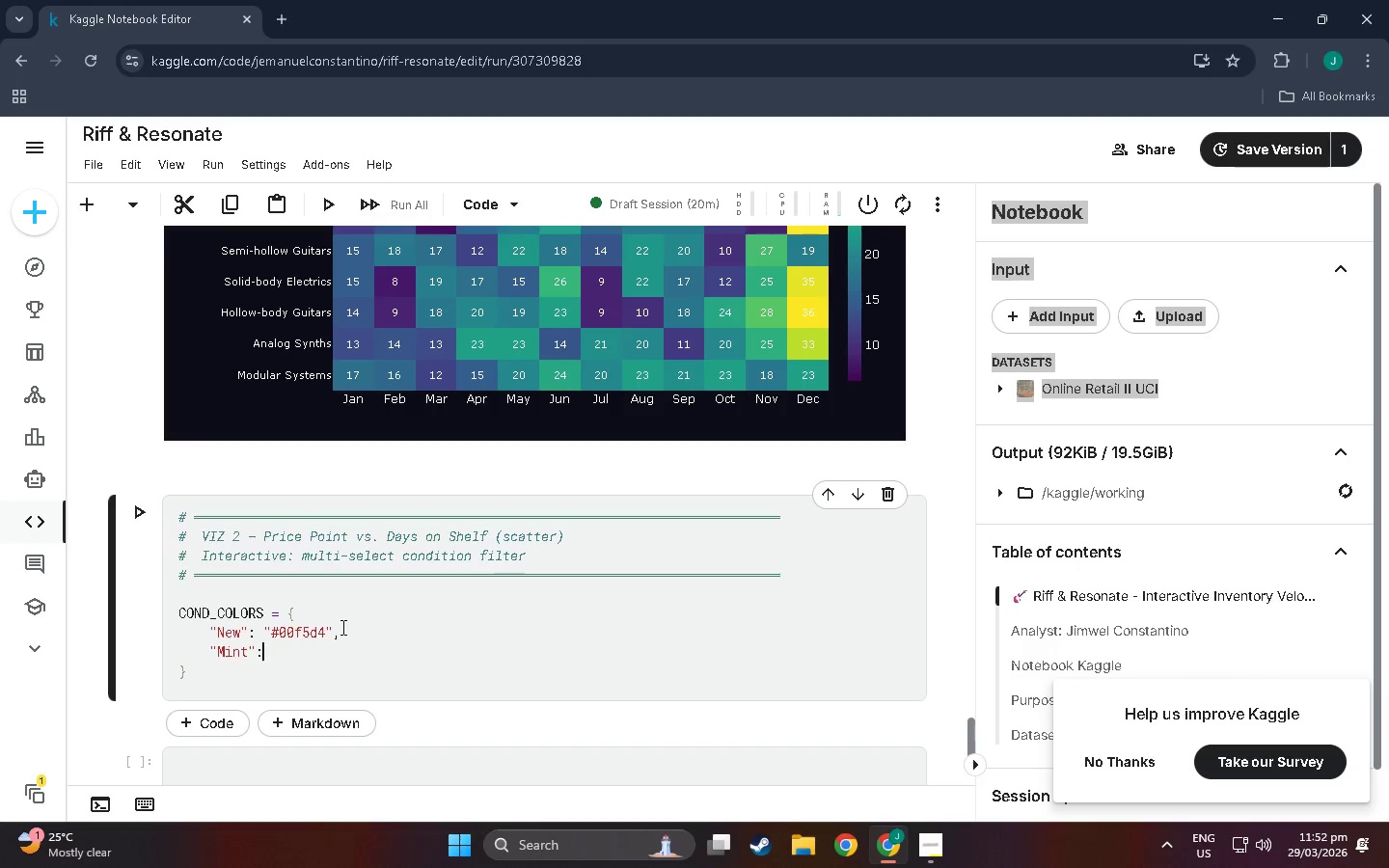 
key(Space)
 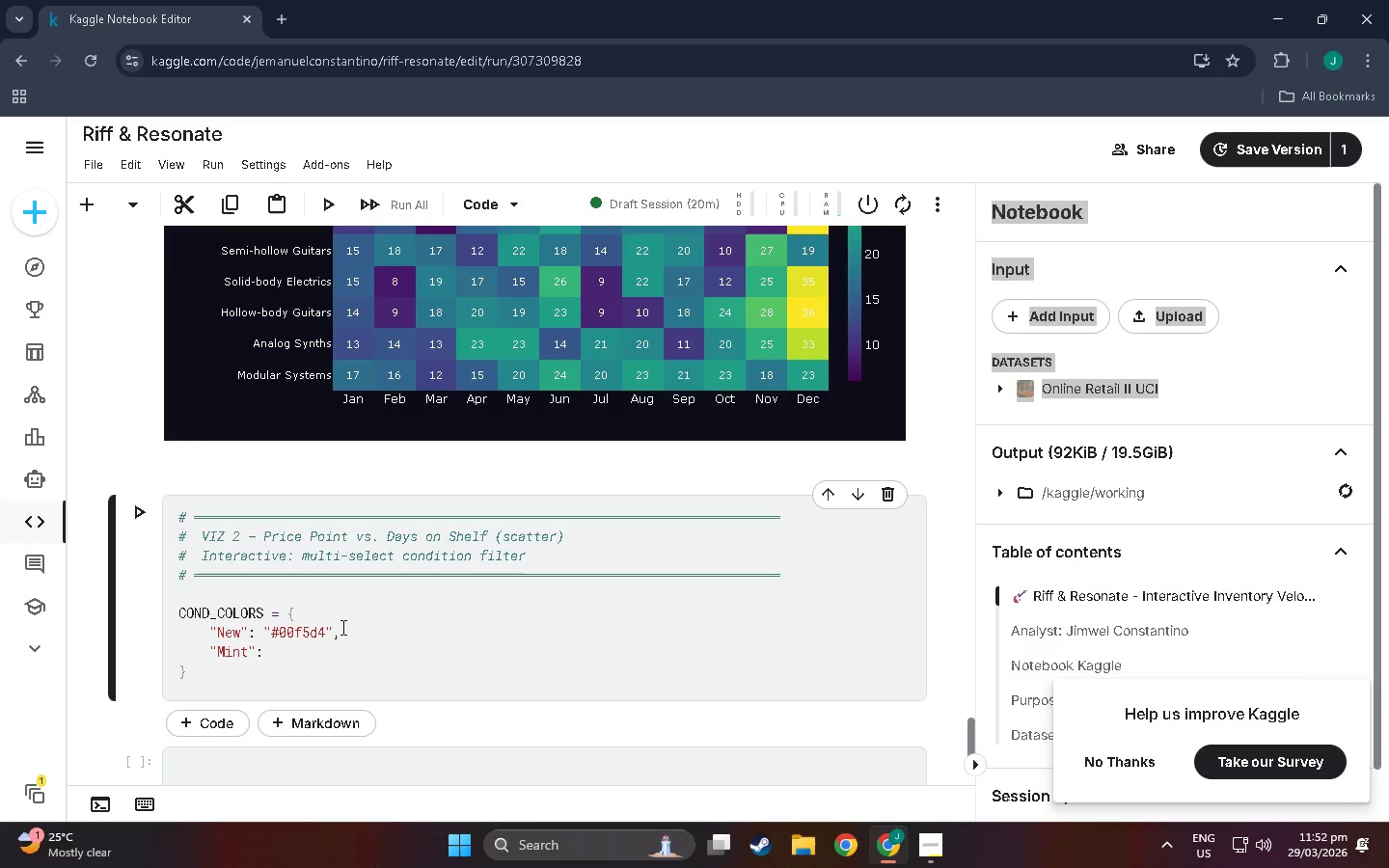 
hold_key(key=ShiftLeft, duration=1.5)
 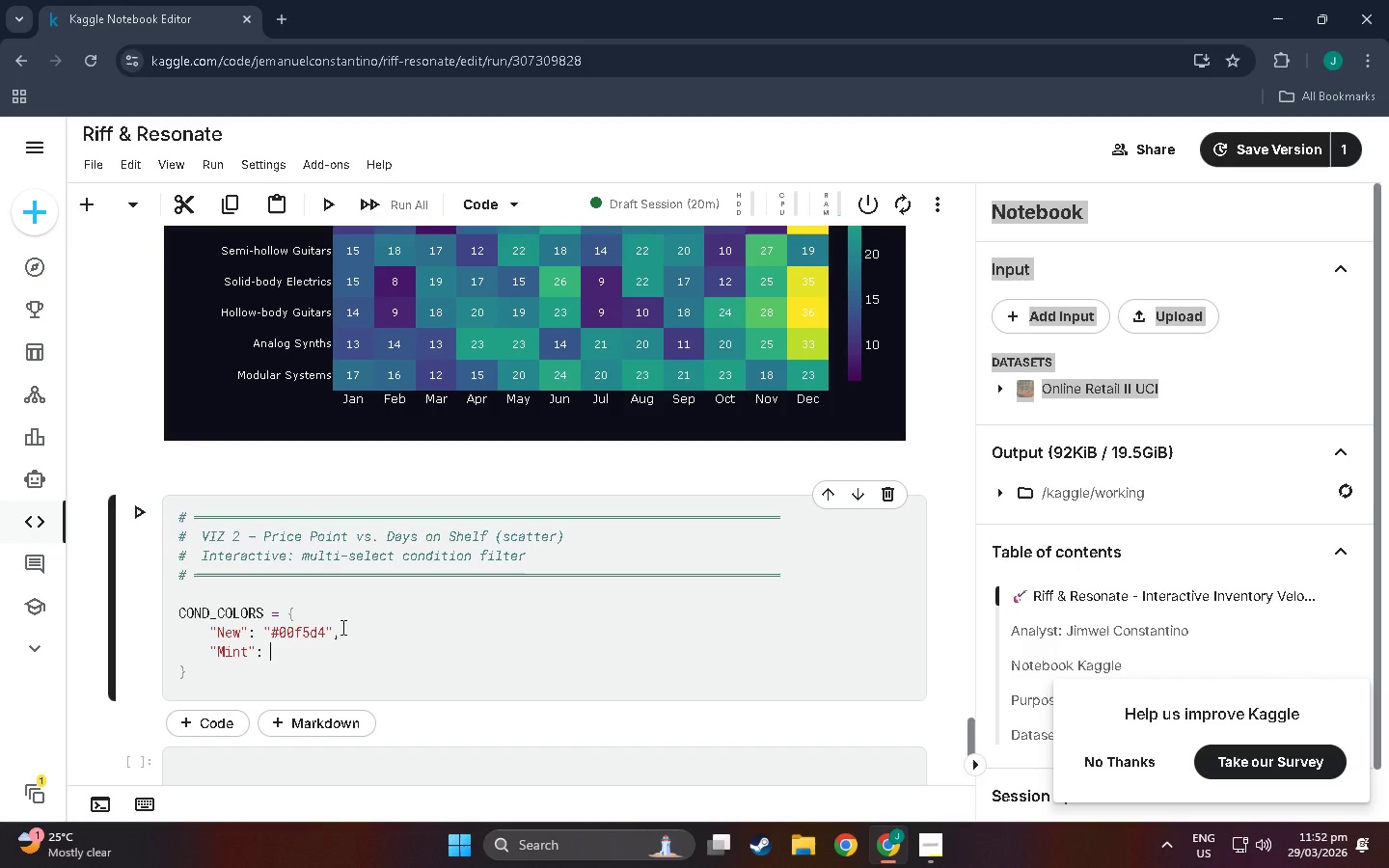 
key(Shift+Quote)
 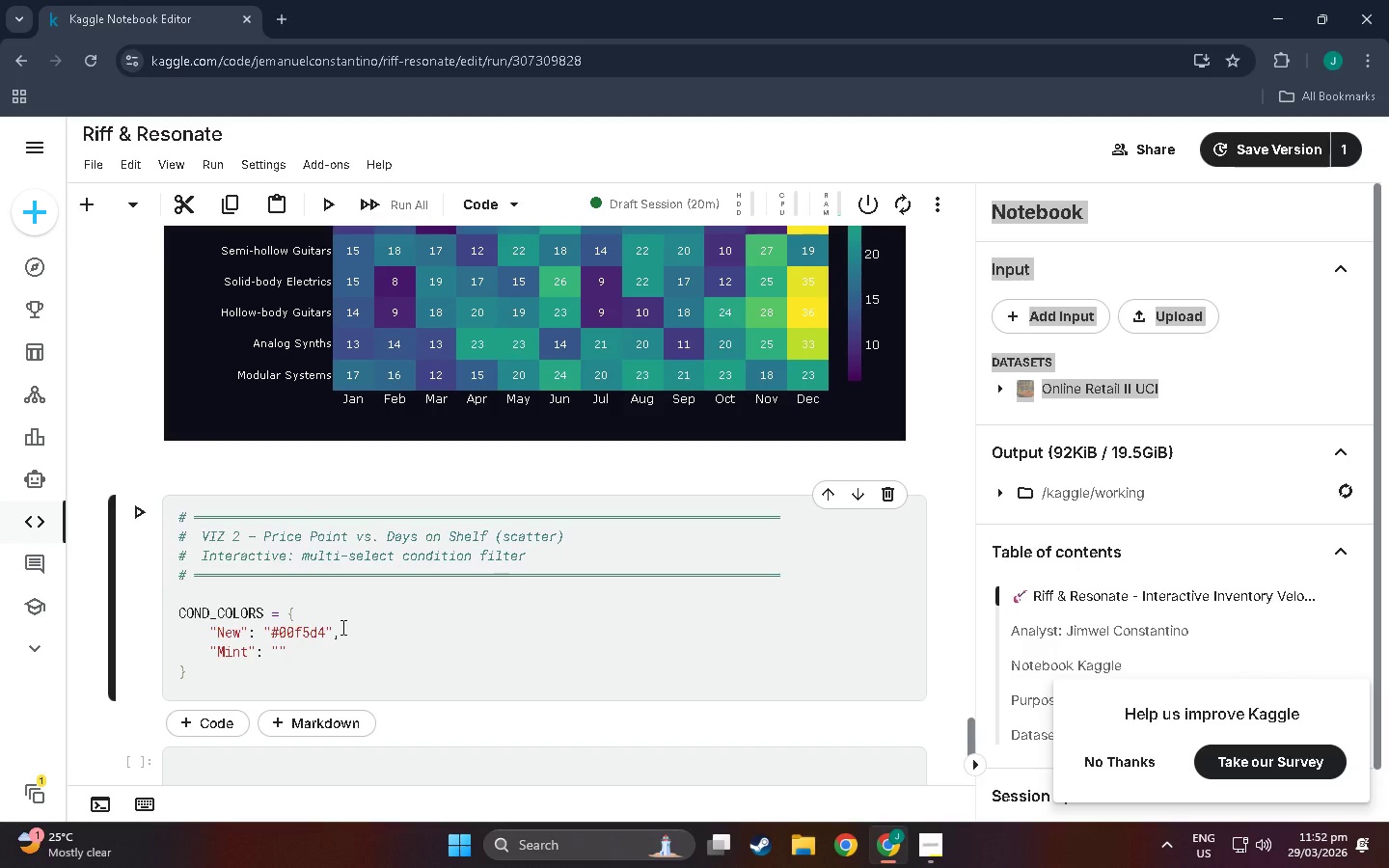 
hold_key(key=ShiftLeft, duration=1.5)
 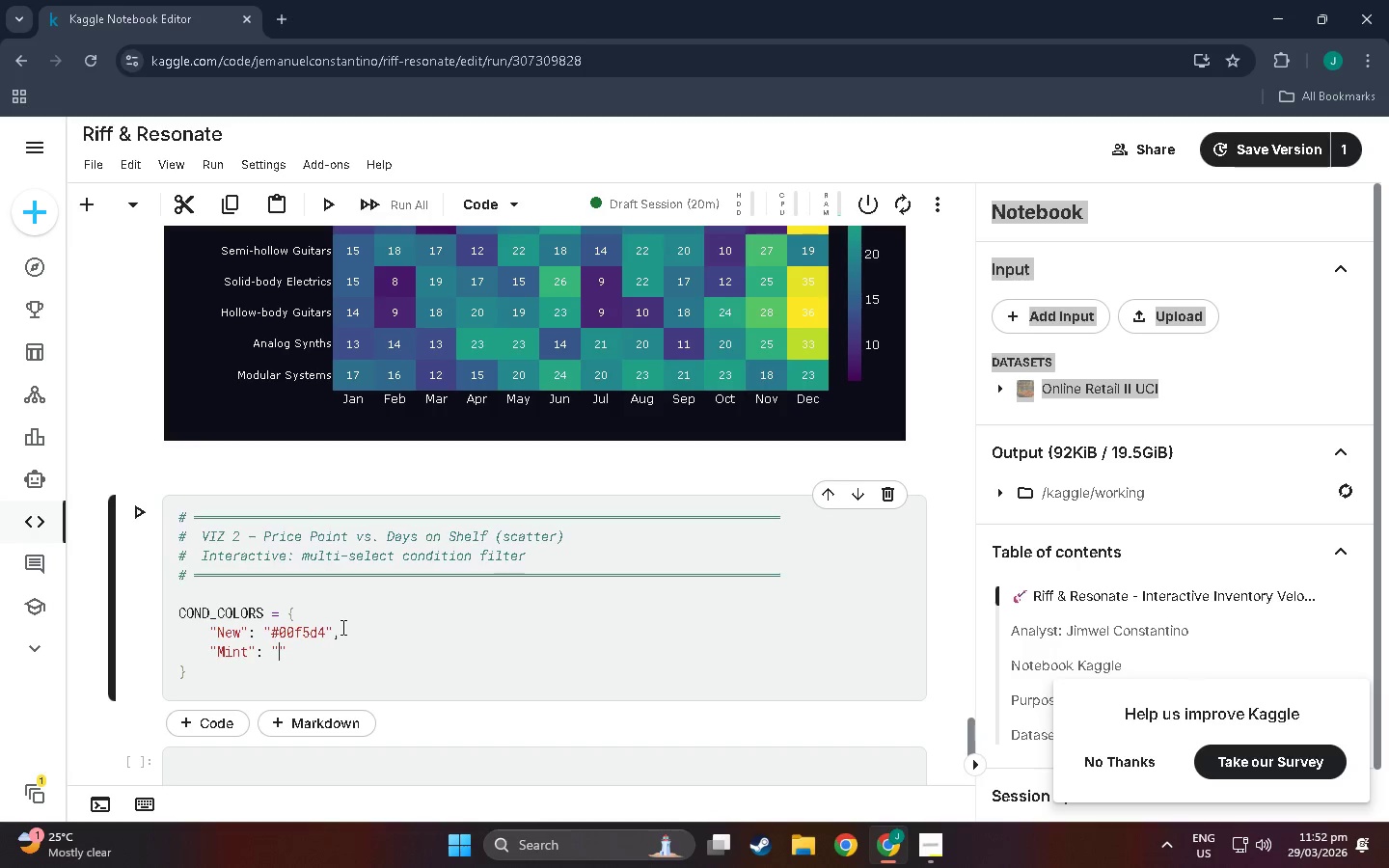 
key(Shift+3)
 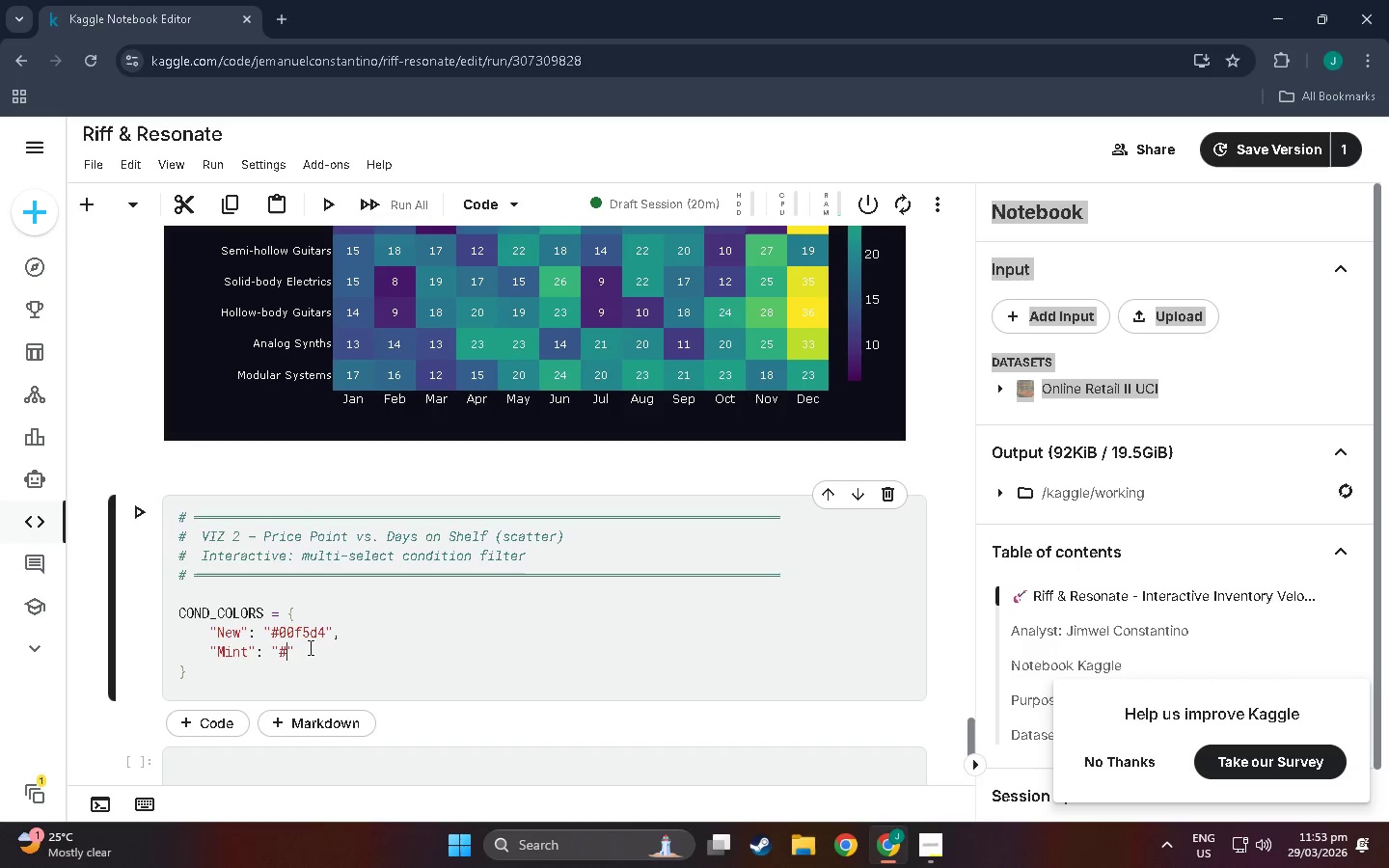 
left_click([303, 647])
 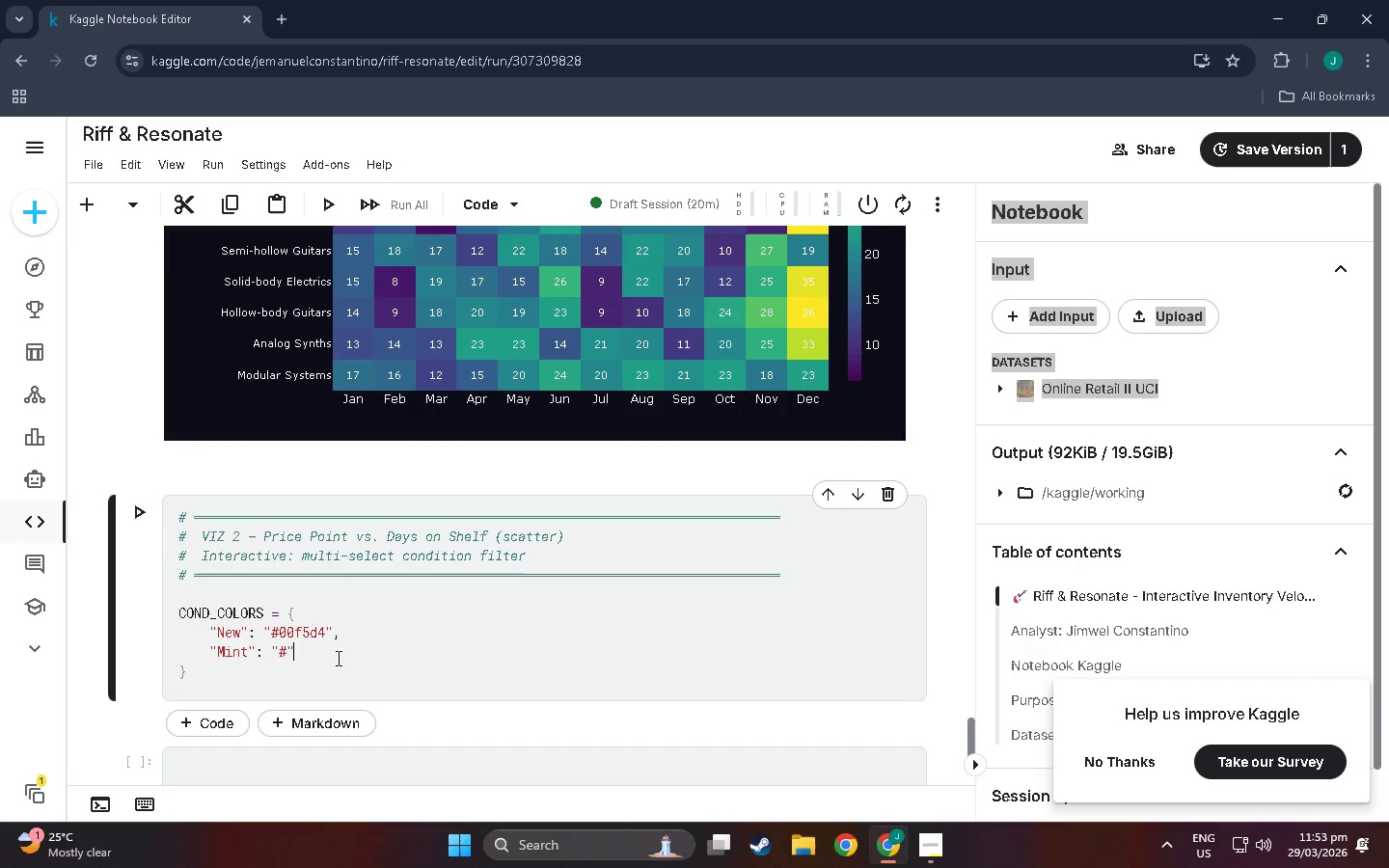 
key(Comma)
 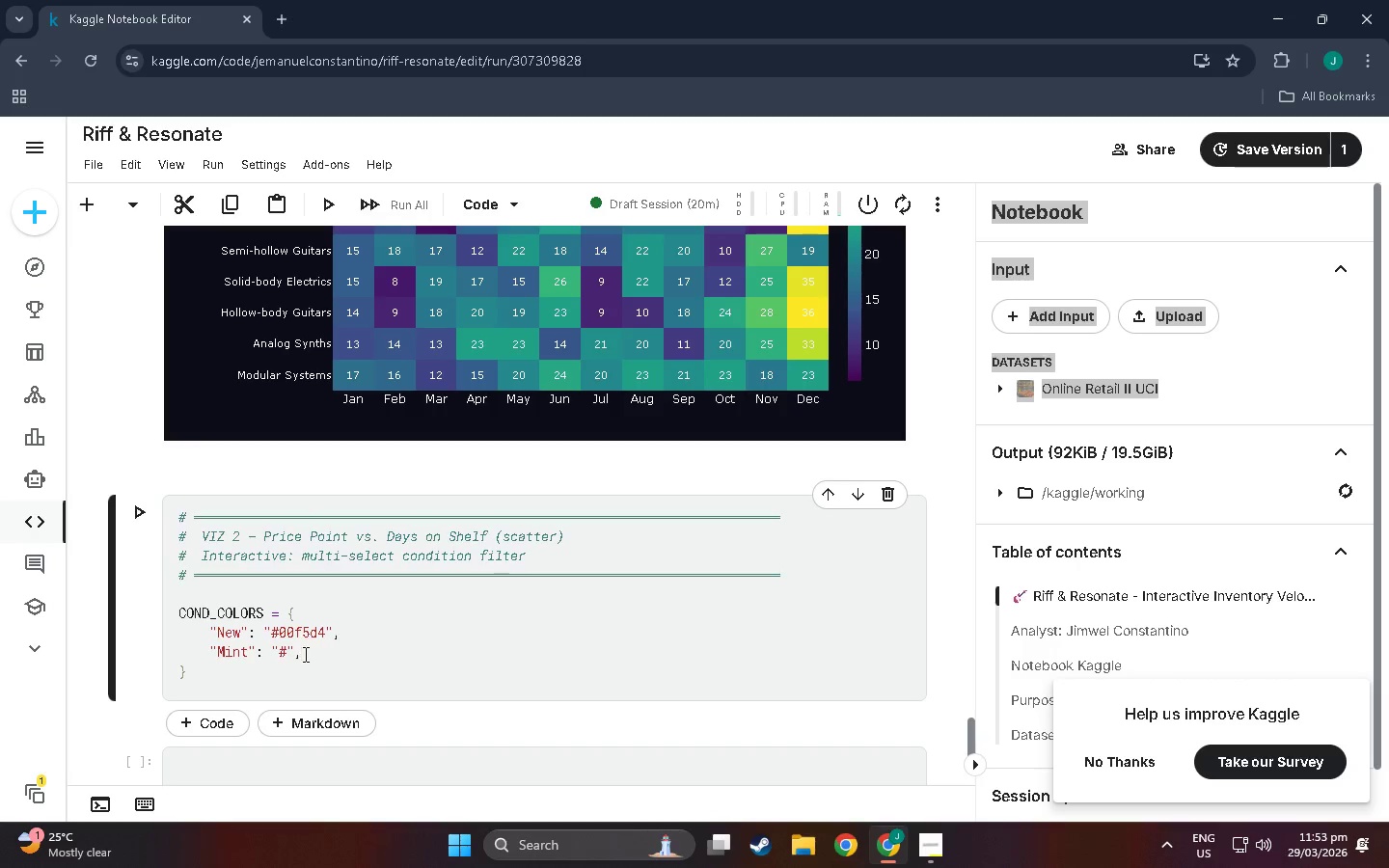 
left_click_drag(start_coordinate=[304, 654], to_coordinate=[213, 655])
 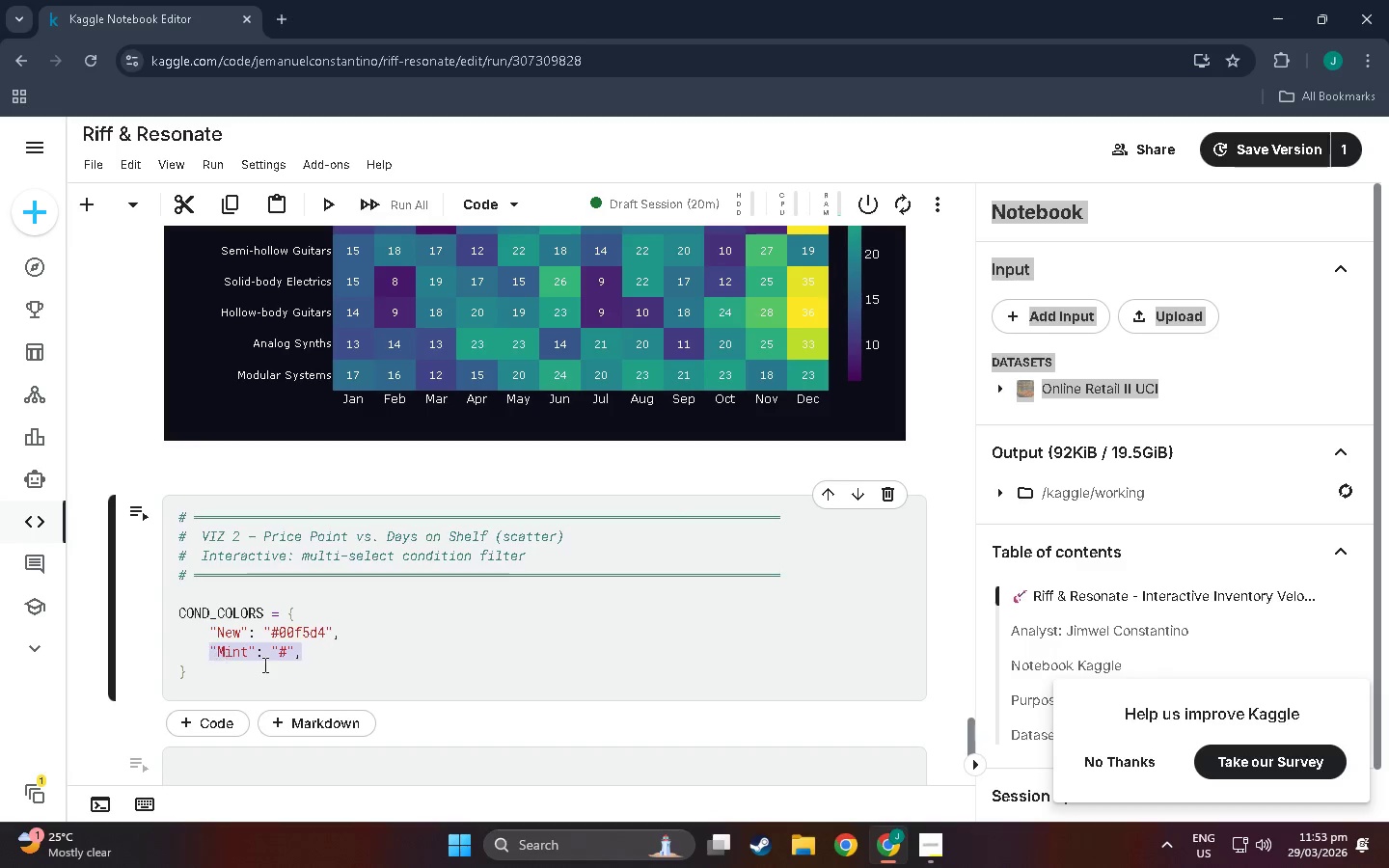 
key(Control+C)
 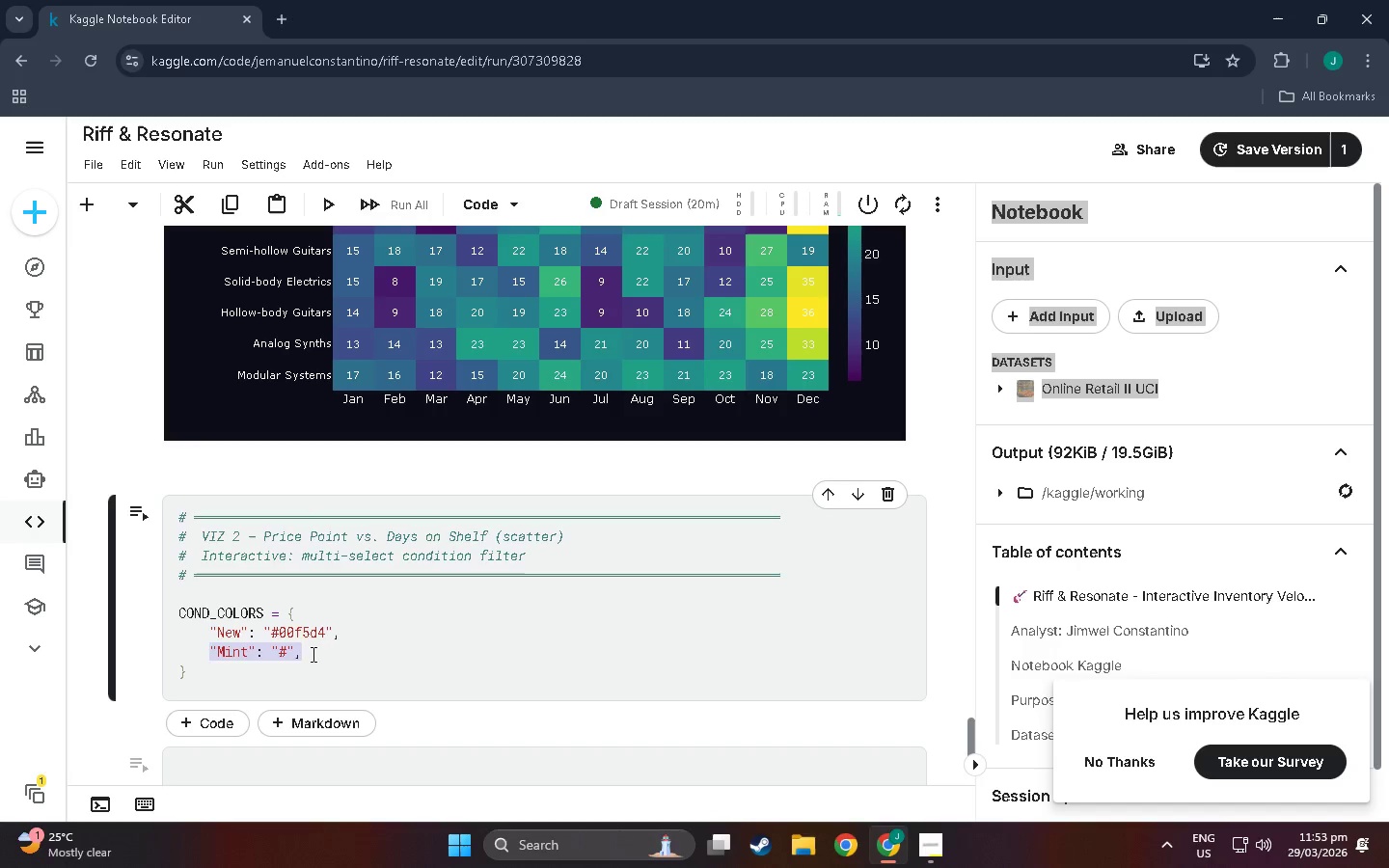 
left_click([312, 654])
 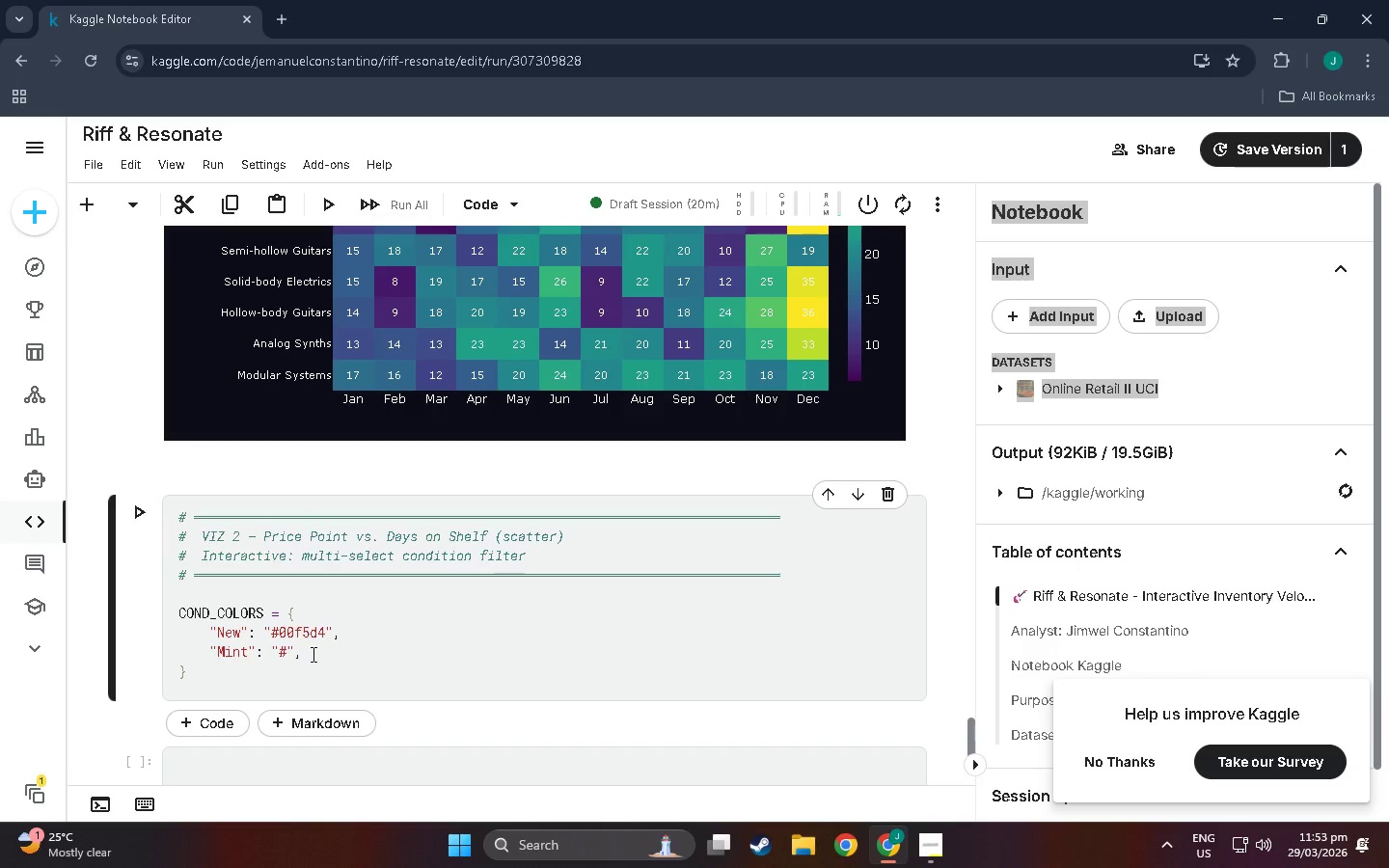 
key(NumpadEnter)
 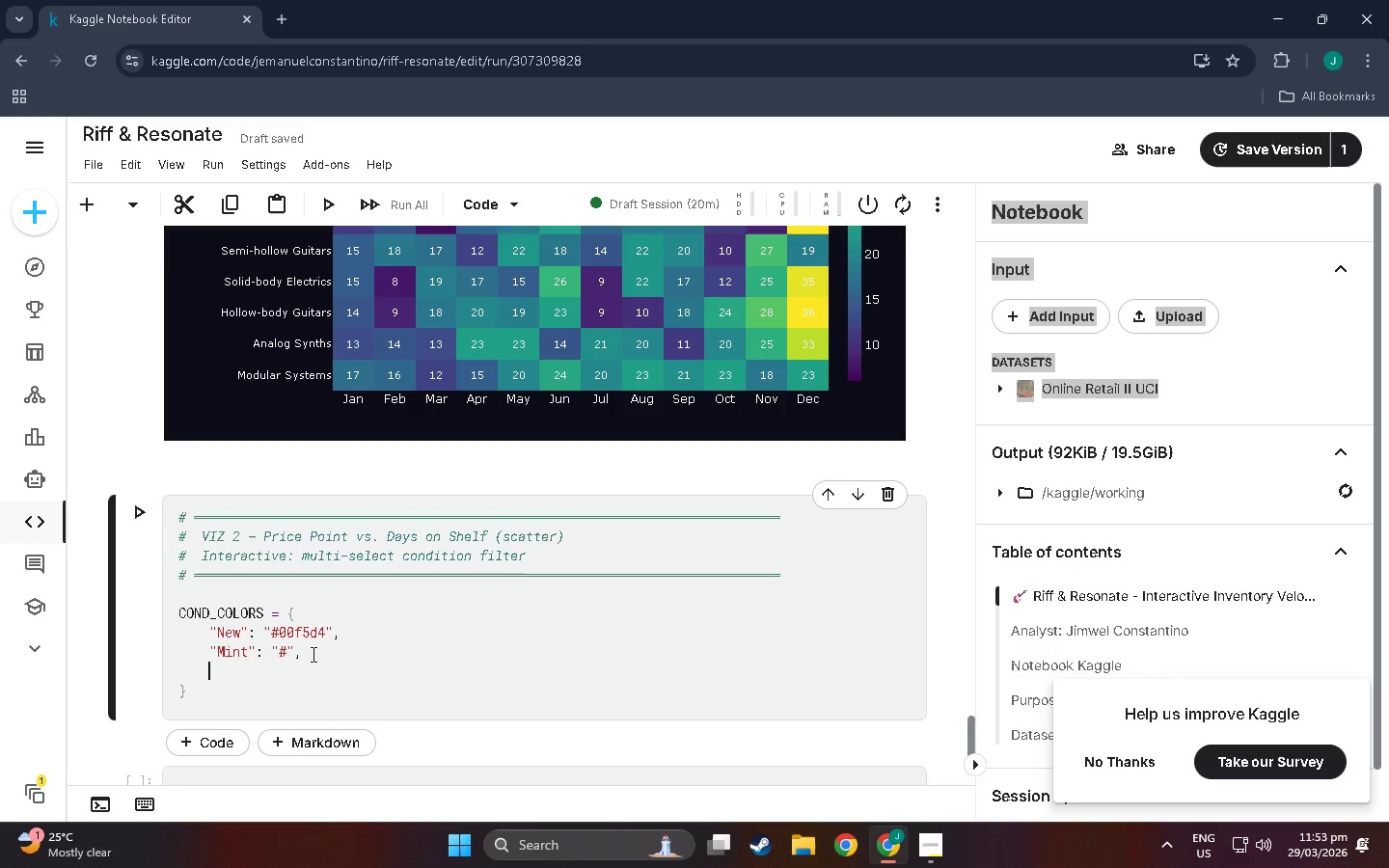 
key(Control+V)
 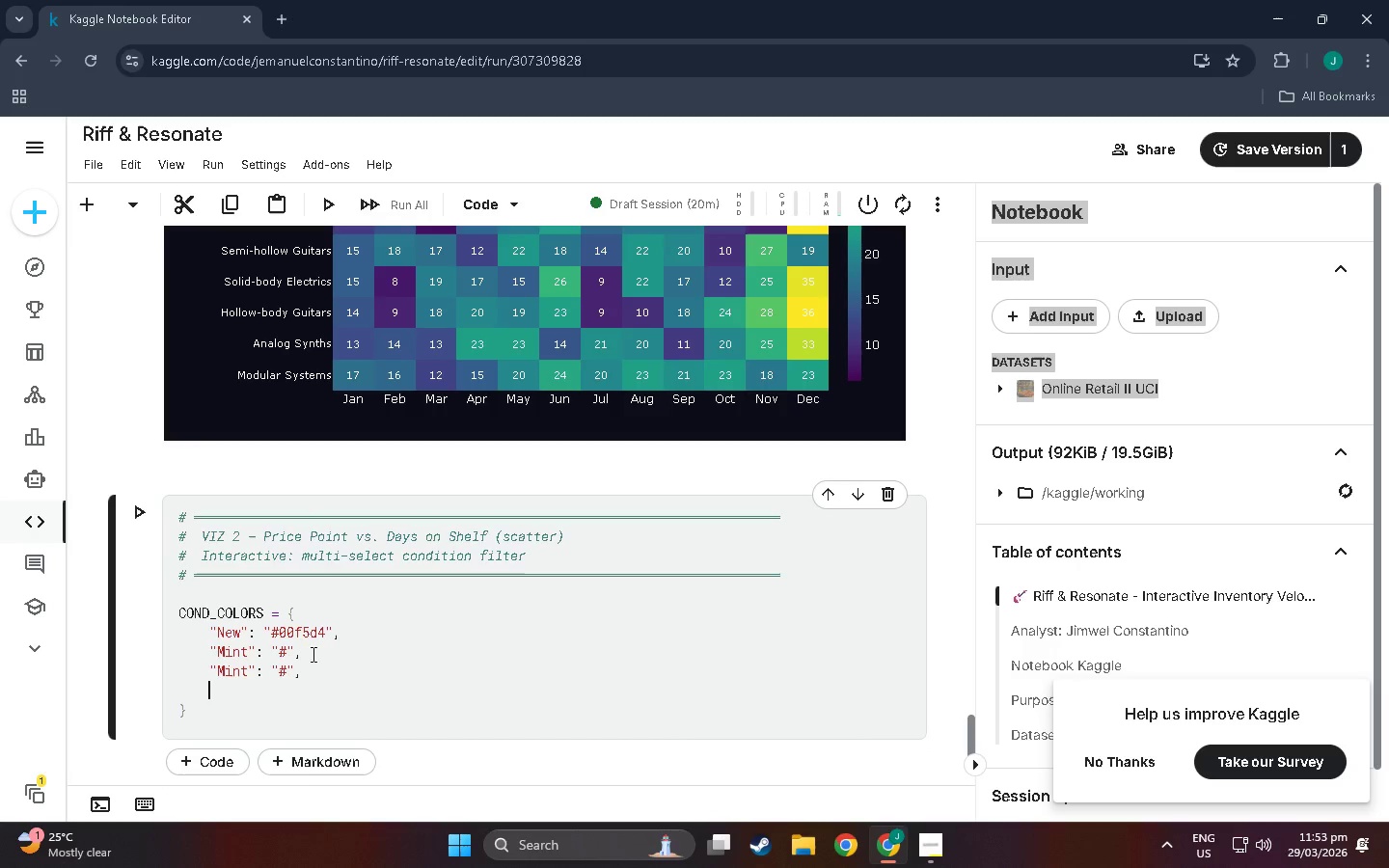 
key(NumpadEnter)
 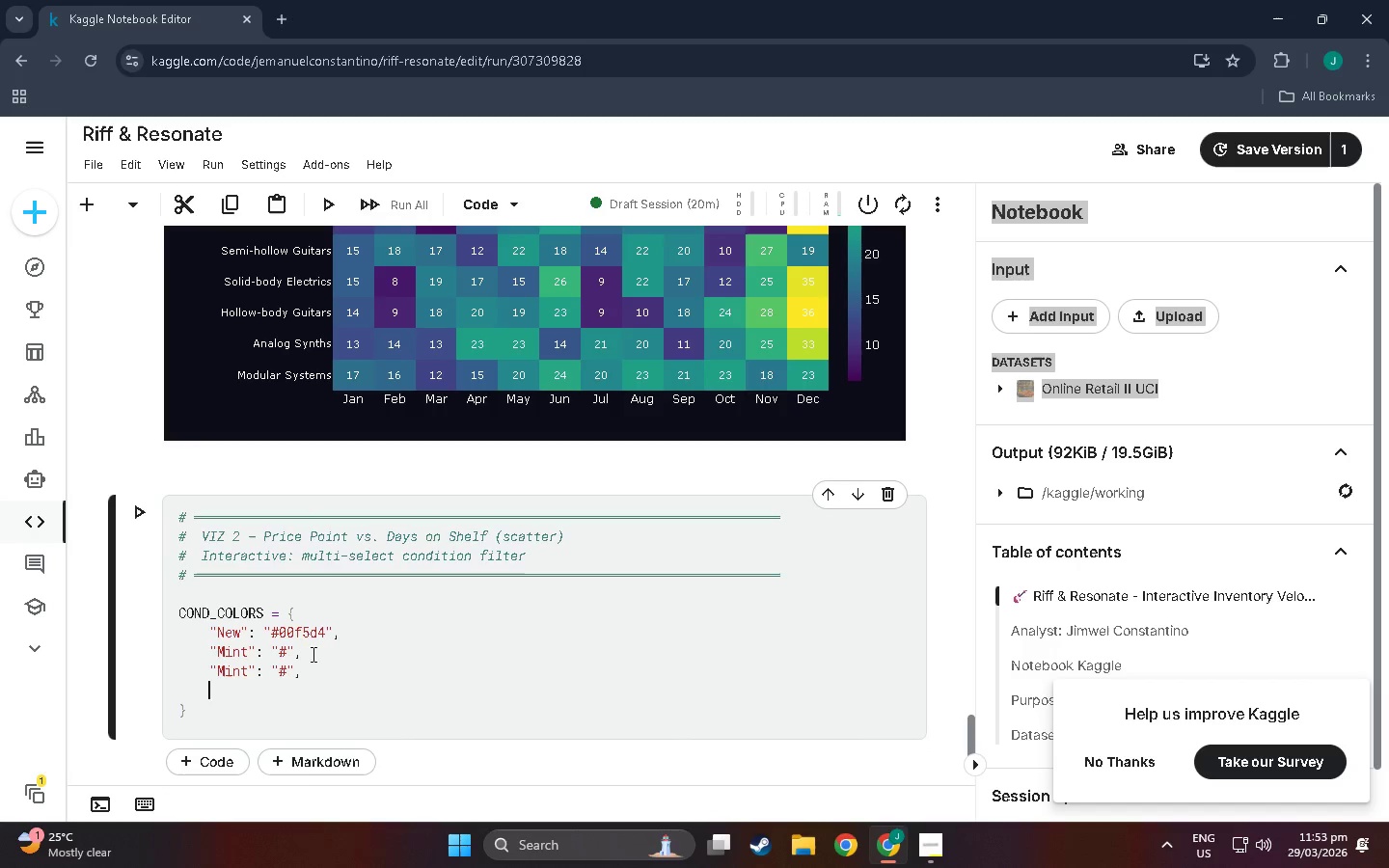 
key(Control+V)
 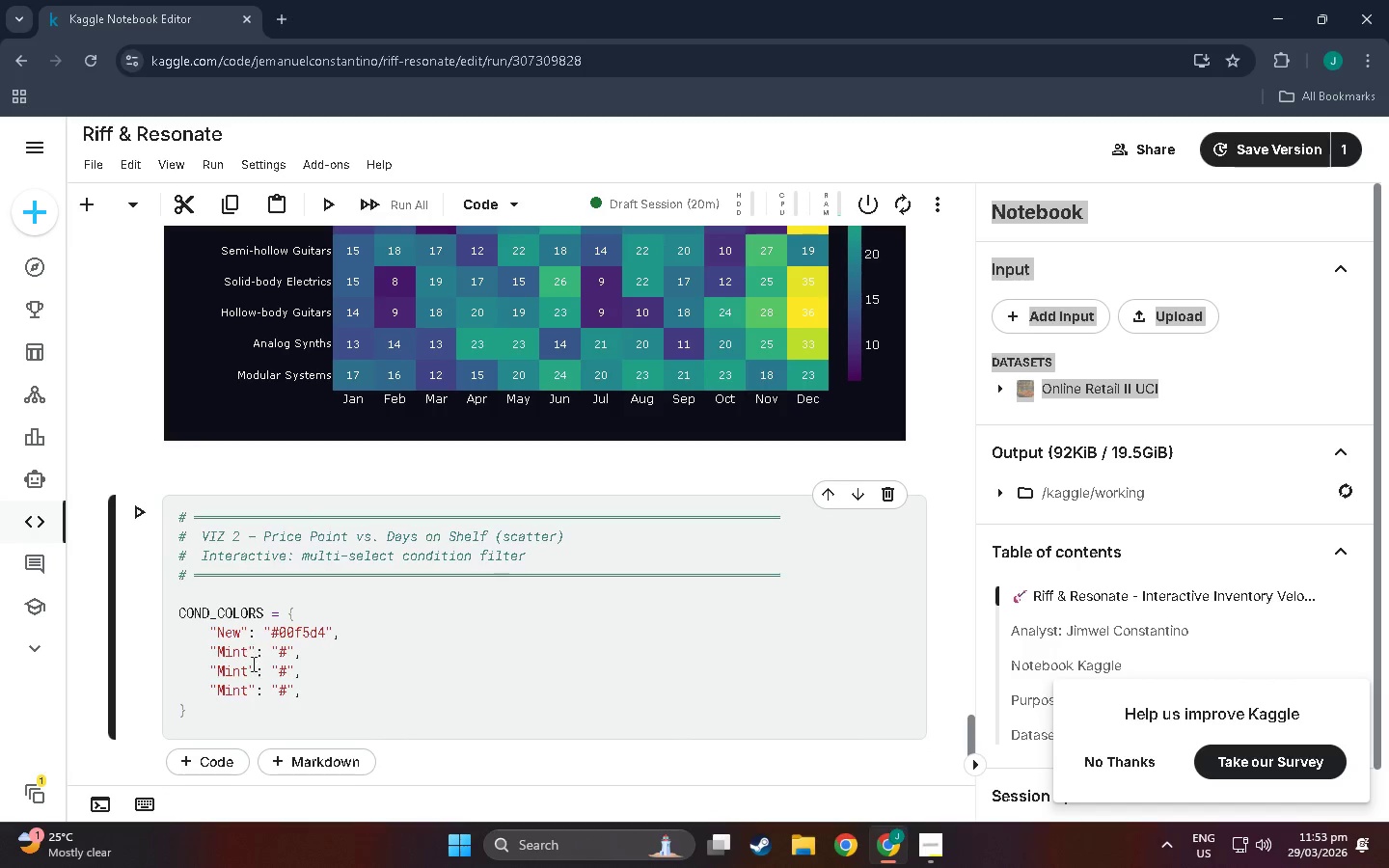 
left_click_drag(start_coordinate=[248, 671], to_coordinate=[218, 671])
 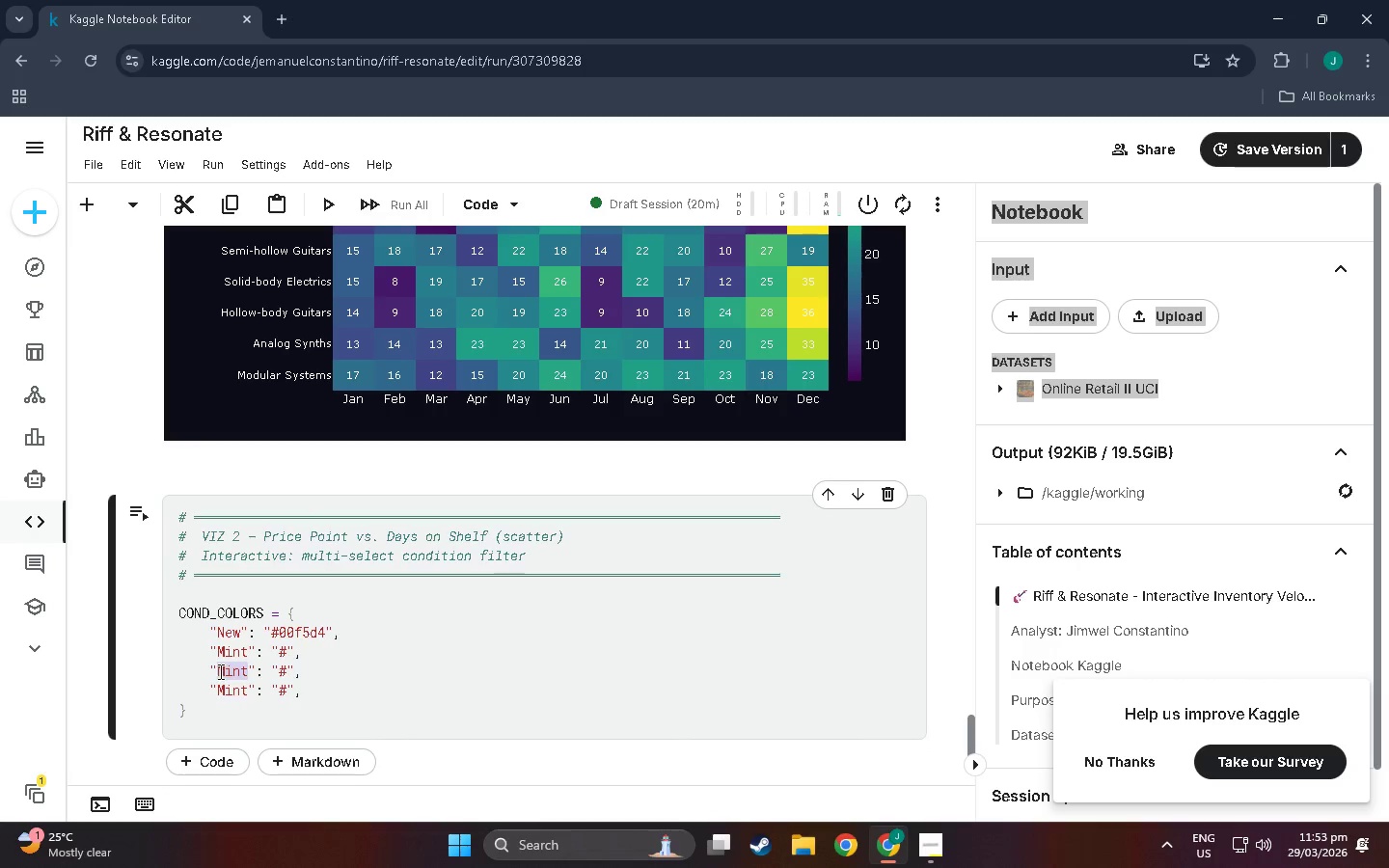 
hold_key(key=ShiftLeft, duration=1.5)
 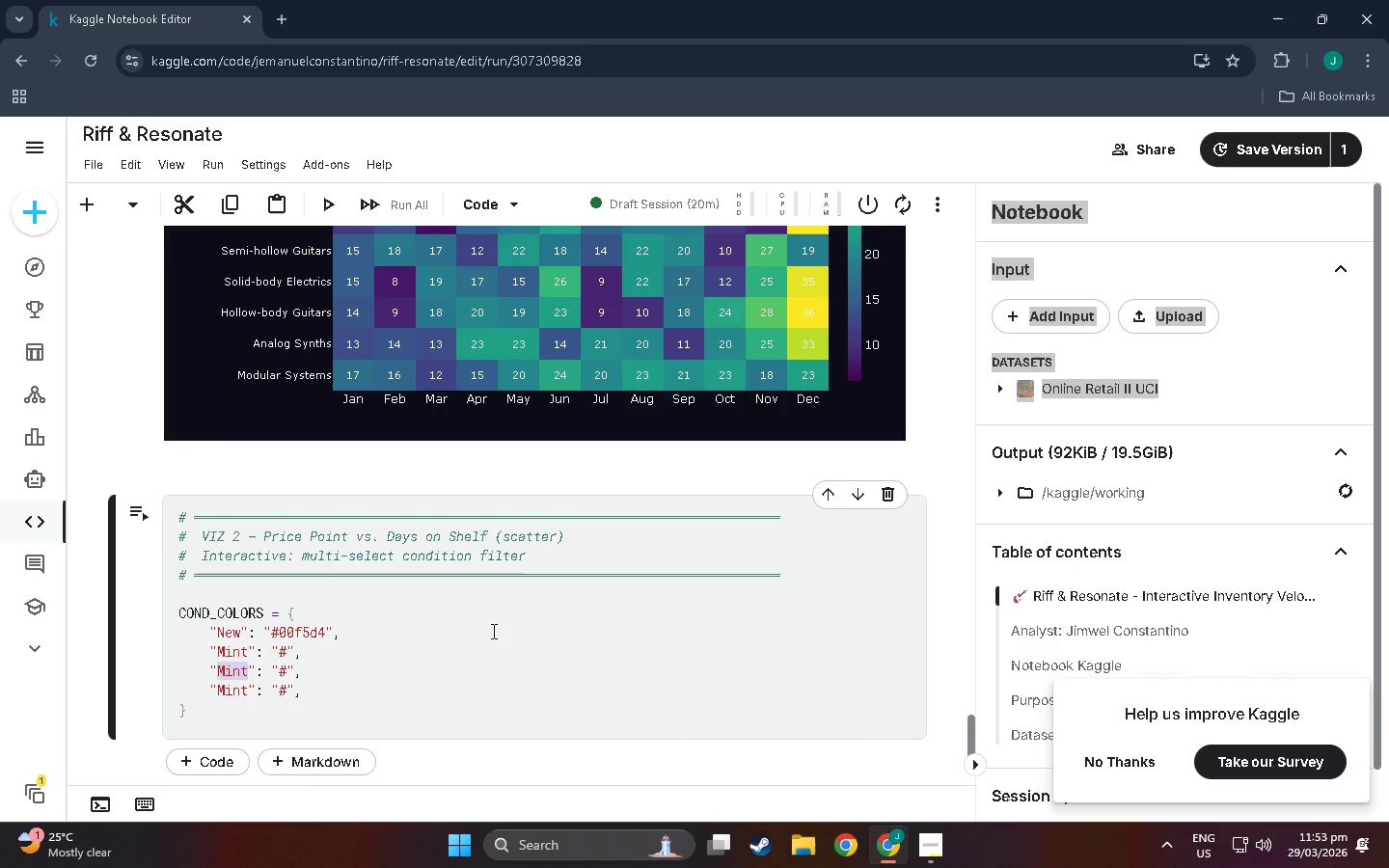 
type(u)
key(Backspace)
type(Used)
 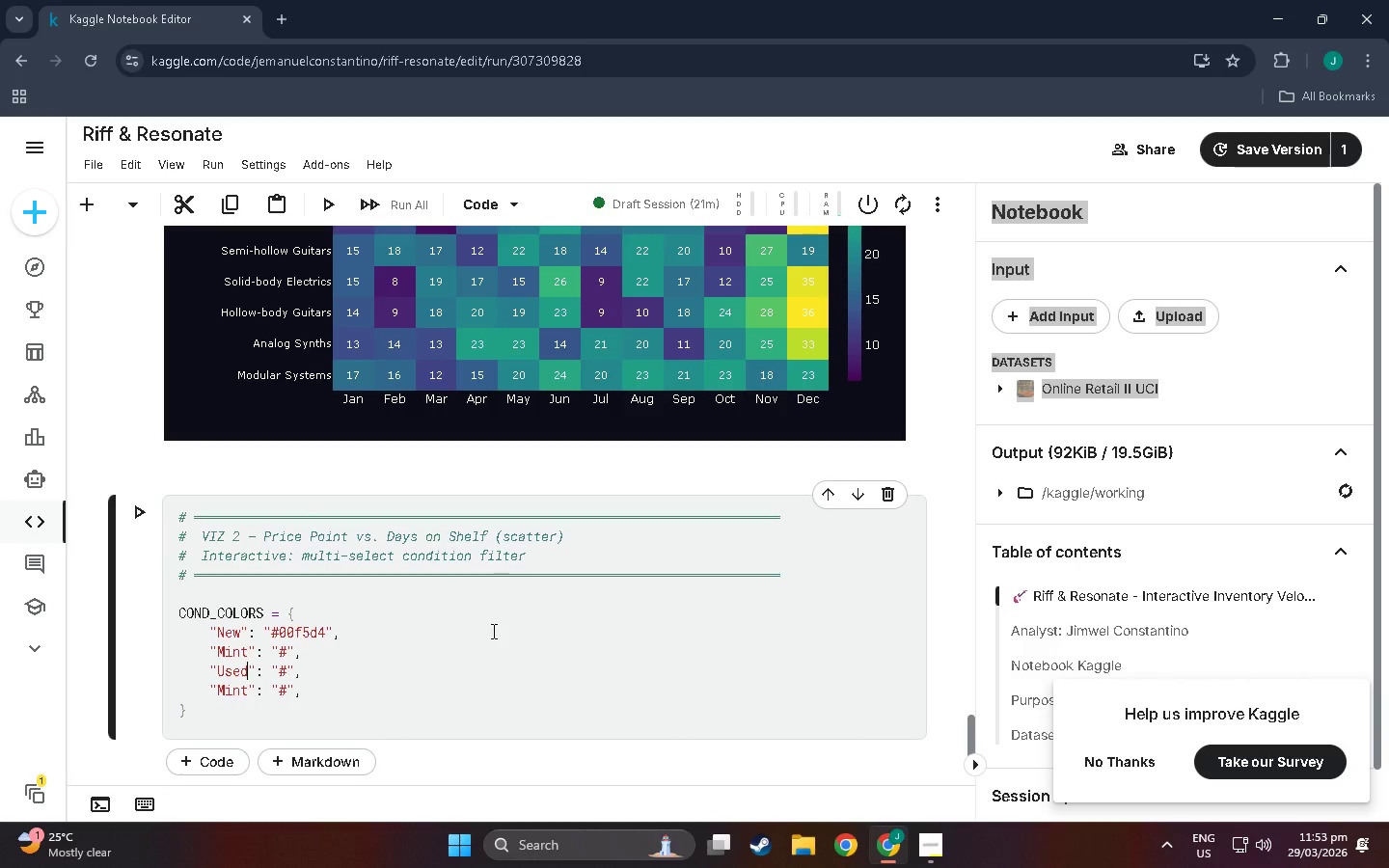 
left_click_drag(start_coordinate=[249, 688], to_coordinate=[220, 692])
 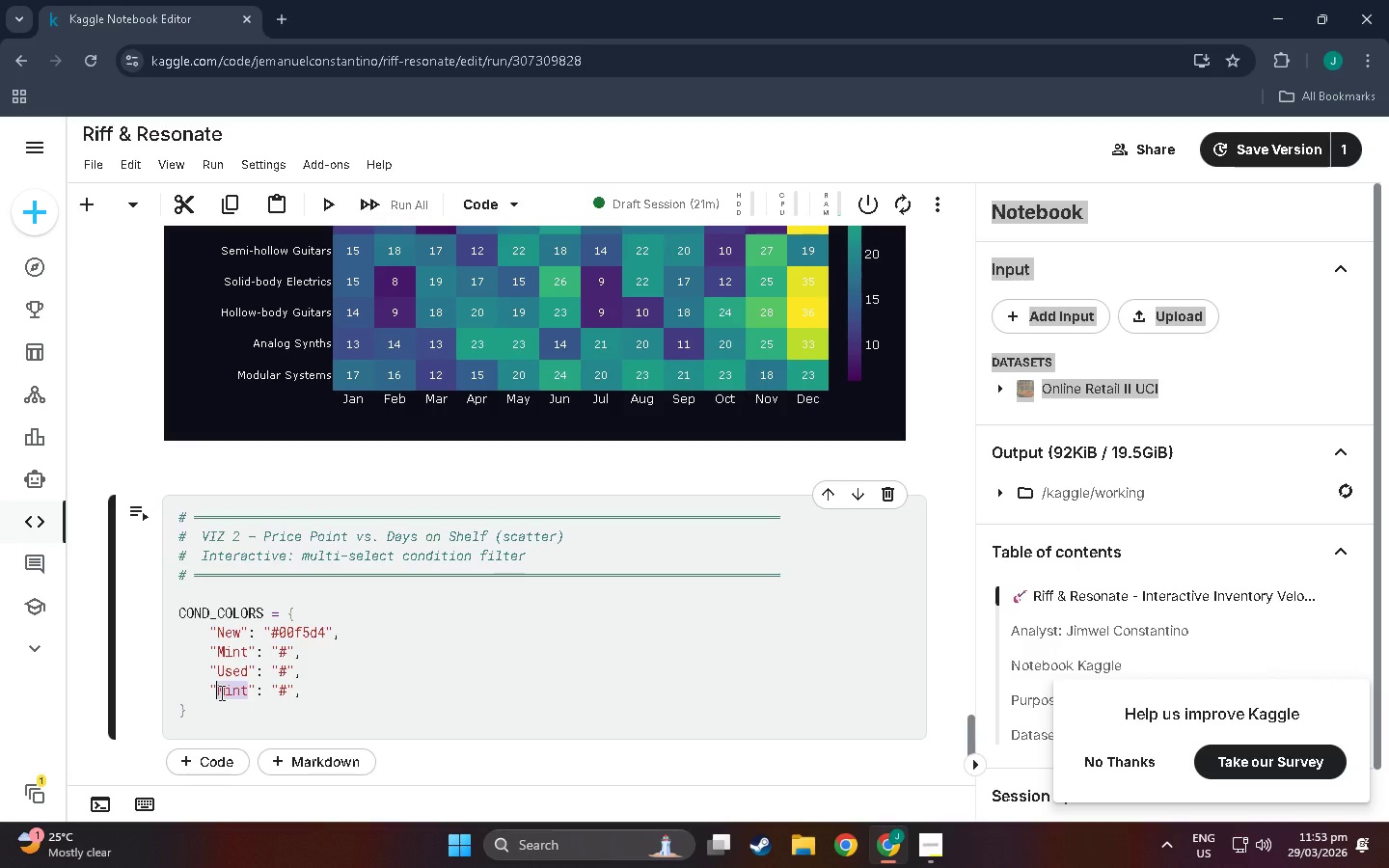 
type(B-stockj)
key(Backspace)
 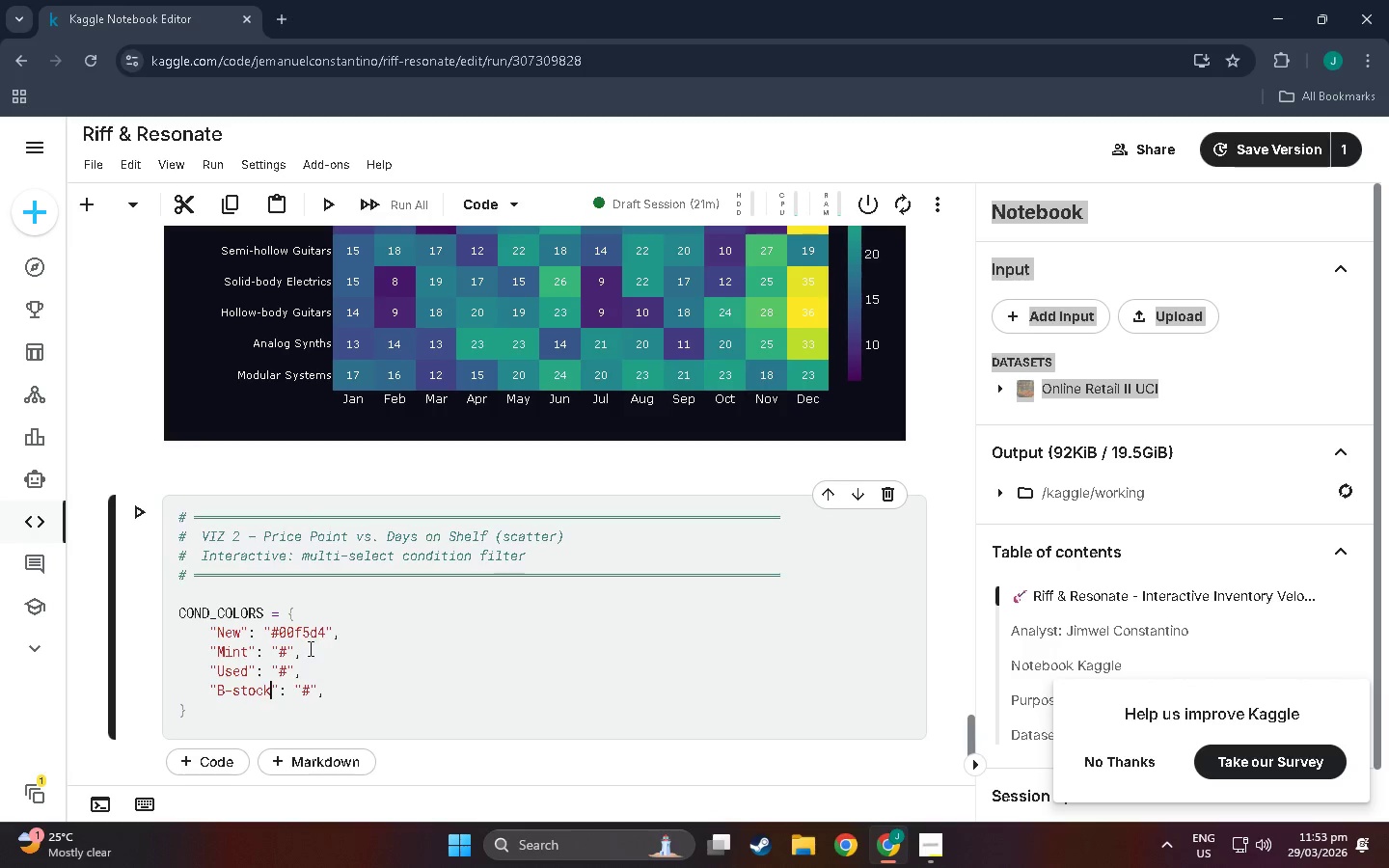 
left_click([288, 645])
 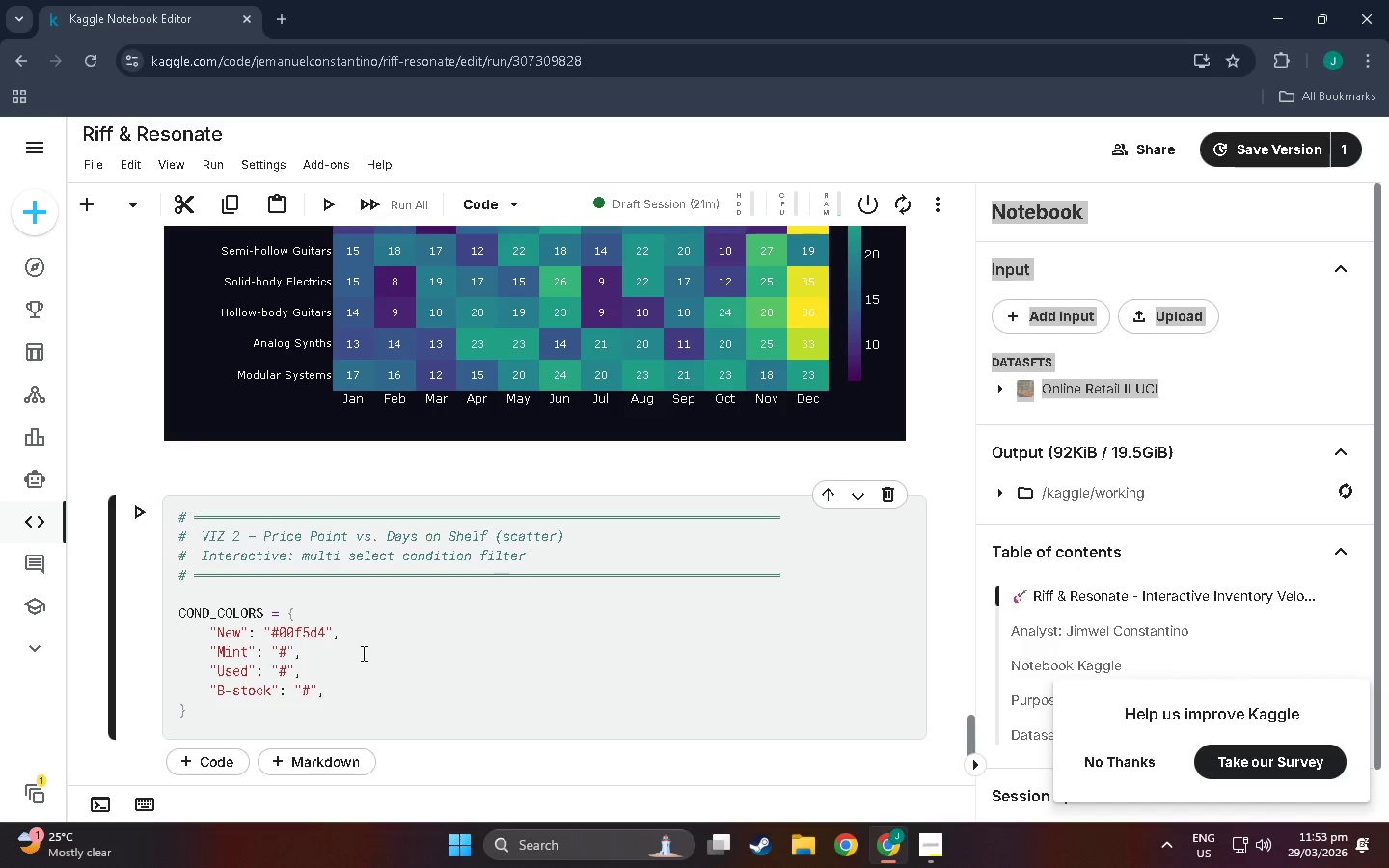 
key(9)
 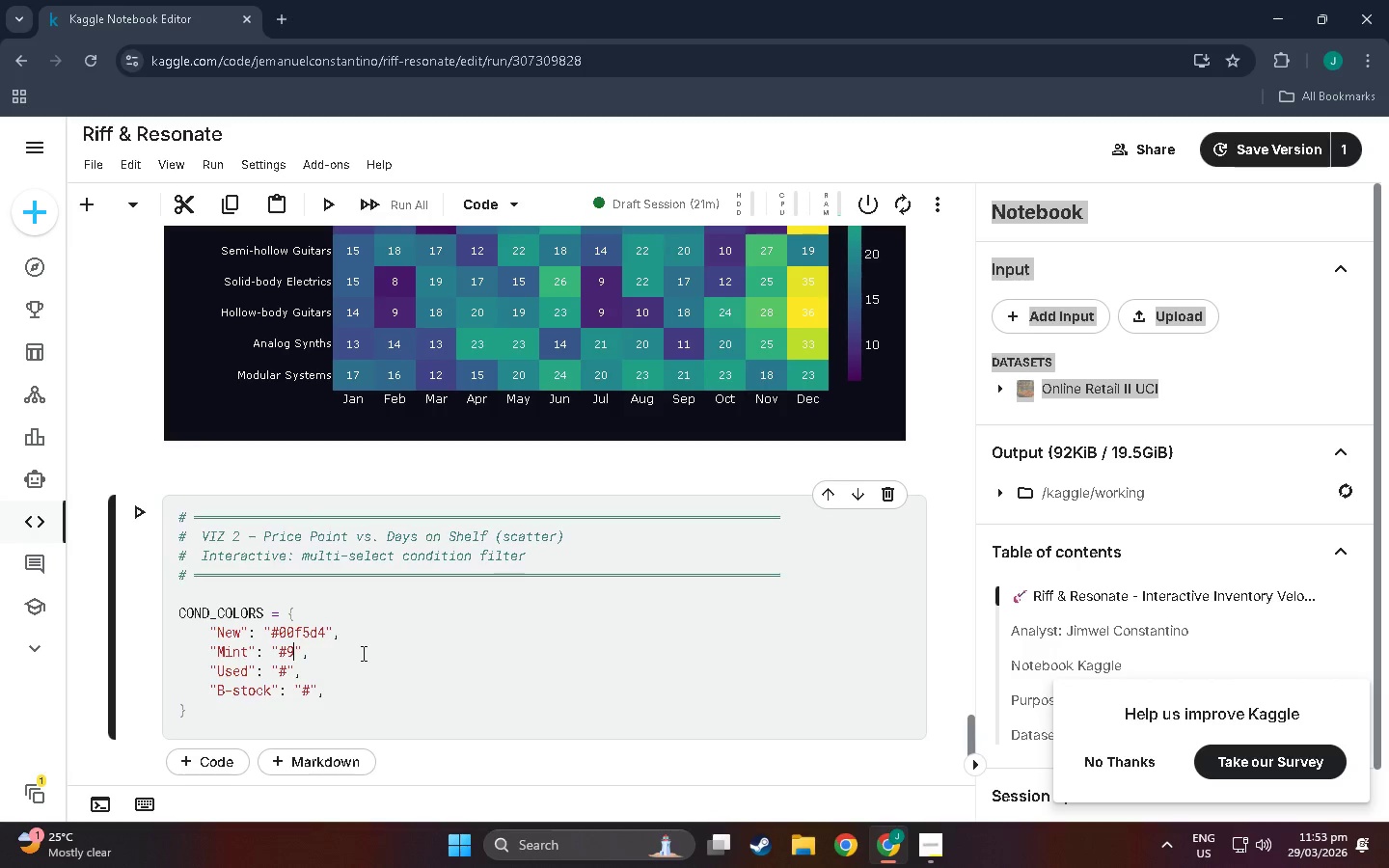 
wait(5.5)
 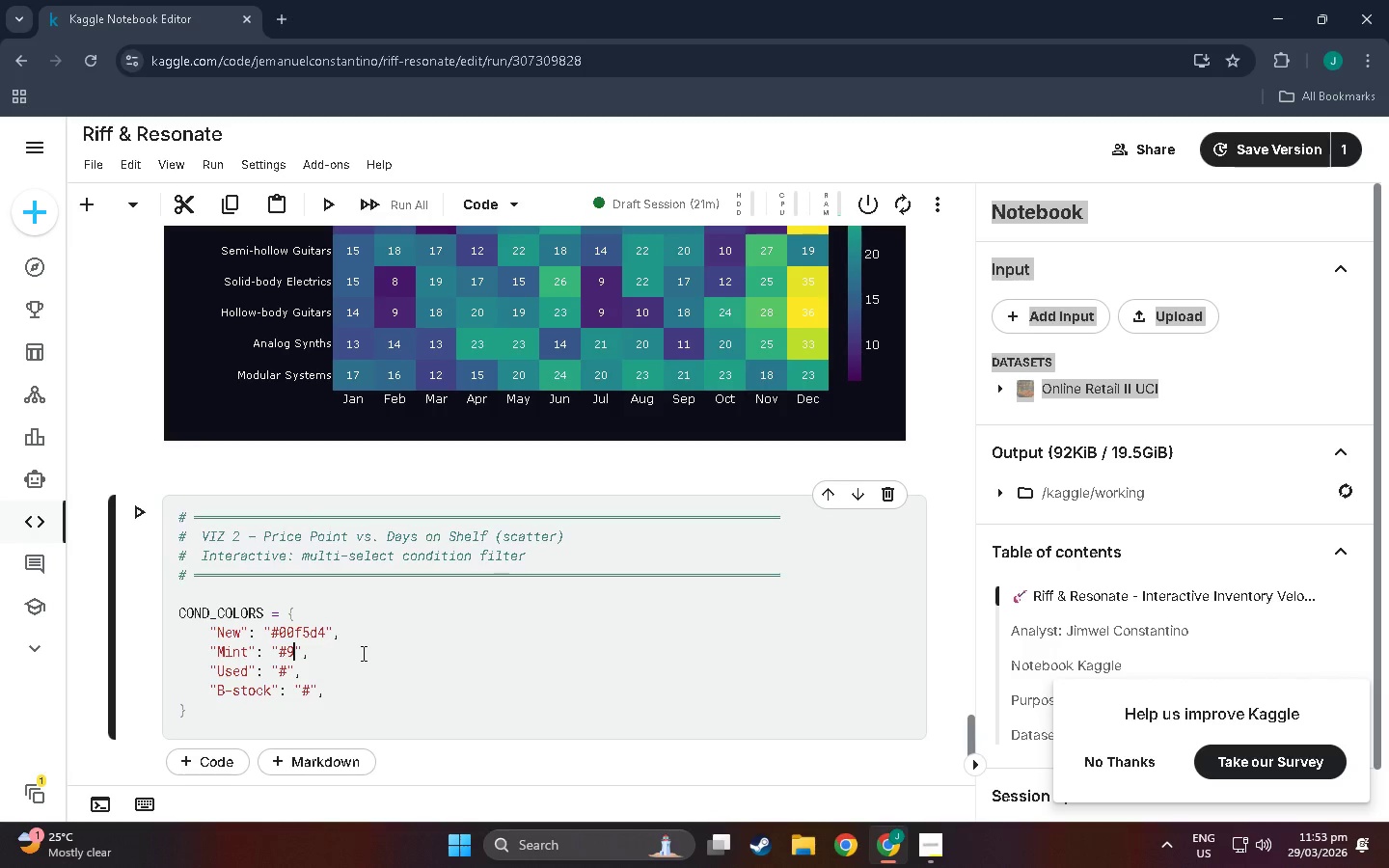 
type(d4edd)
 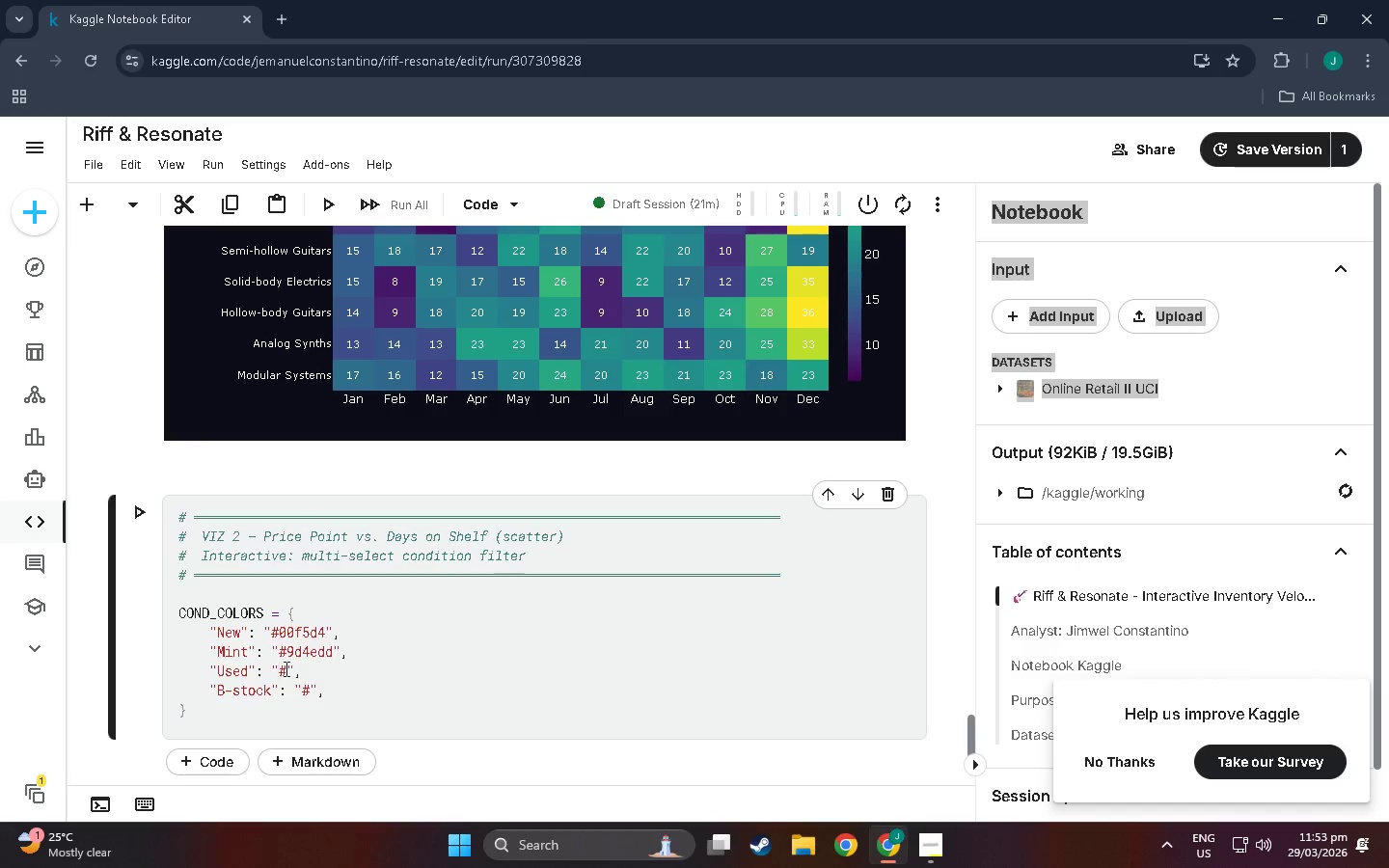 
left_click([285, 668])
 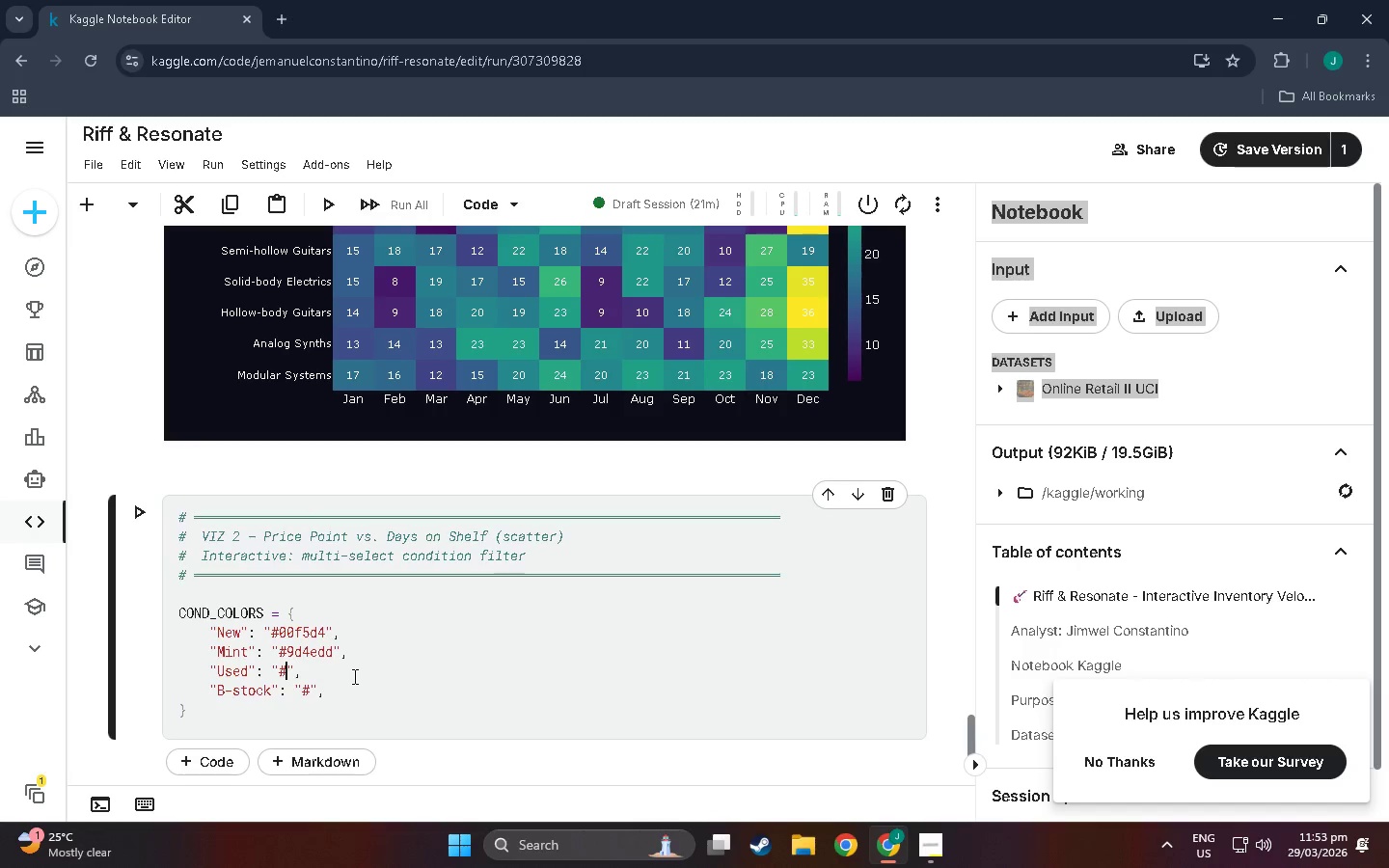 
key(F)
 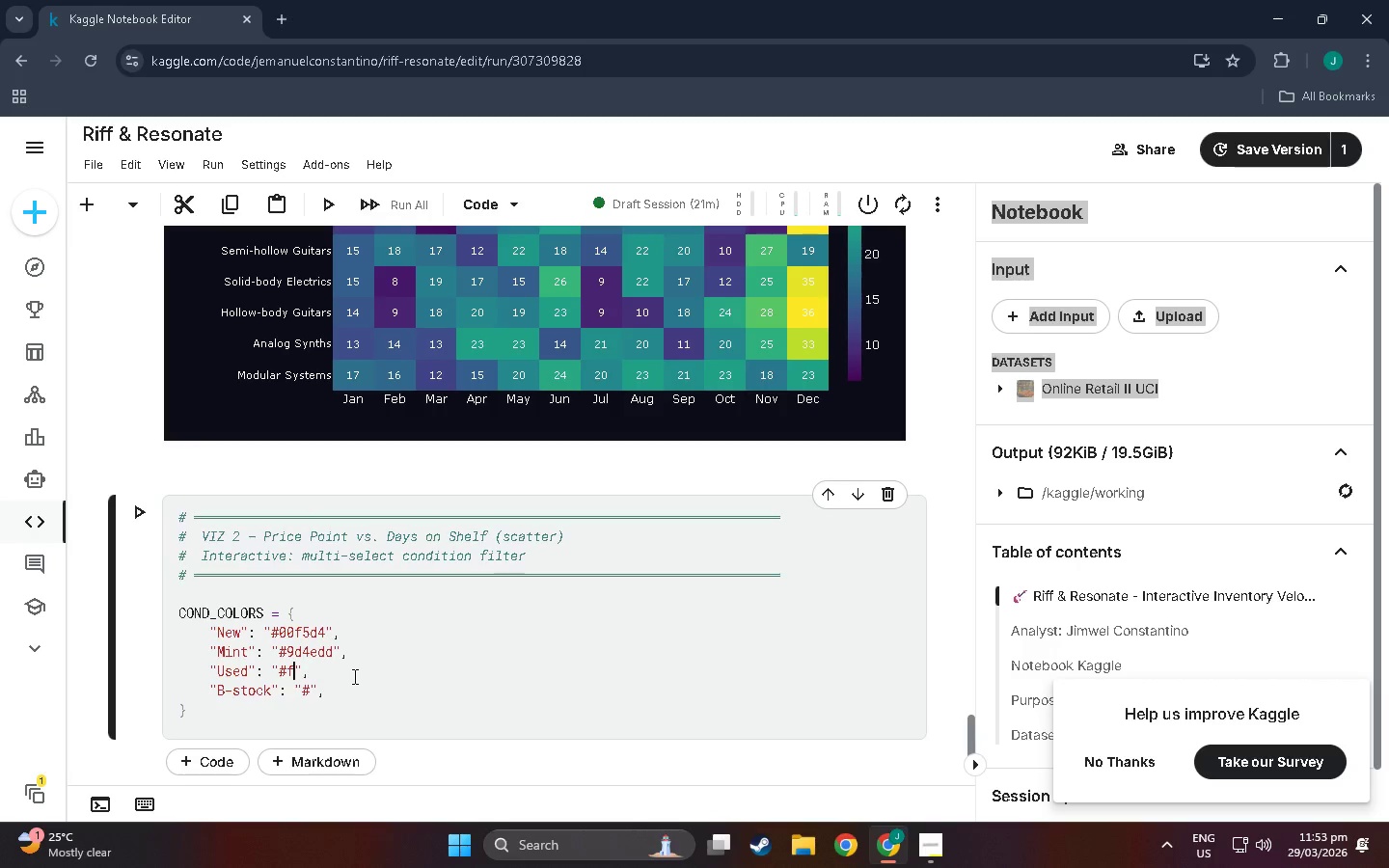 
key(Numpad7)
 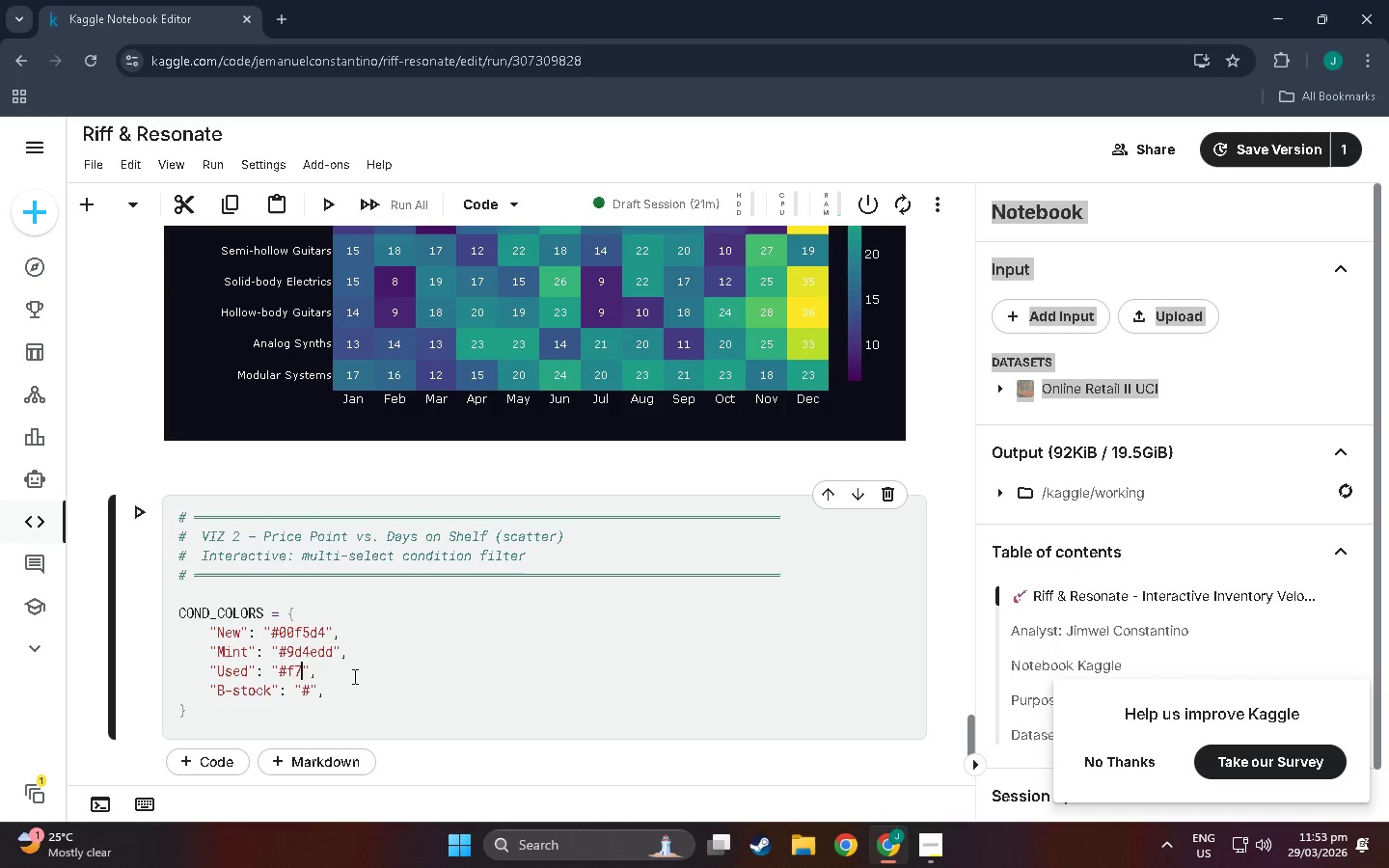 
key(Numpad7)
 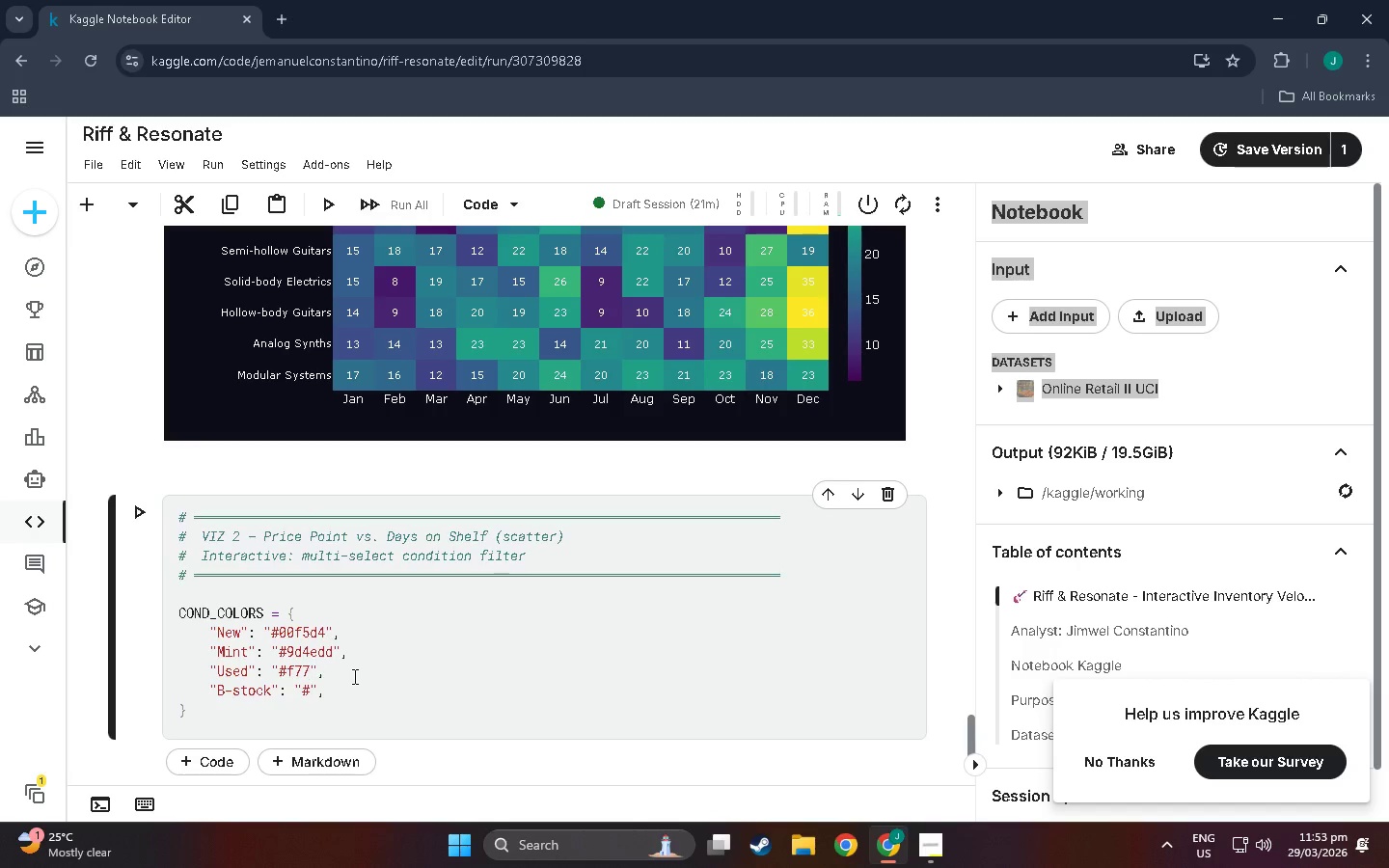 
key(F)
 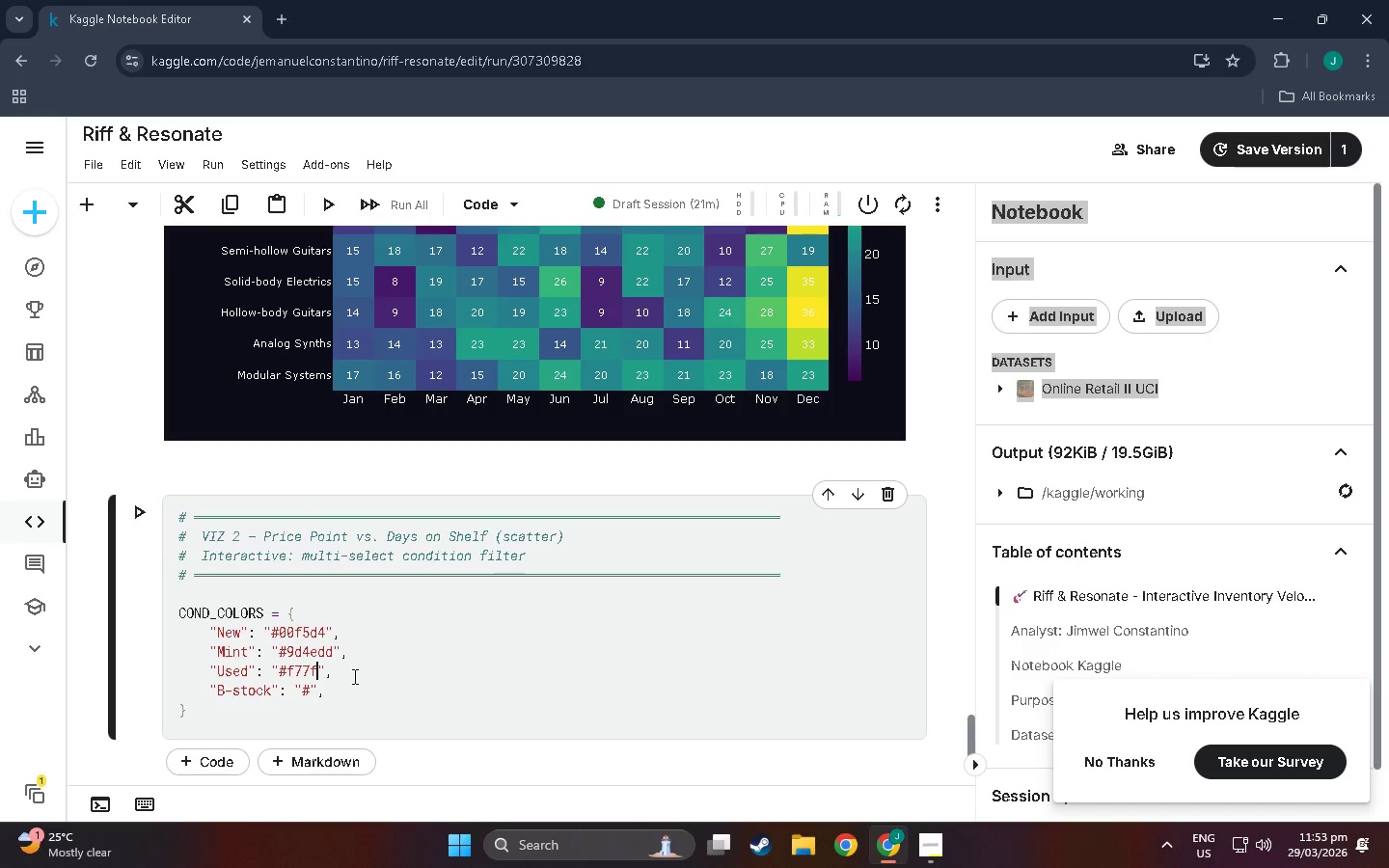 
key(Numpad0)
 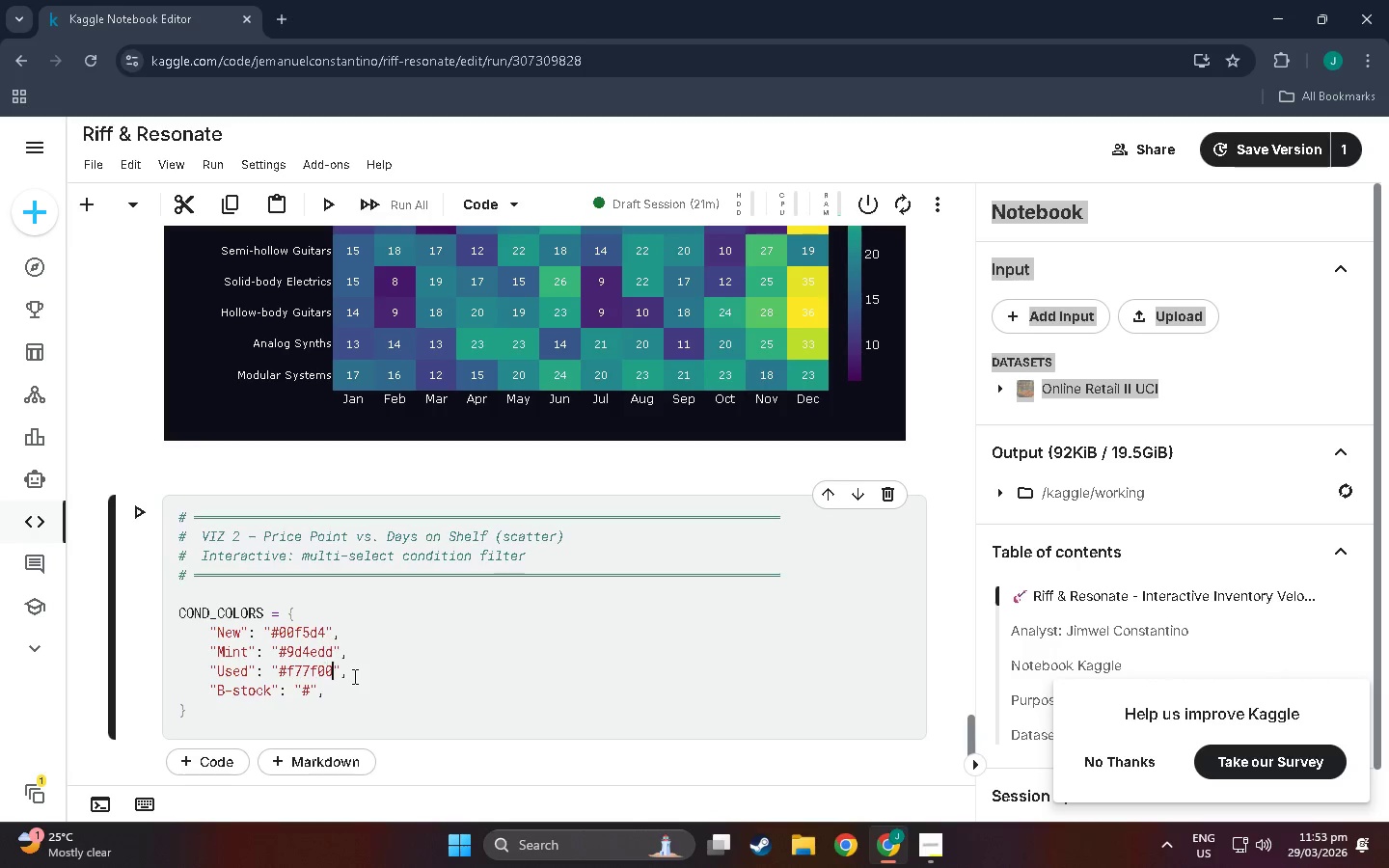 
key(Numpad0)
 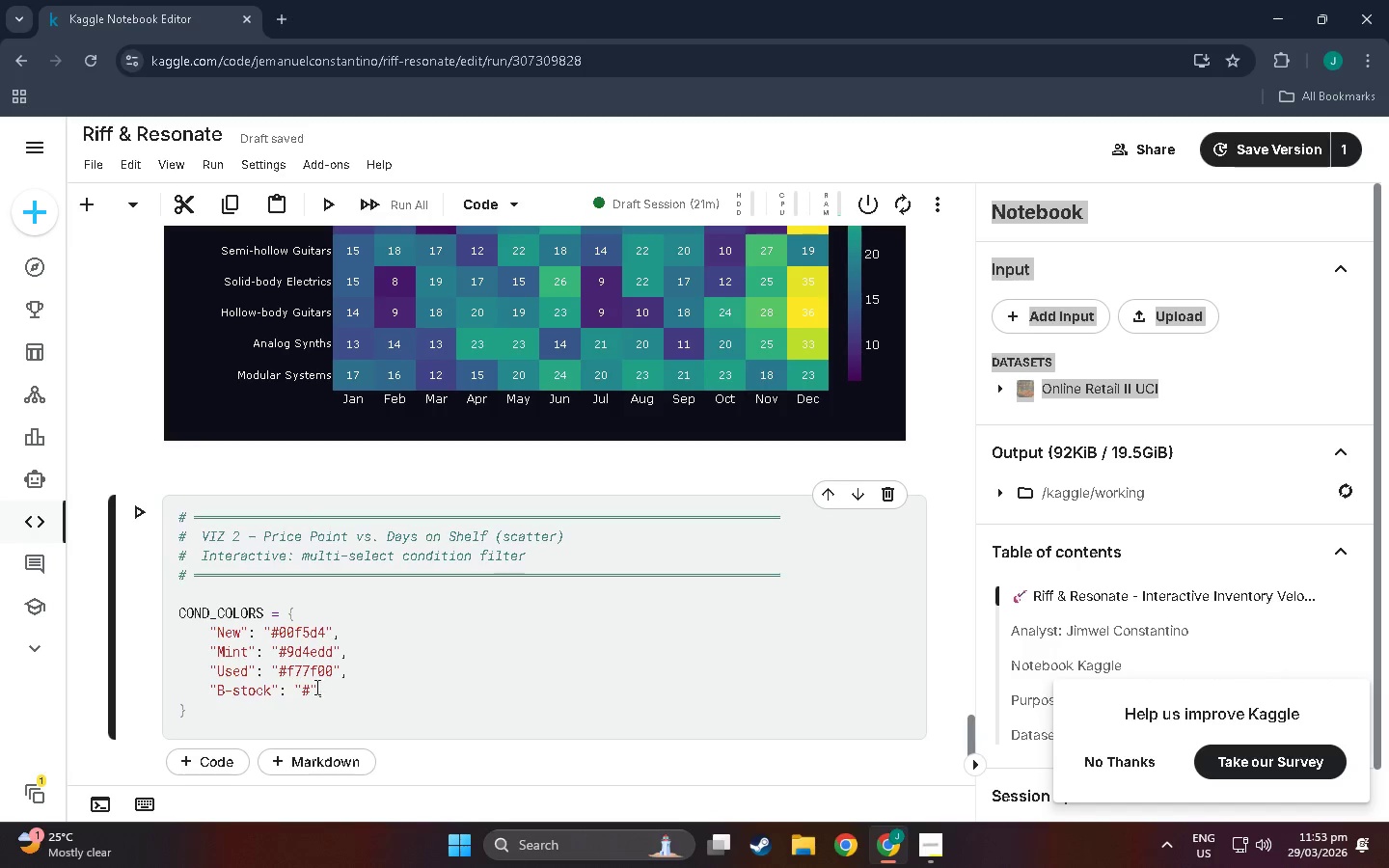 
left_click([312, 688])
 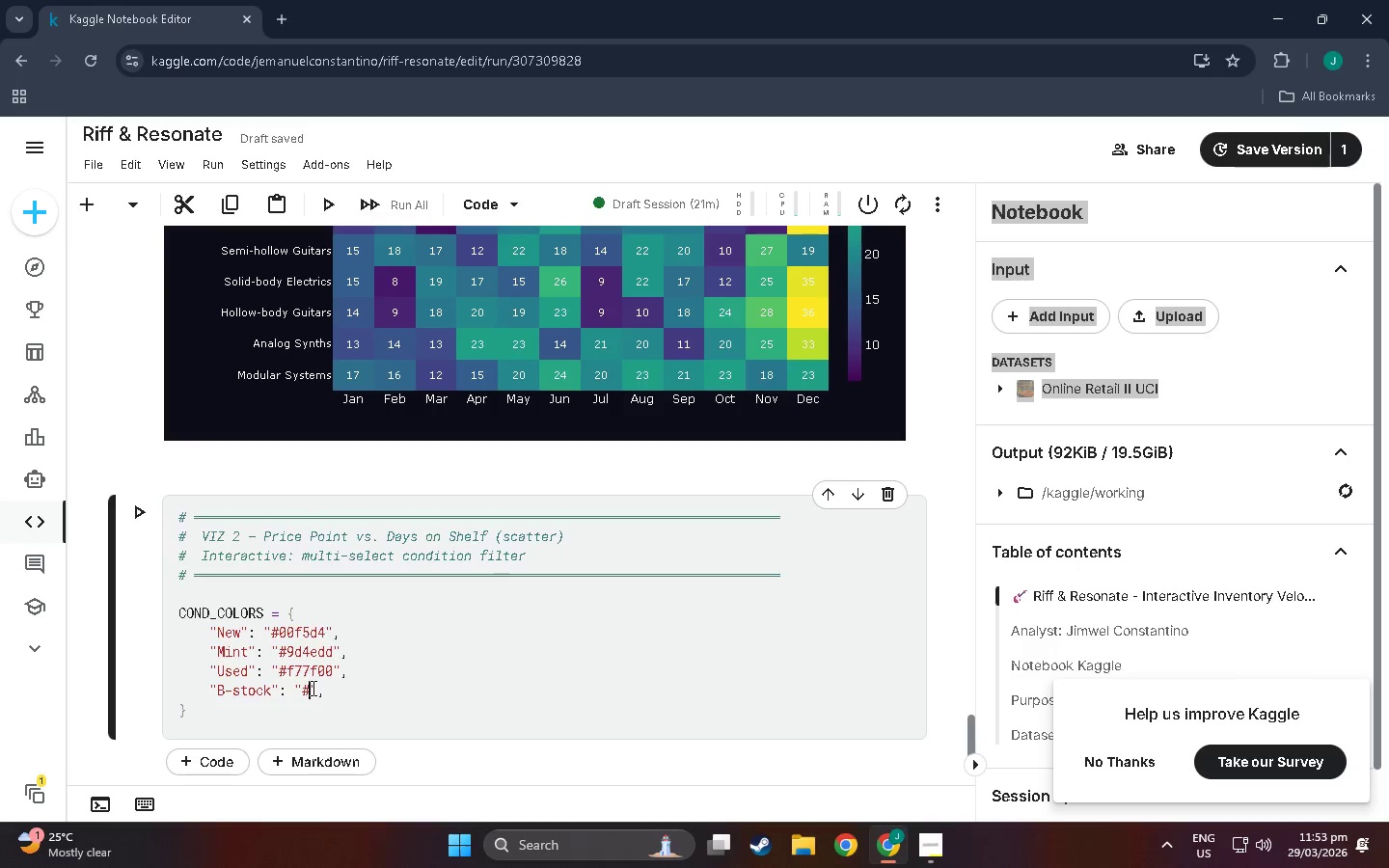 
key(E)
 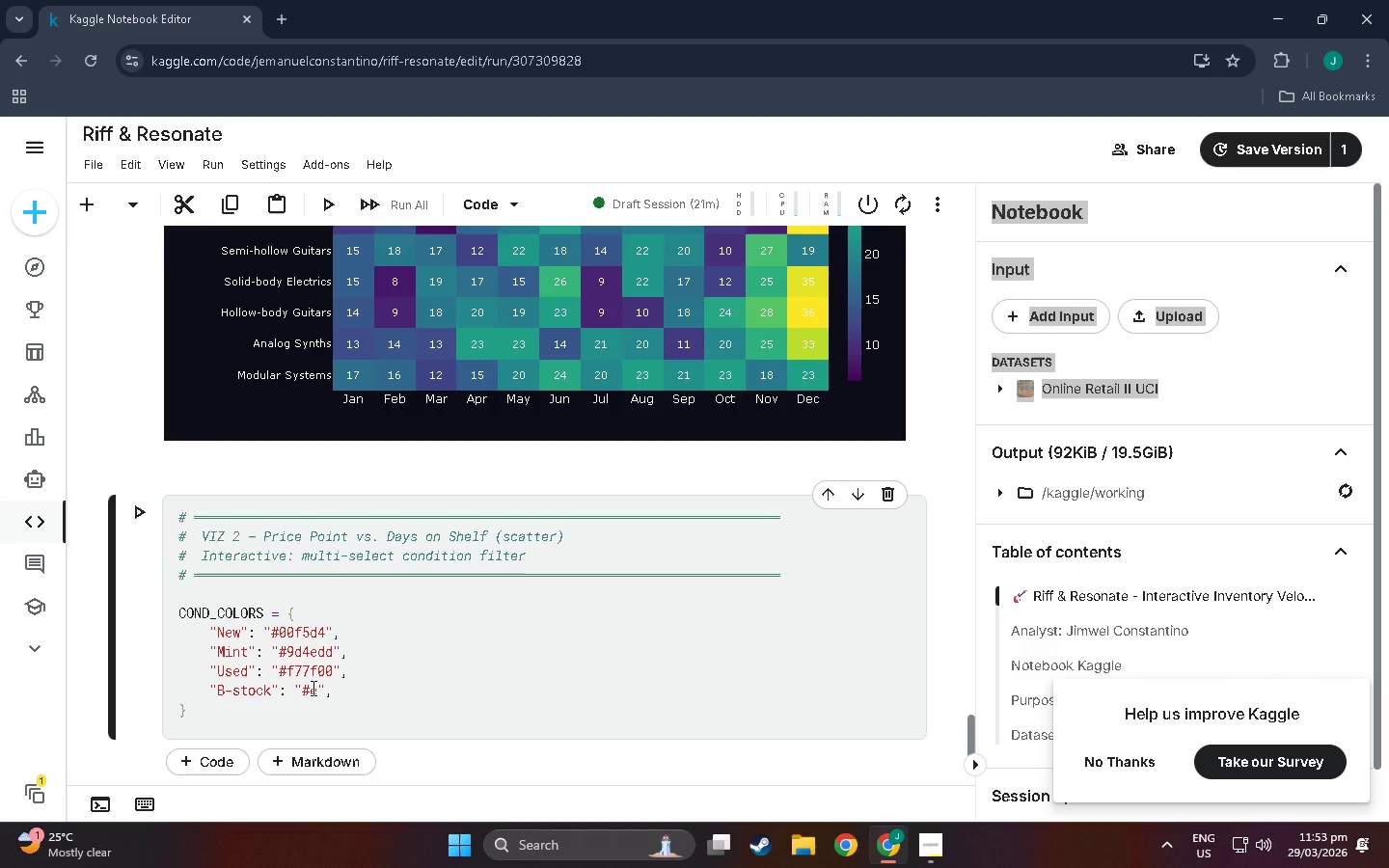 
key(Numpad6)
 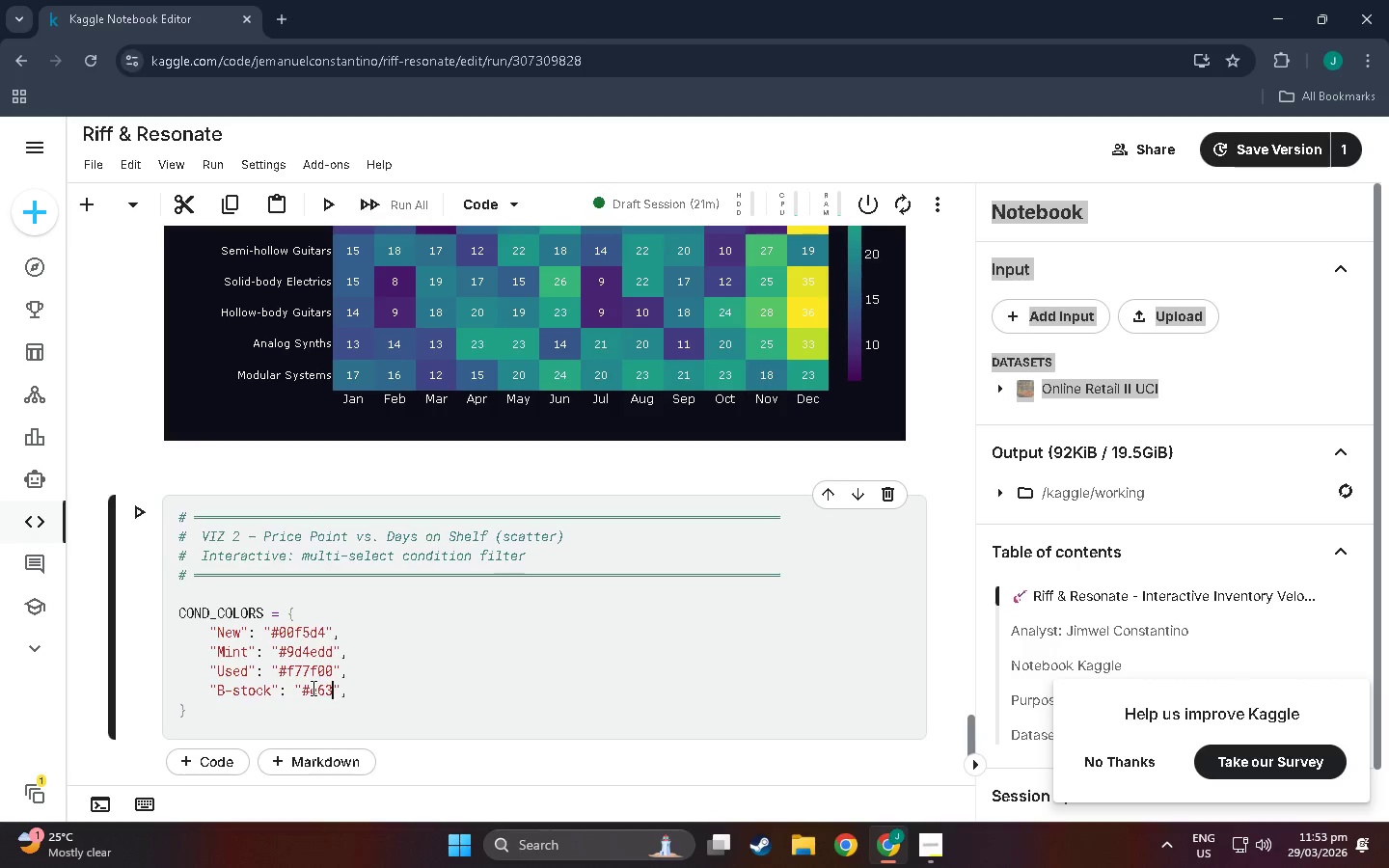 
key(Numpad3)
 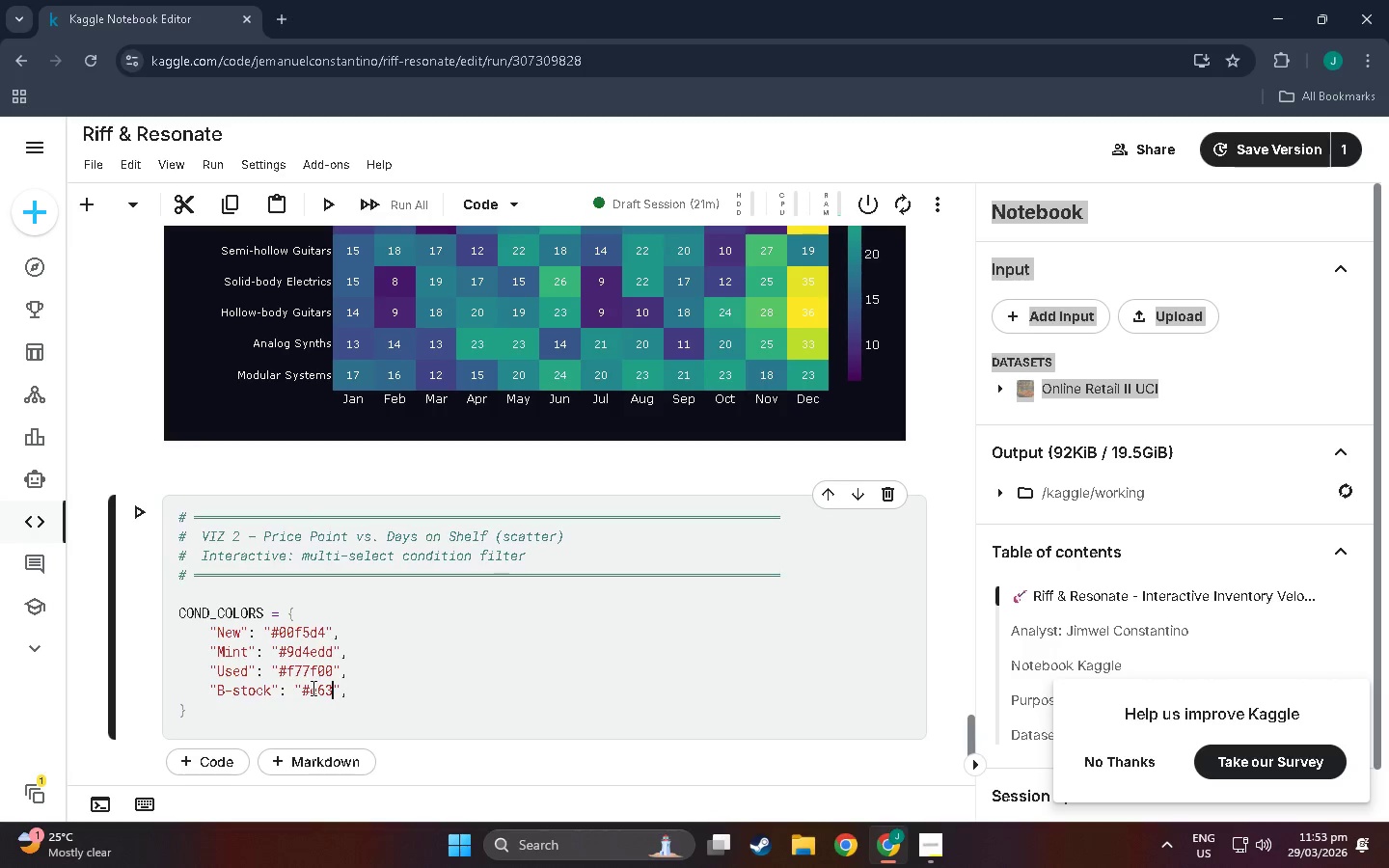 
key(Numpad9)
 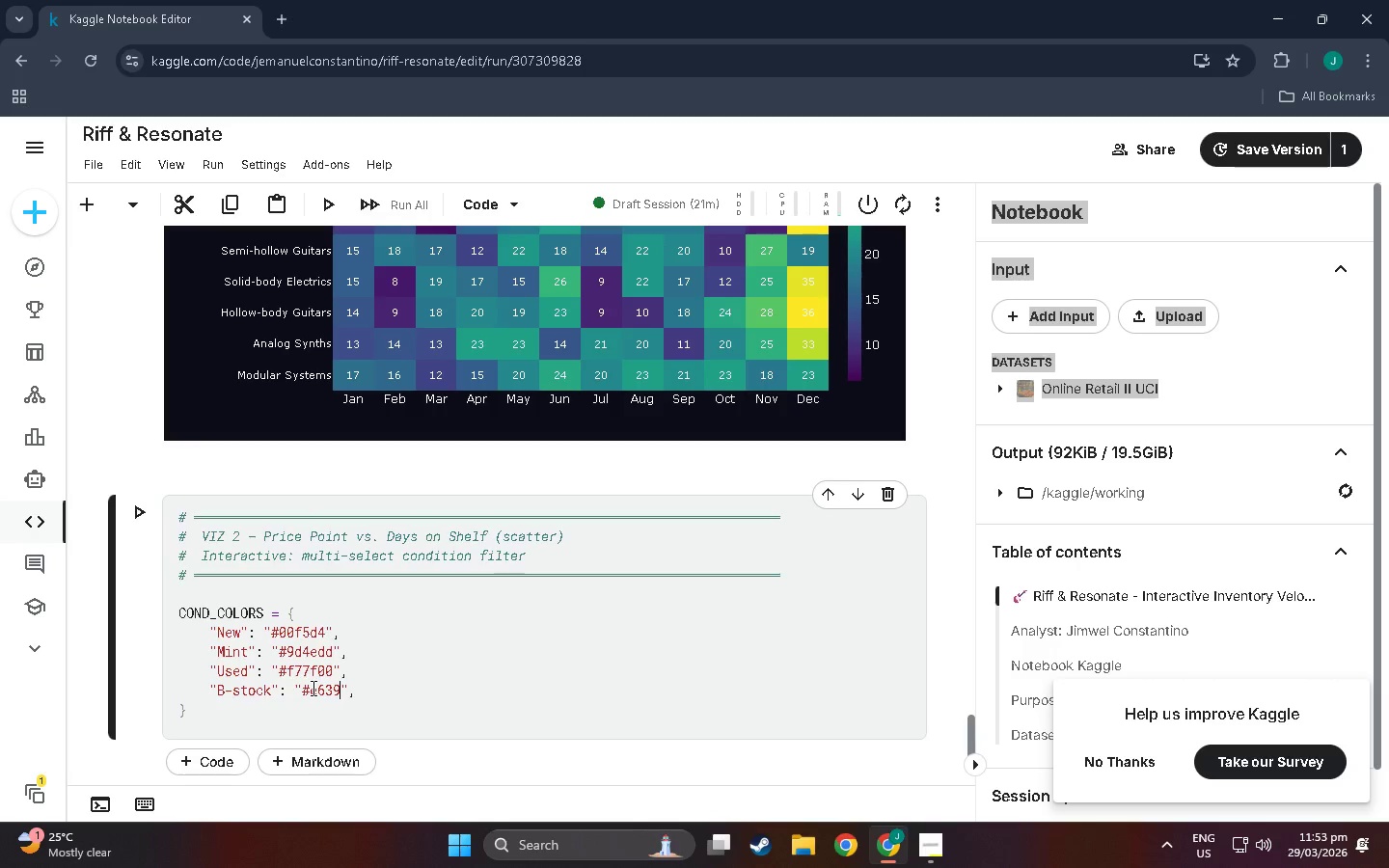 
key(Numpad4)
 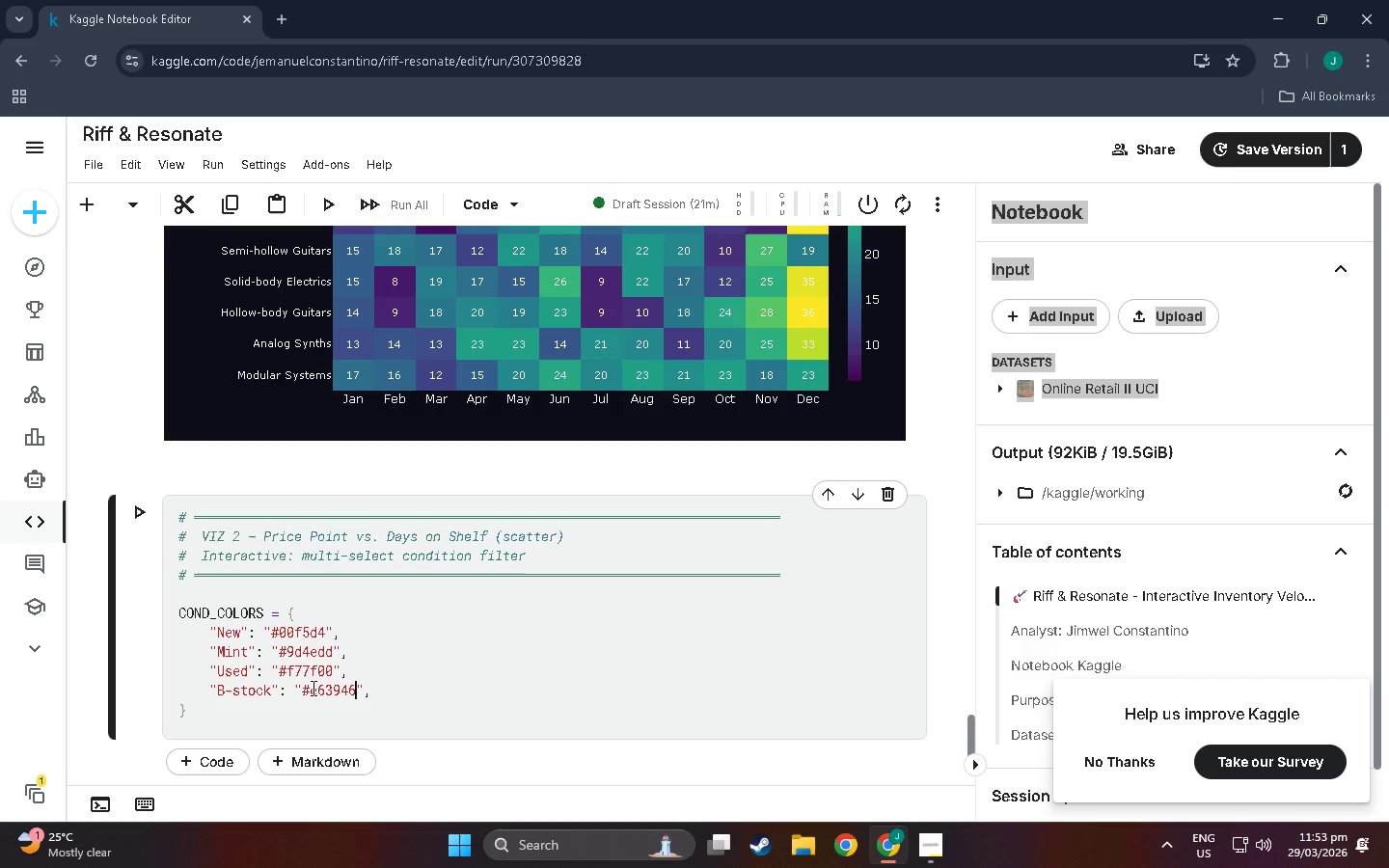 
key(Numpad6)
 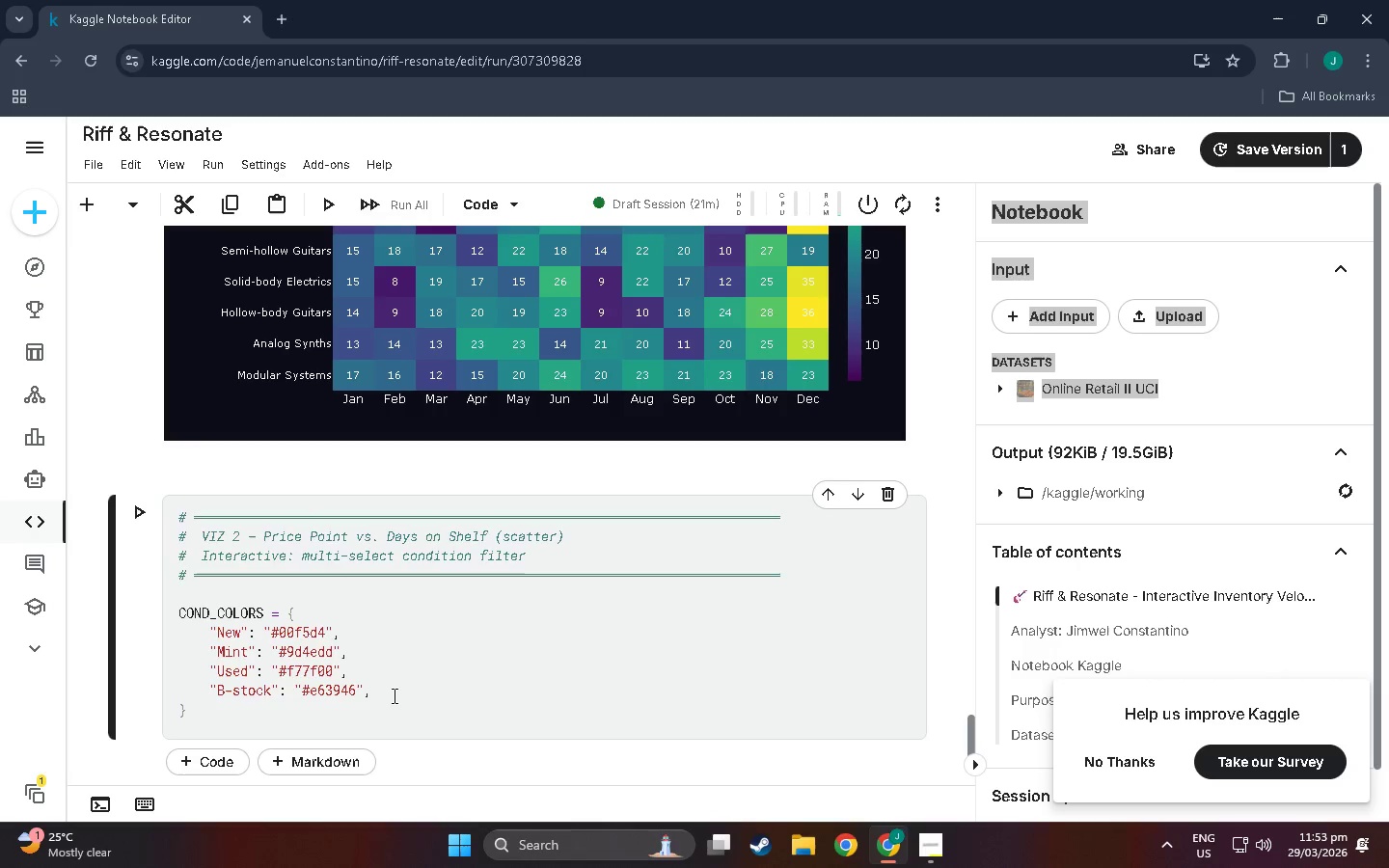 
left_click([296, 696])
 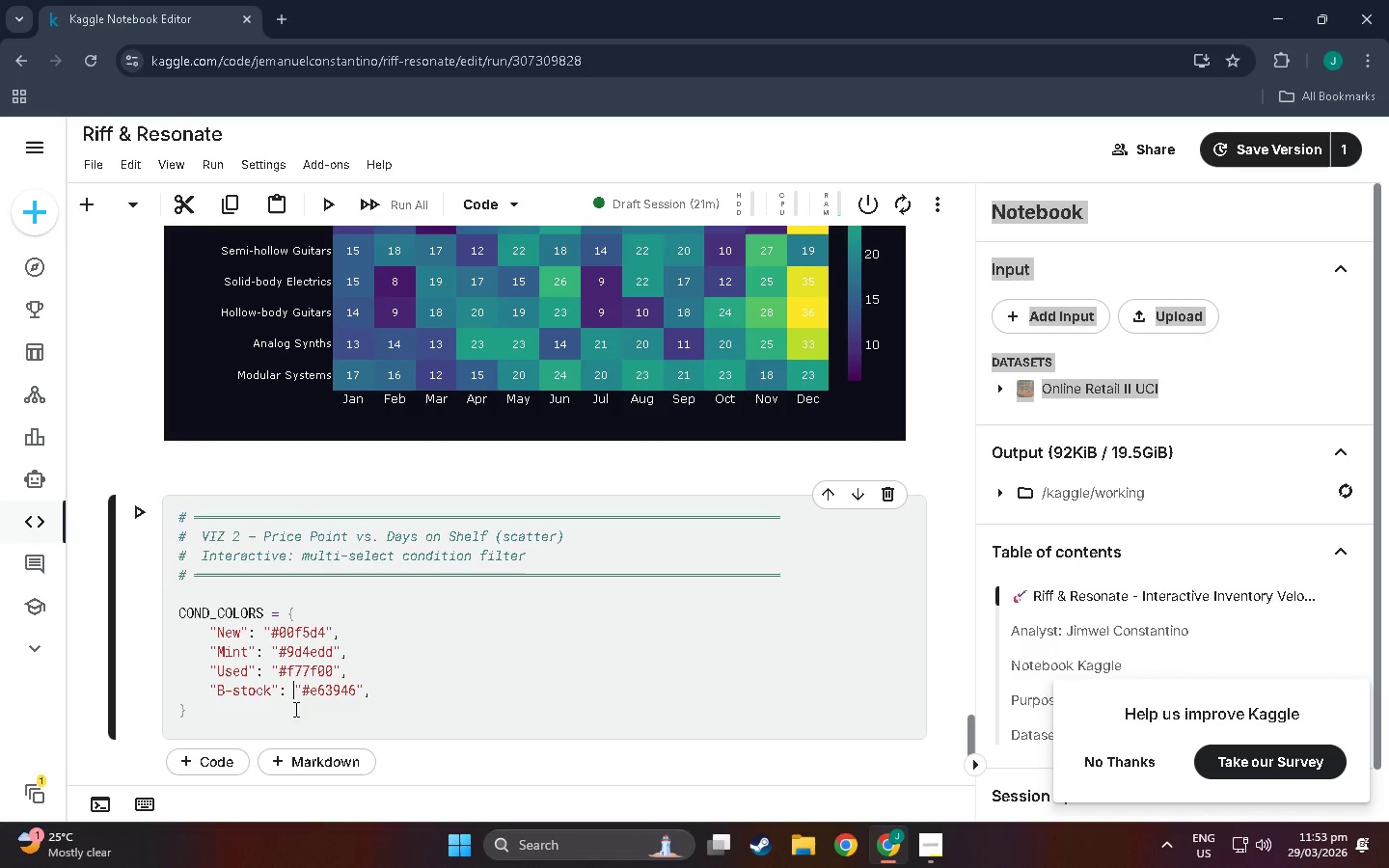 
left_click([282, 709])
 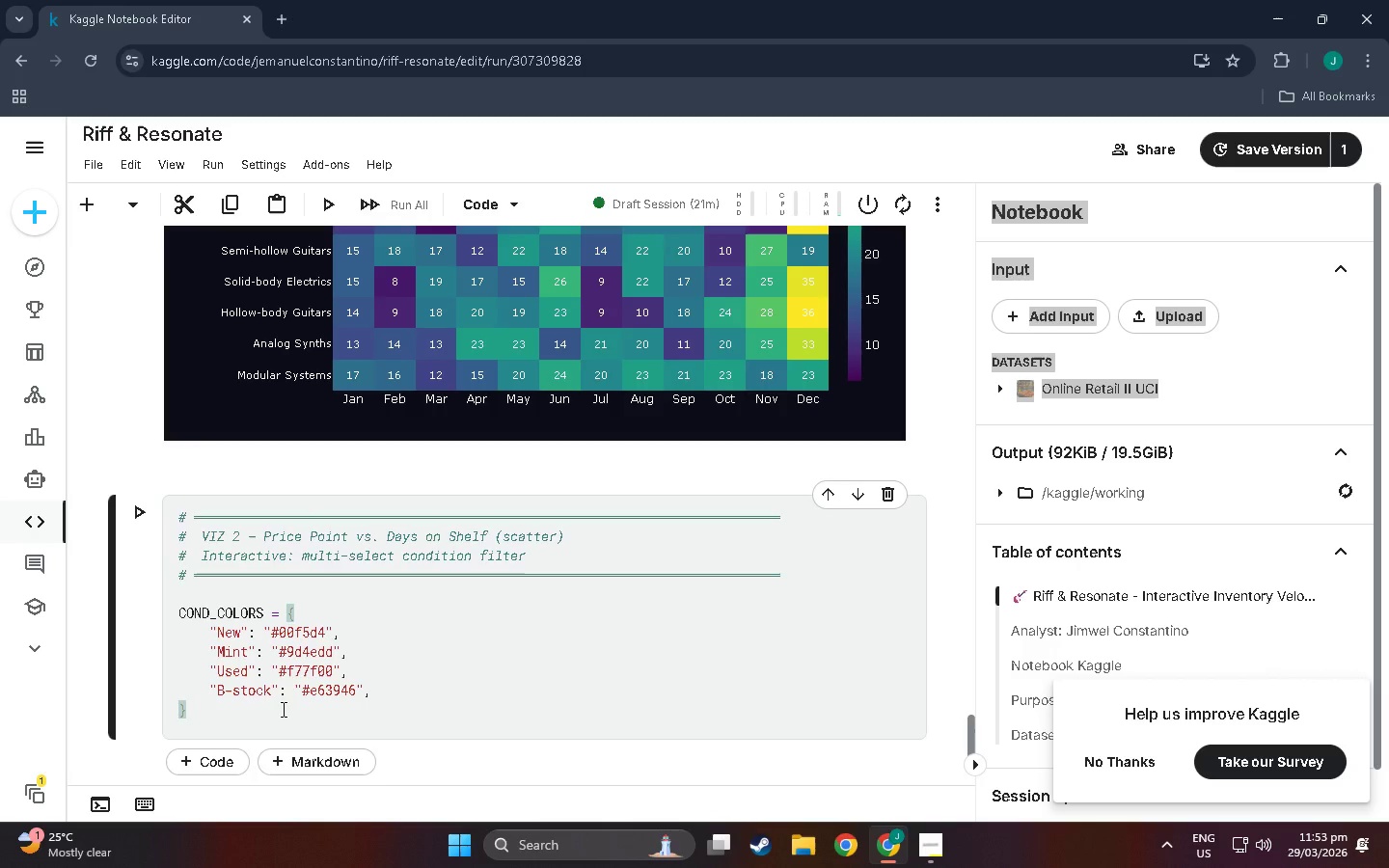 
key(NumpadEnter)
key(NumpadEnter)
type(def build_scatter(conditions: list0)
key(Backspace)
 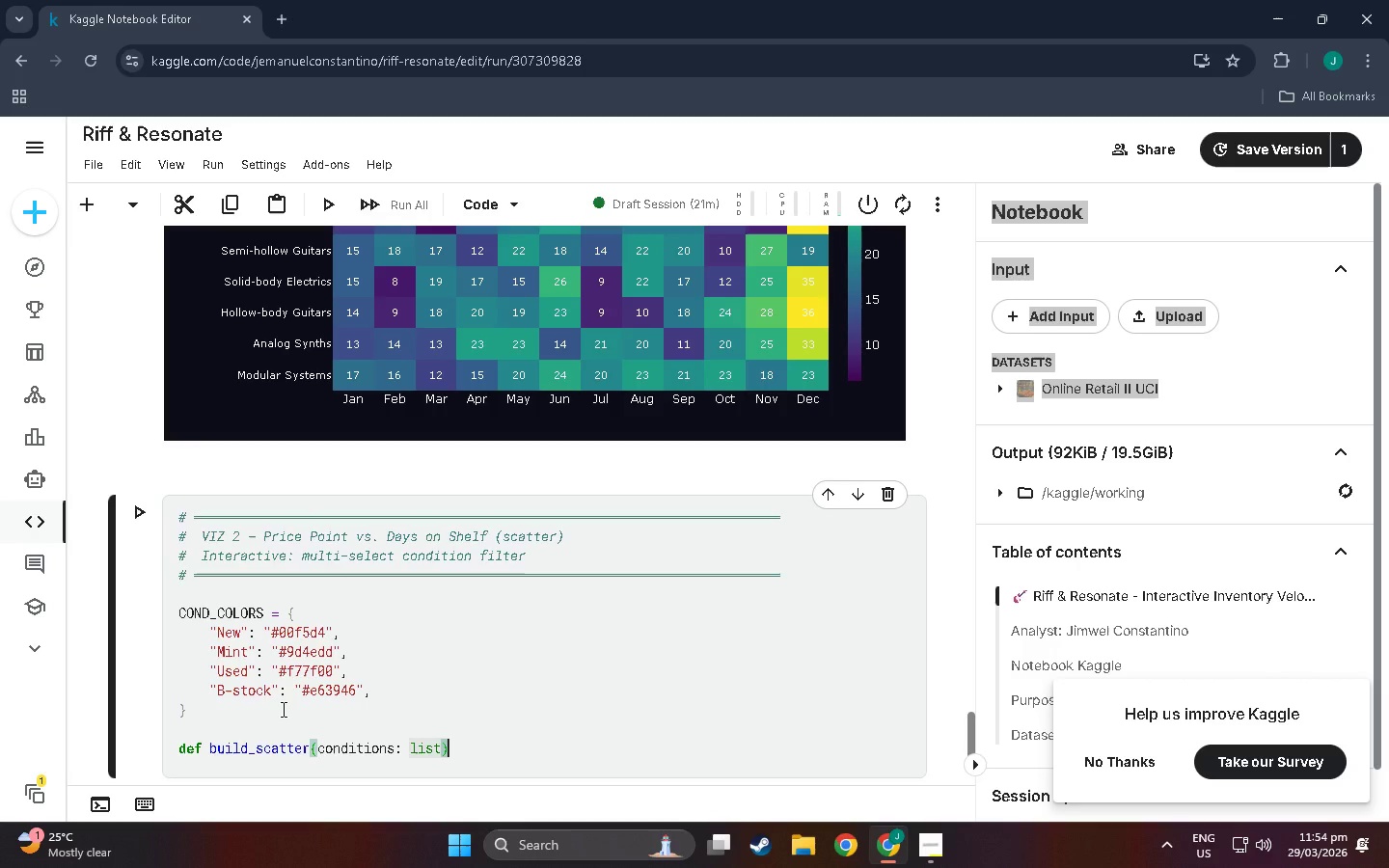 
 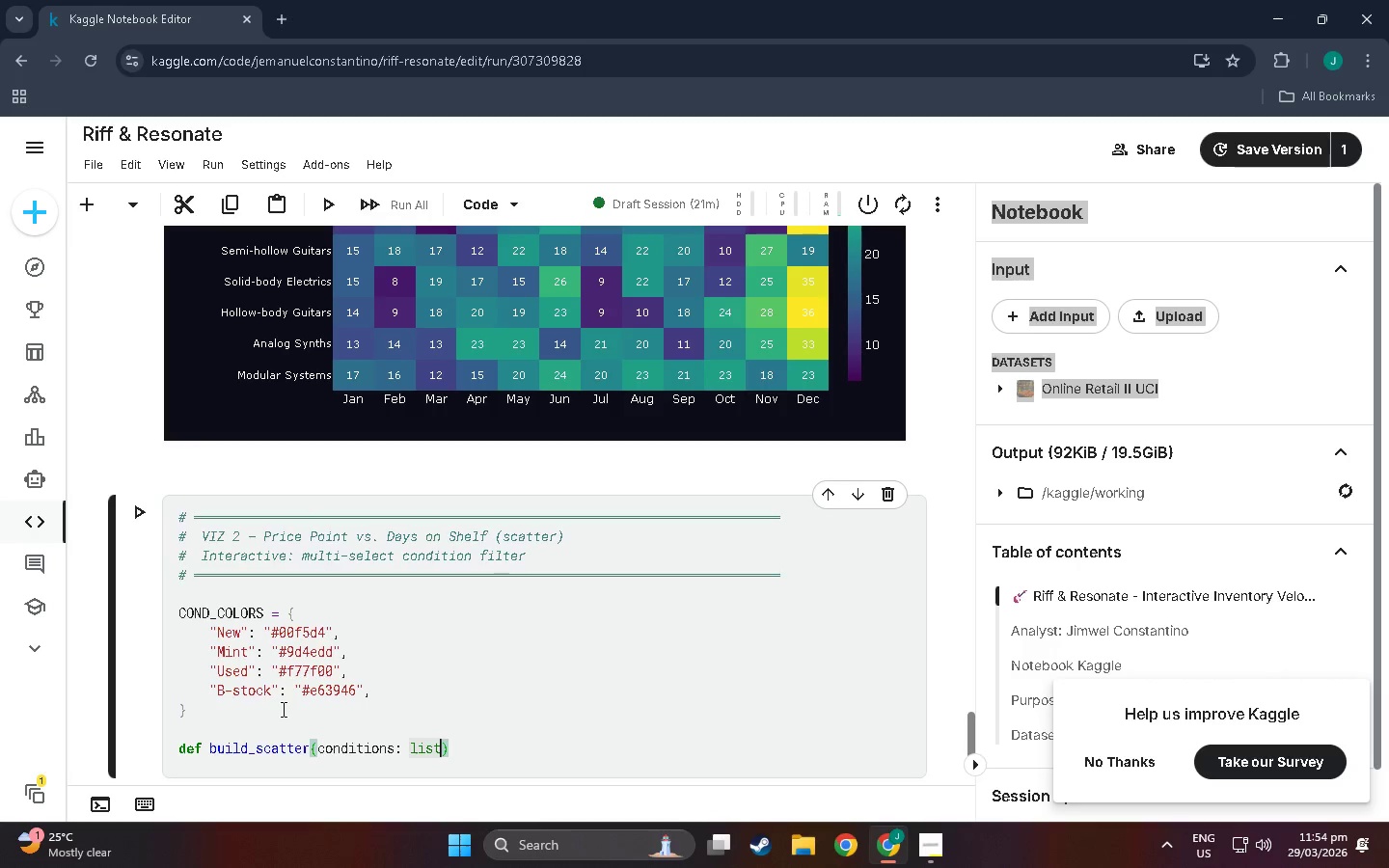 
key(ArrowRight)
 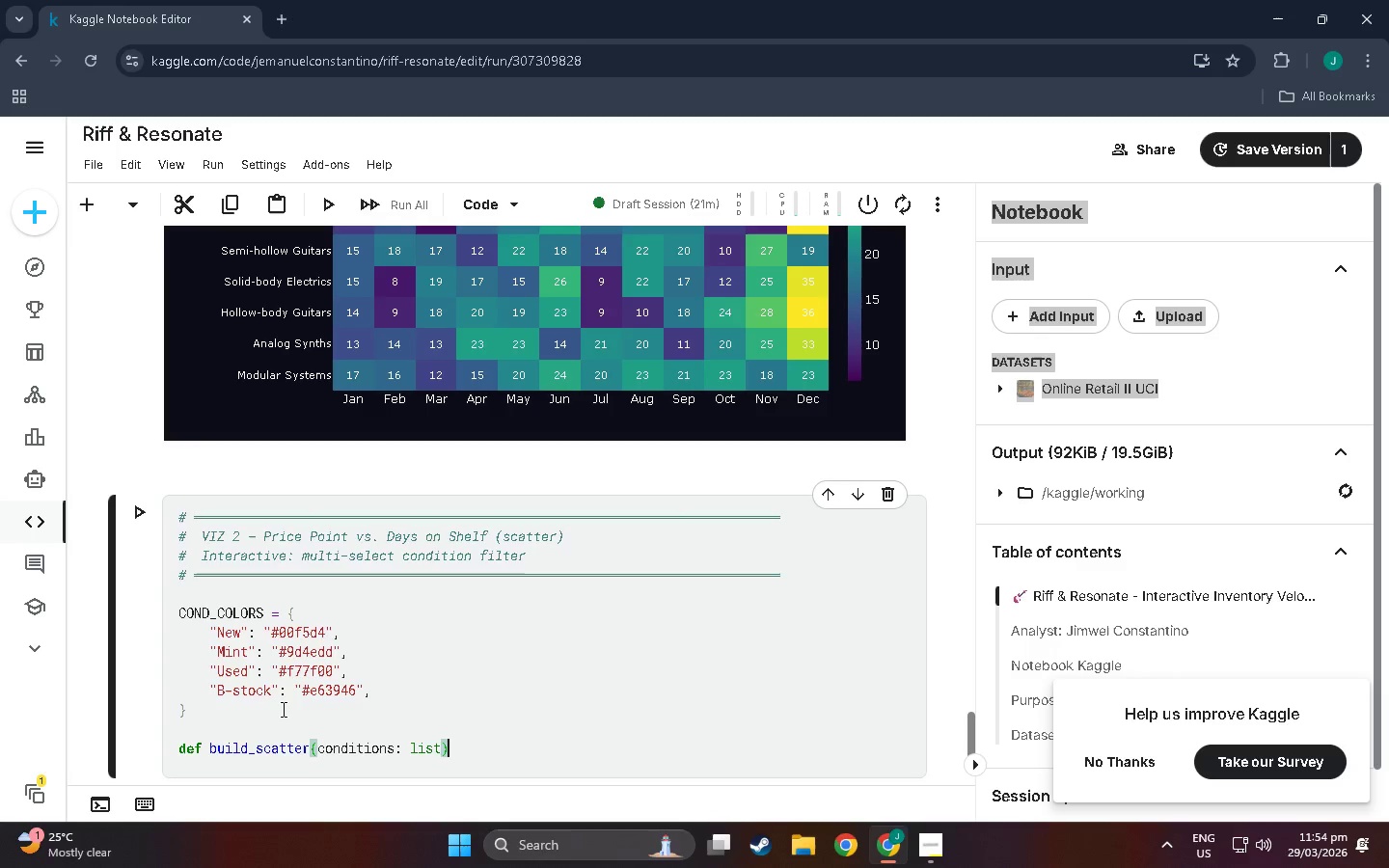 
type( -> go.Figure:)
 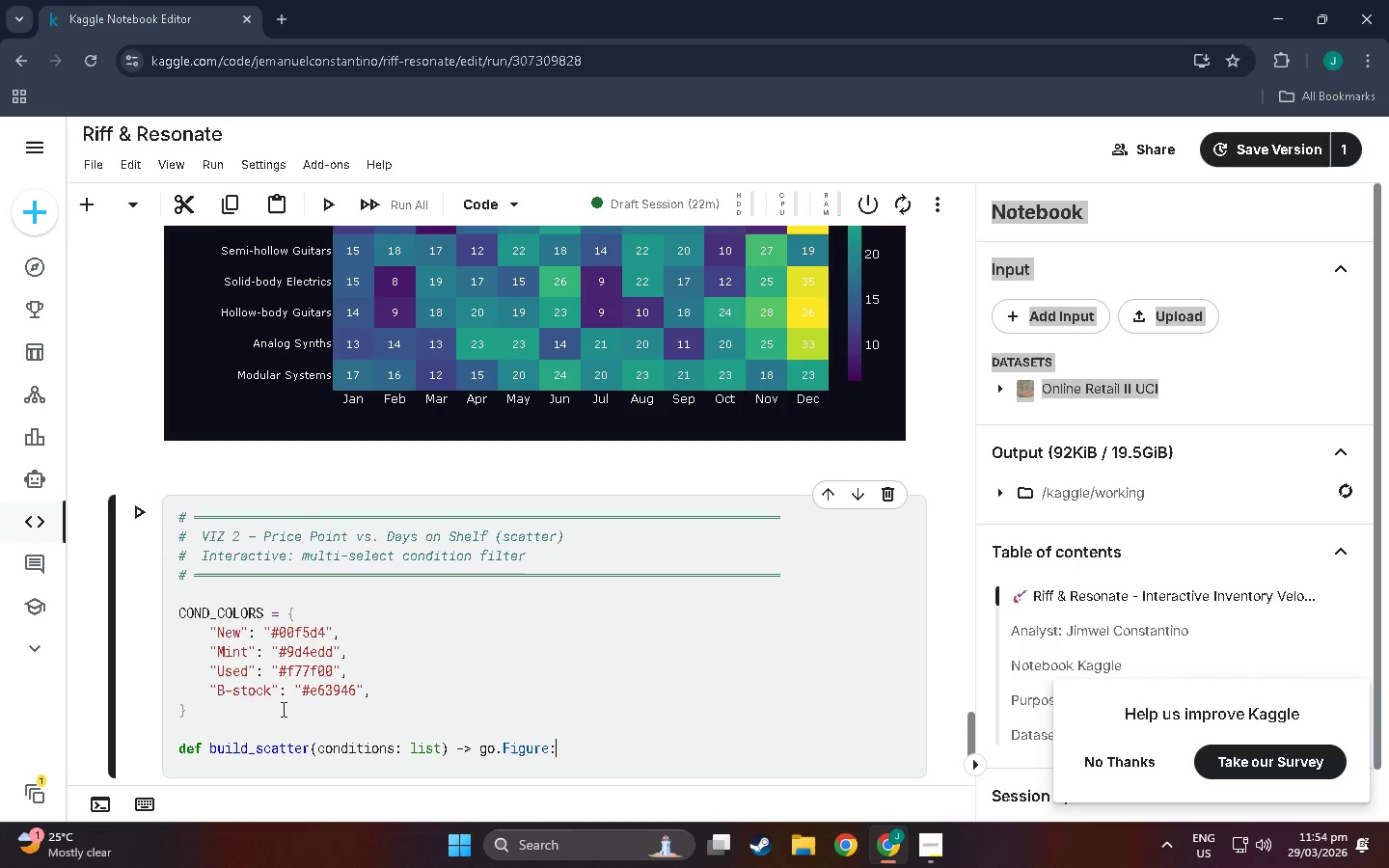 
key(Enter)
 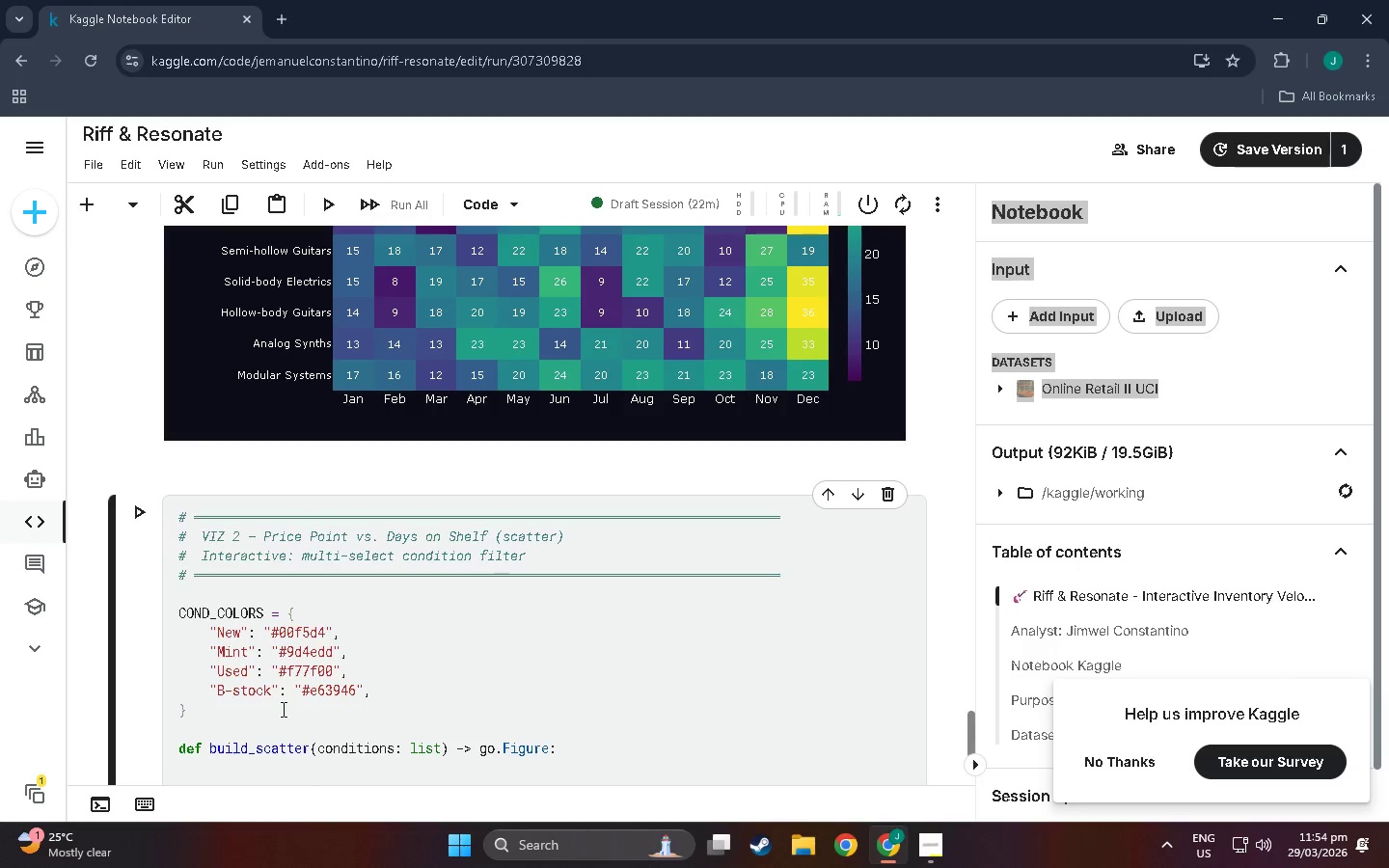 
type(sub = f)
key(Backspace)
type(df[dfp)
key(Backspace)
type(["Condition)
 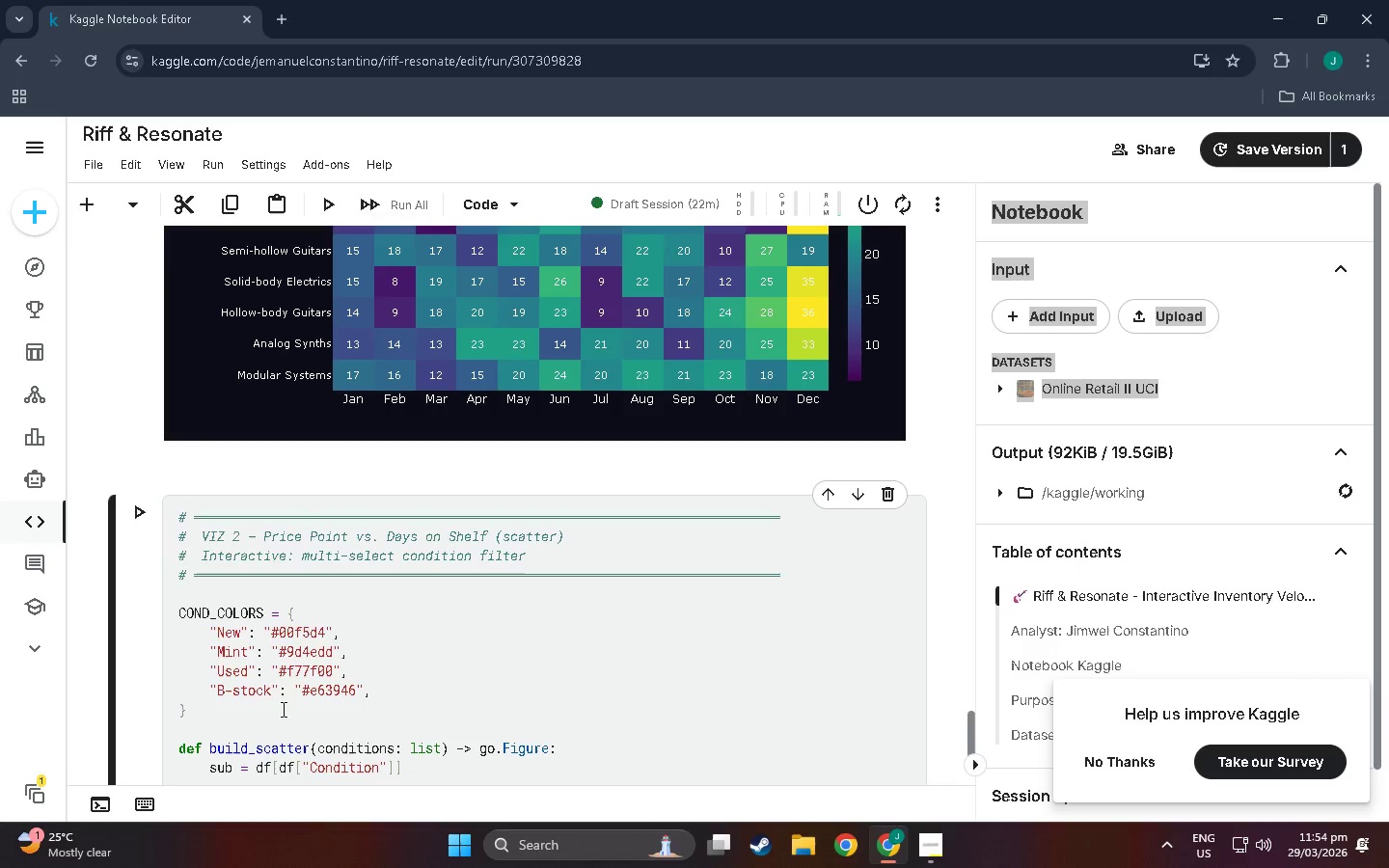 
key(ArrowRight)
 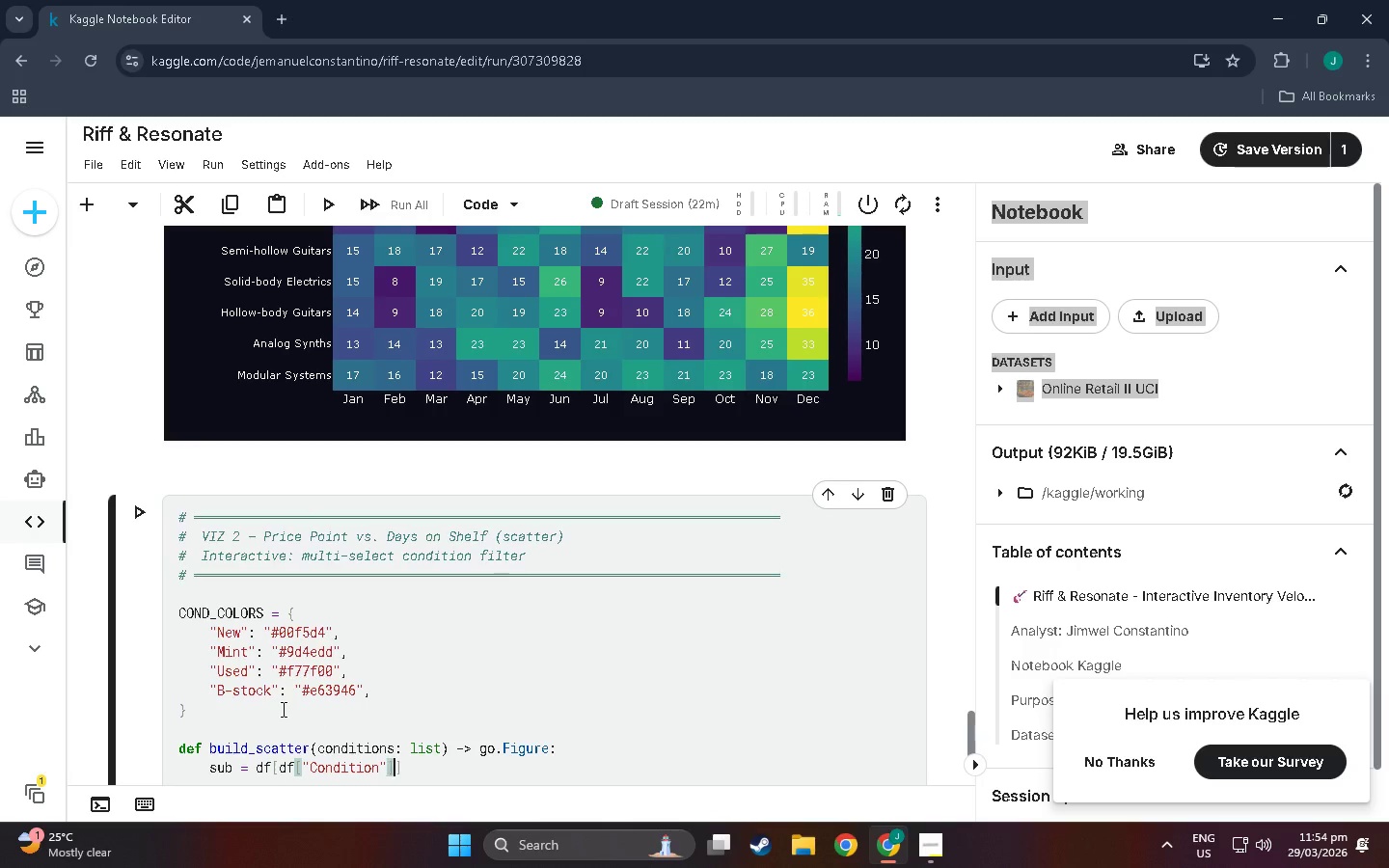 
key(ArrowRight)
 